 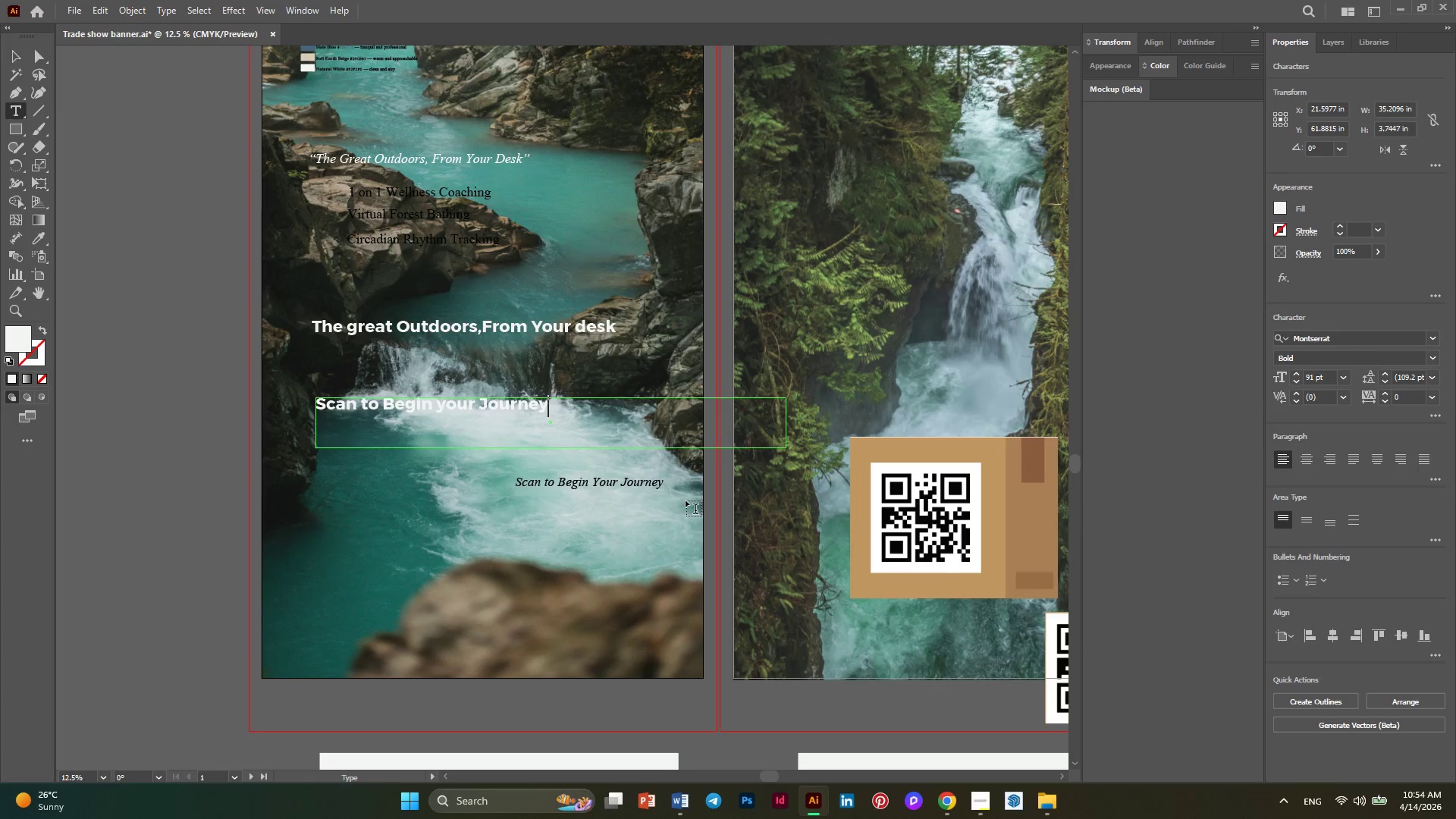 
left_click([18, 57])
 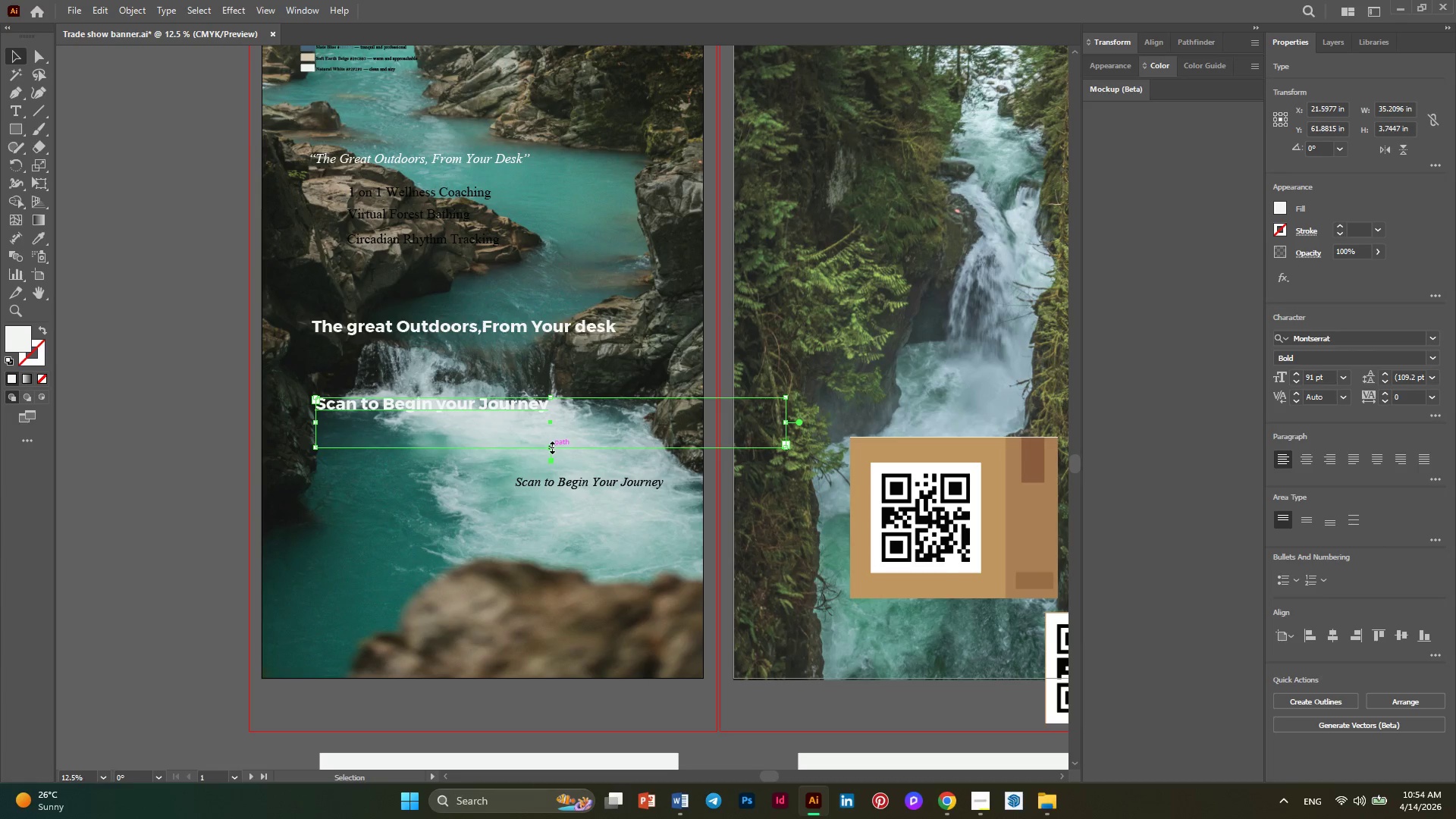 
left_click_drag(start_coordinate=[551, 446], to_coordinate=[549, 424])
 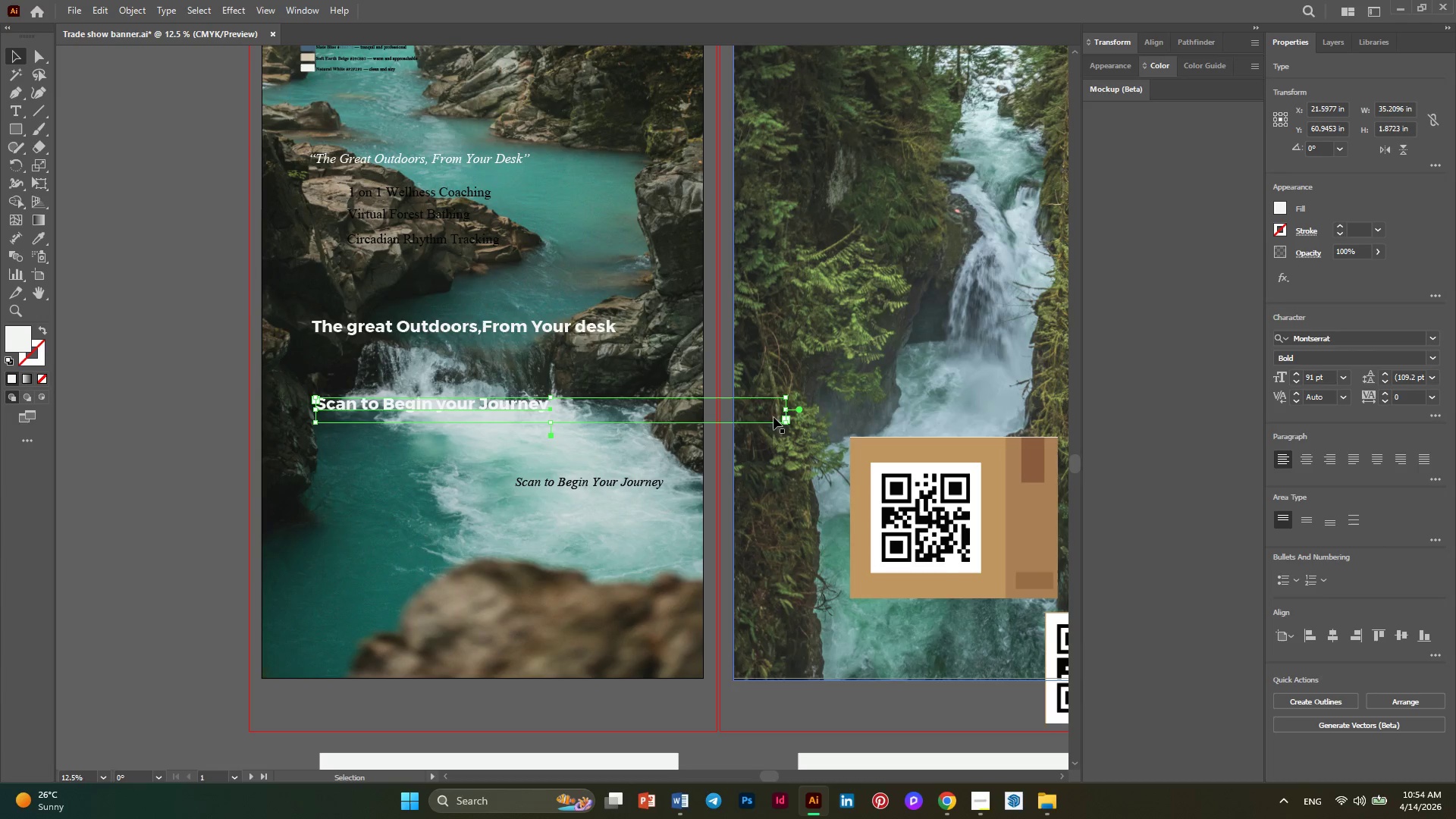 
left_click_drag(start_coordinate=[784, 409], to_coordinate=[561, 407])
 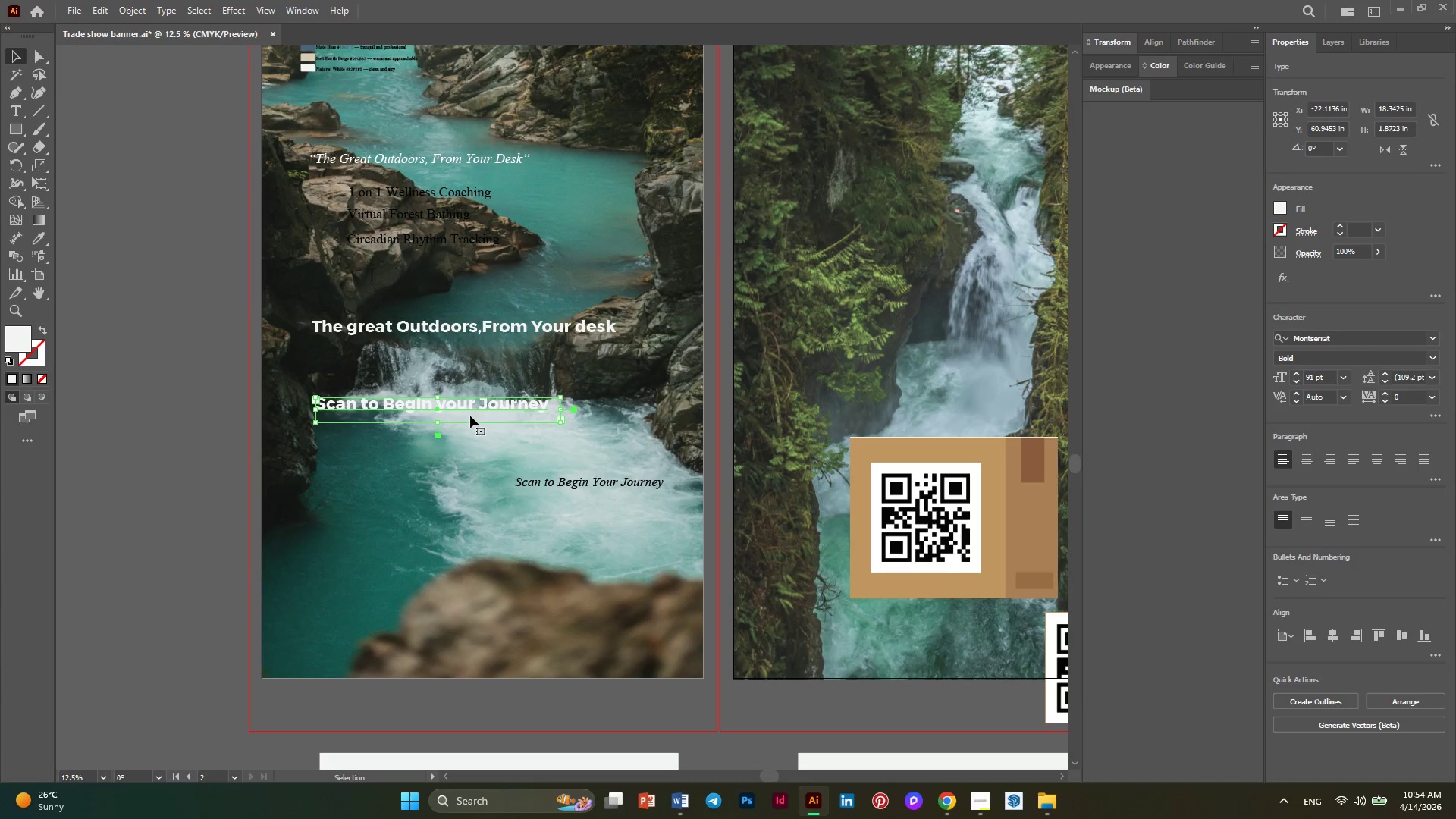 
left_click_drag(start_coordinate=[470, 409], to_coordinate=[504, 359])
 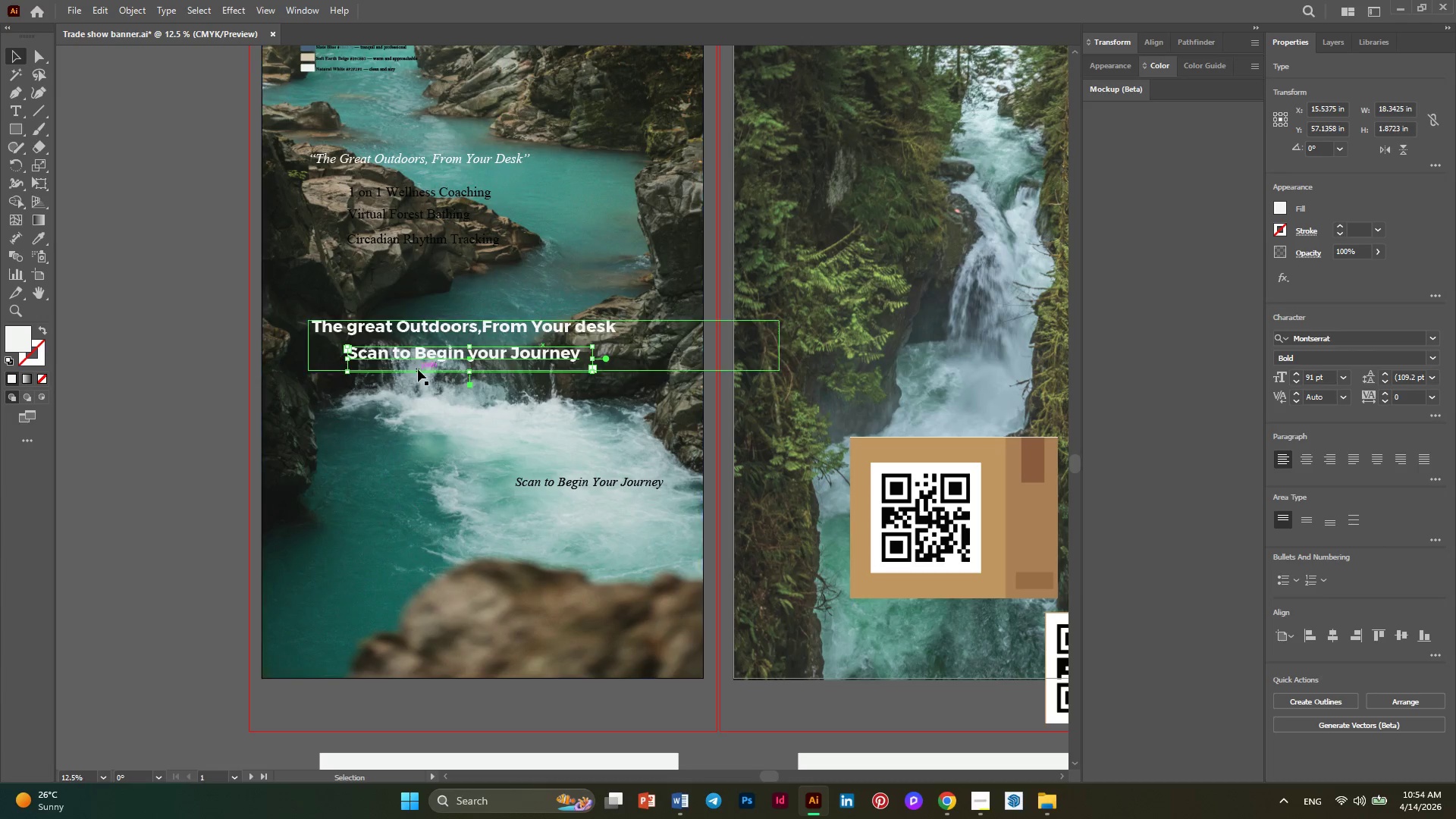 
wait(8.34)
 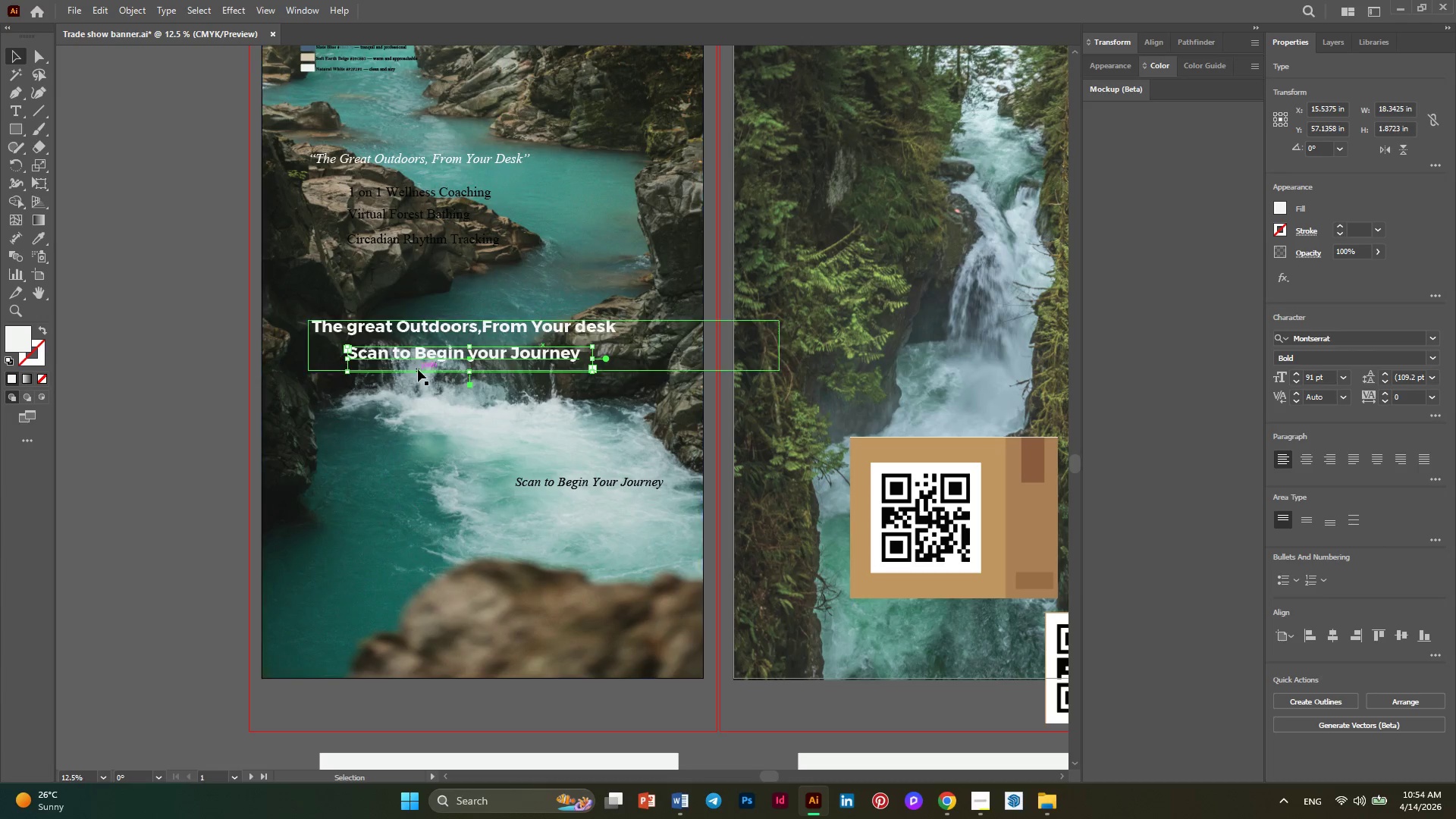 
left_click([1285, 209])
 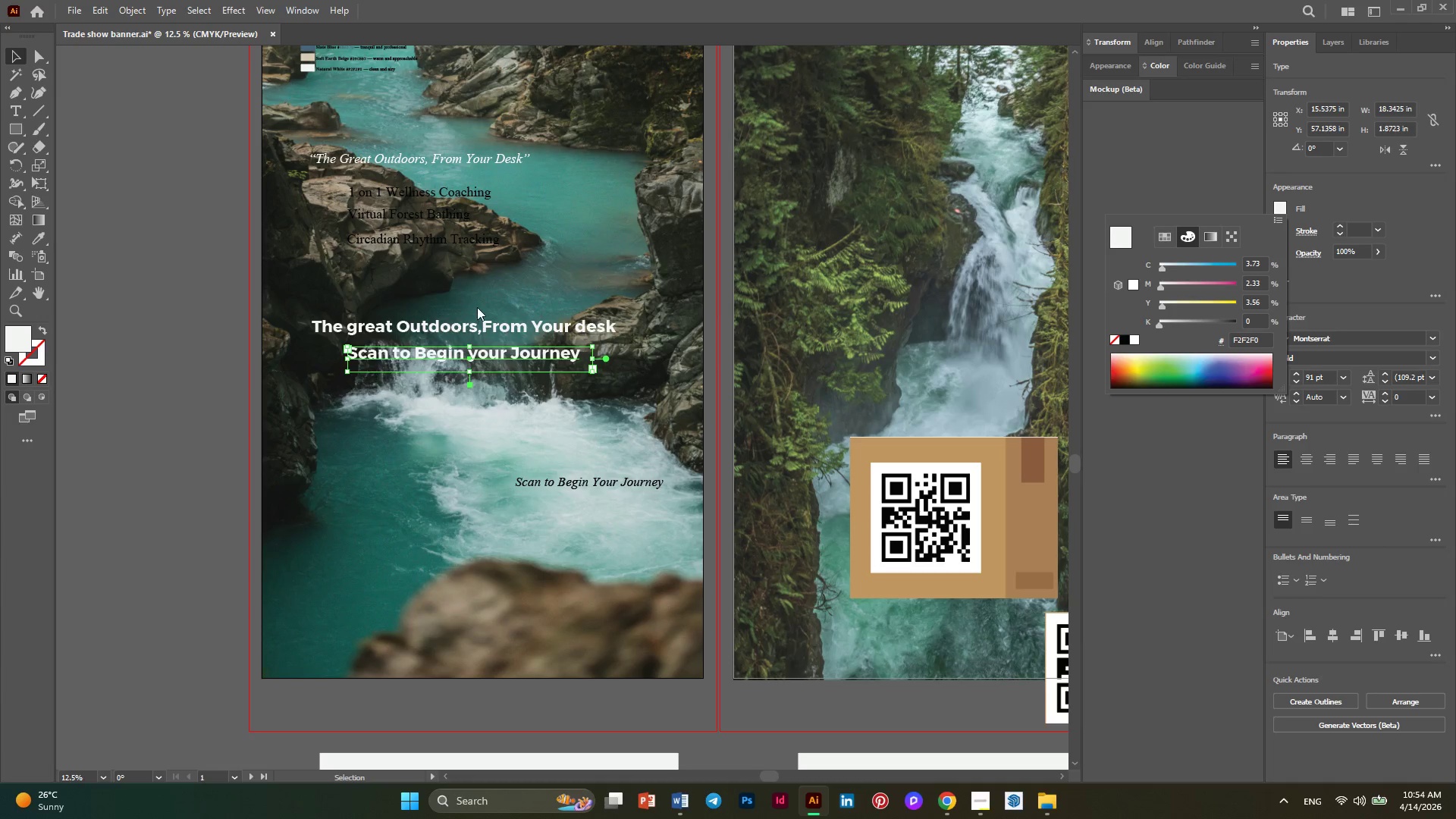 
left_click([461, 326])
 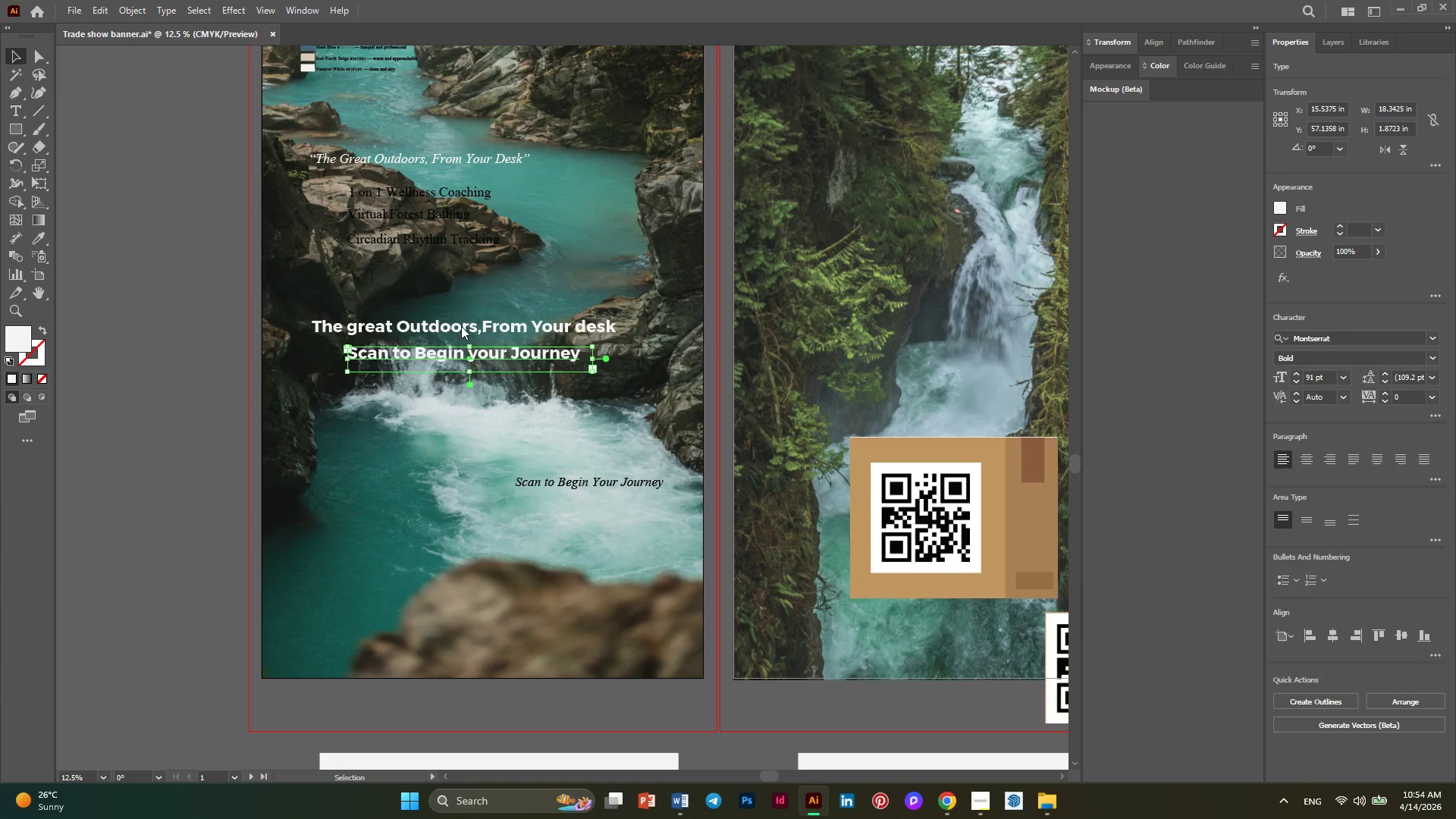 
left_click([461, 326])
 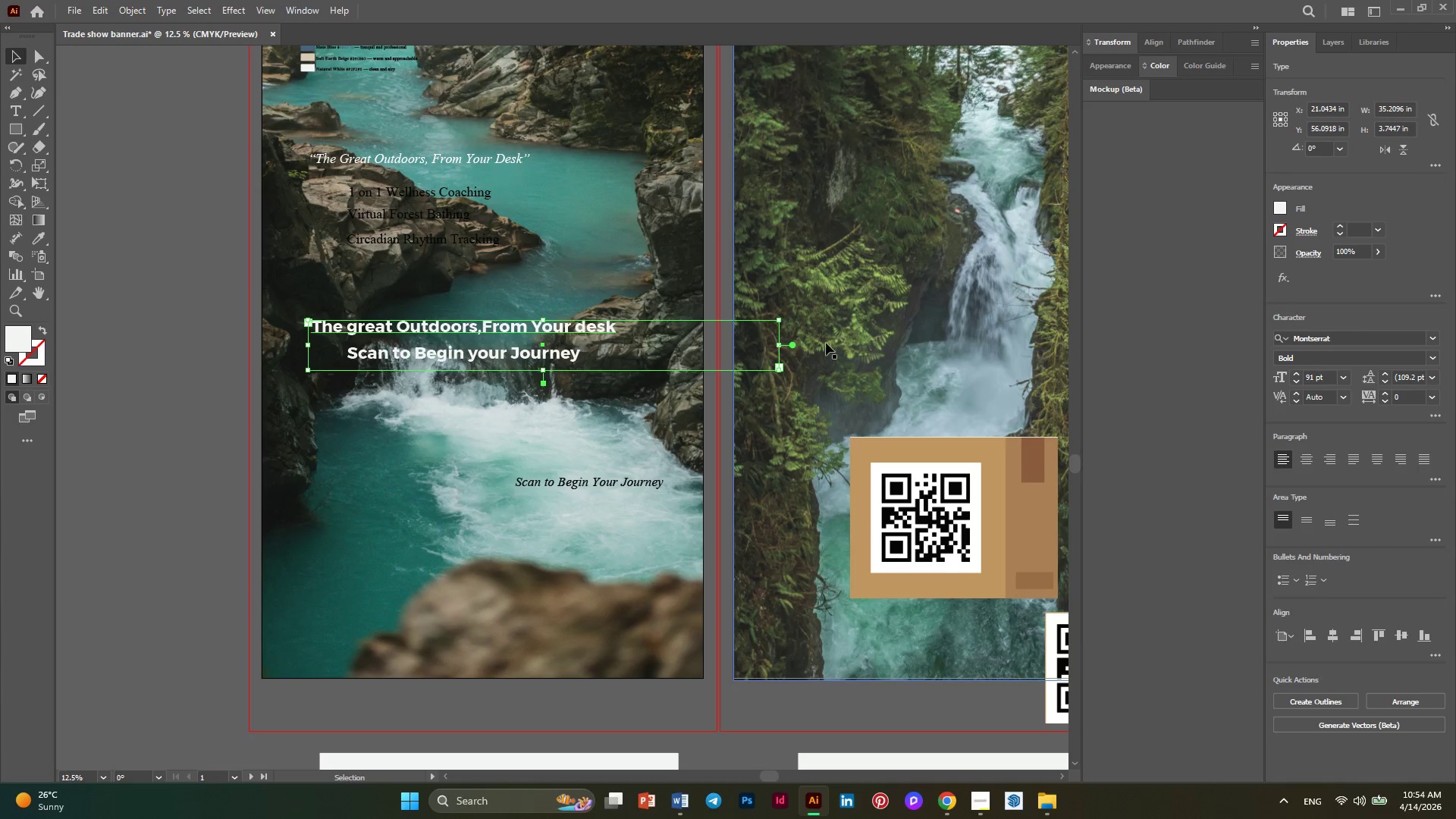 
left_click_drag(start_coordinate=[781, 345], to_coordinate=[695, 340])
 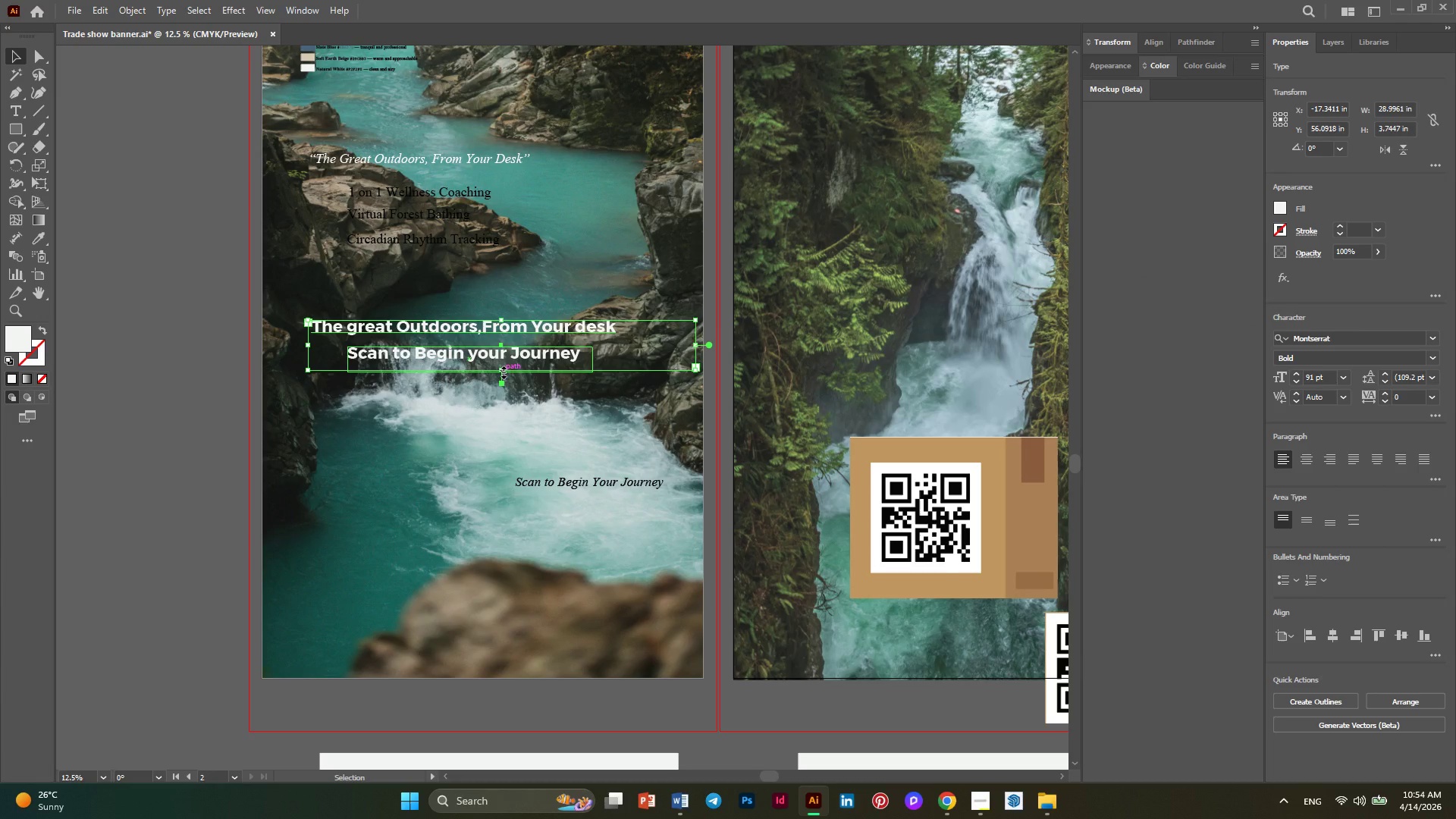 
left_click_drag(start_coordinate=[502, 371], to_coordinate=[504, 347])
 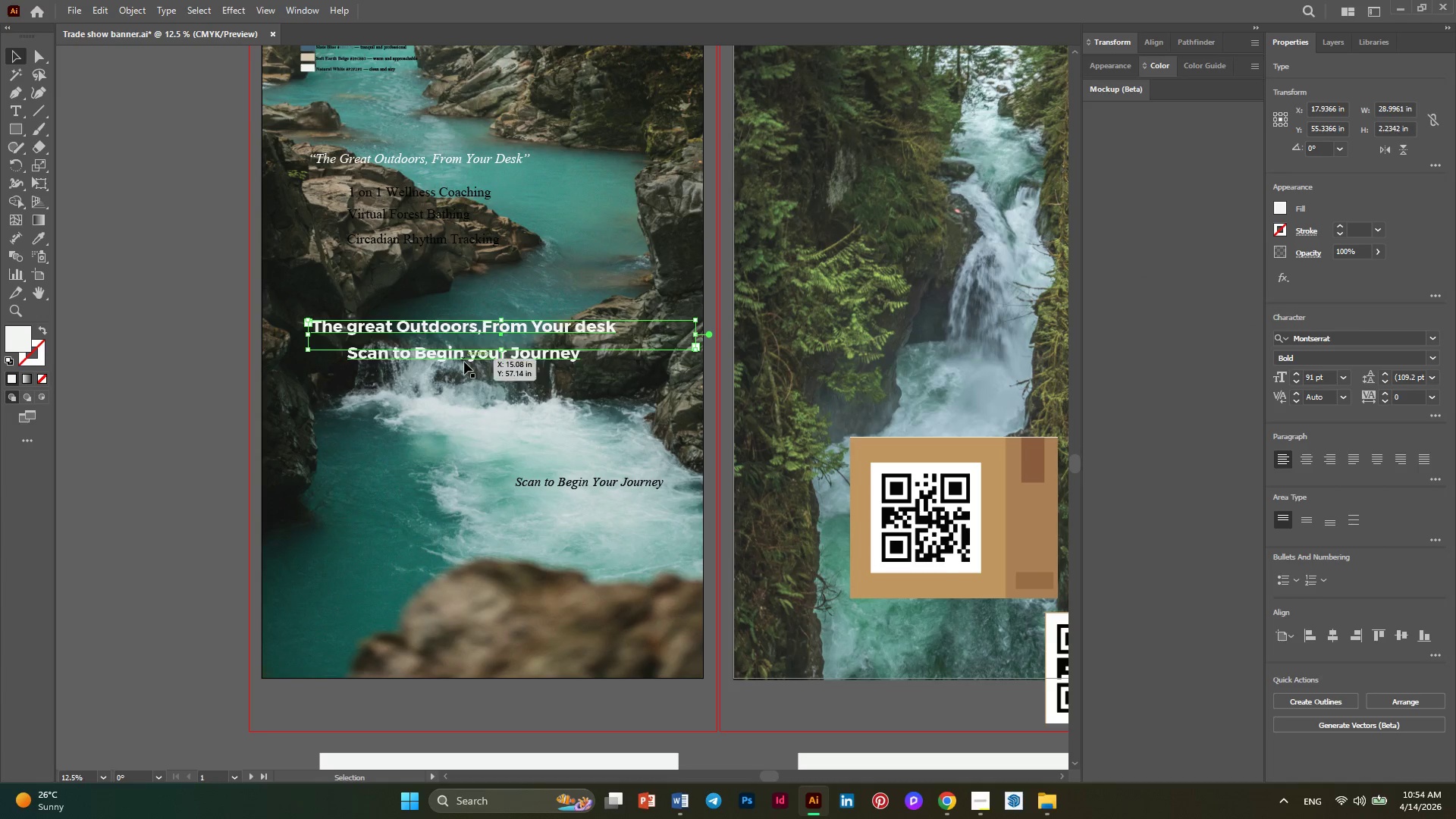 
left_click([464, 361])
 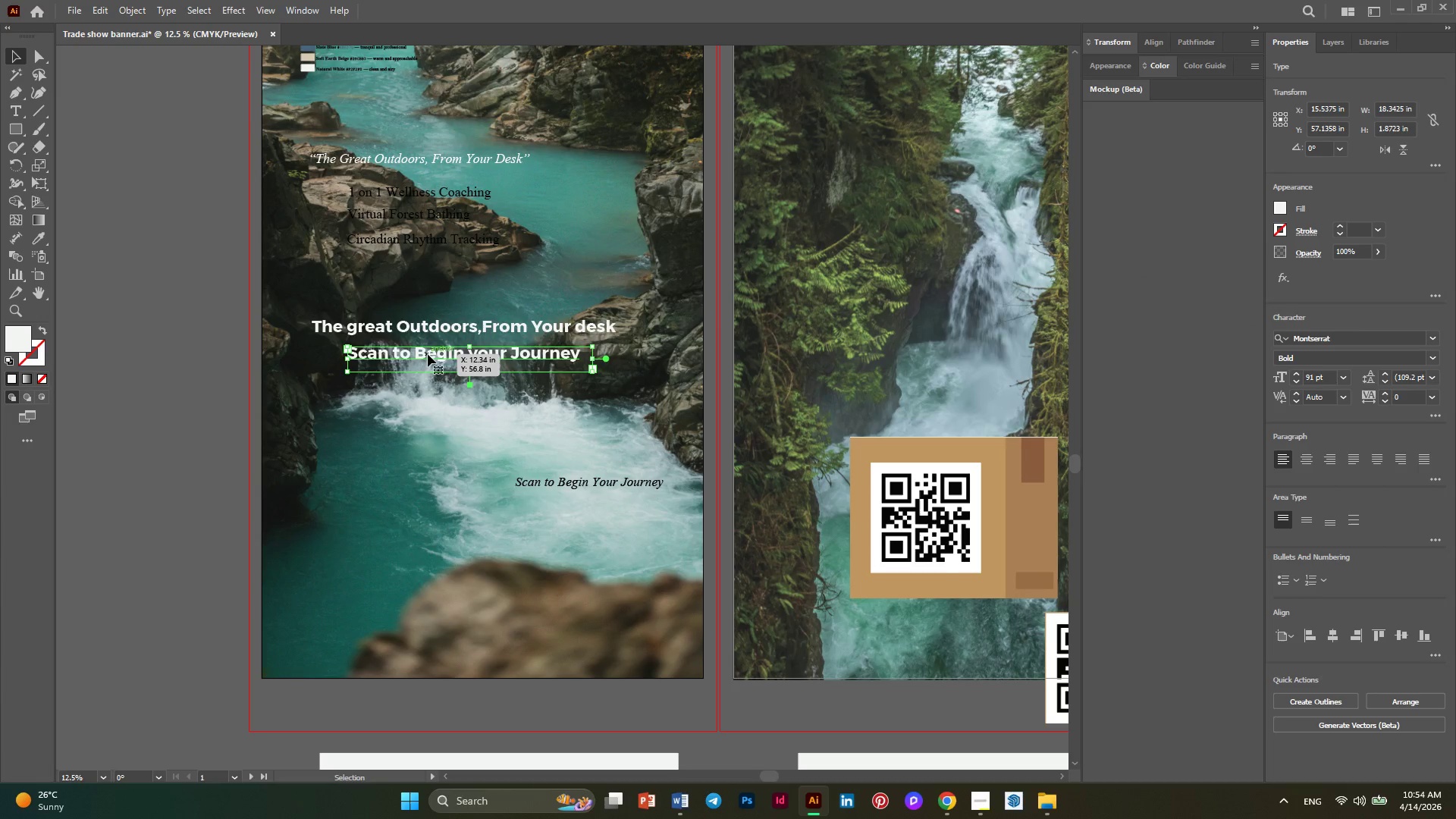 
left_click_drag(start_coordinate=[428, 354], to_coordinate=[429, 380])
 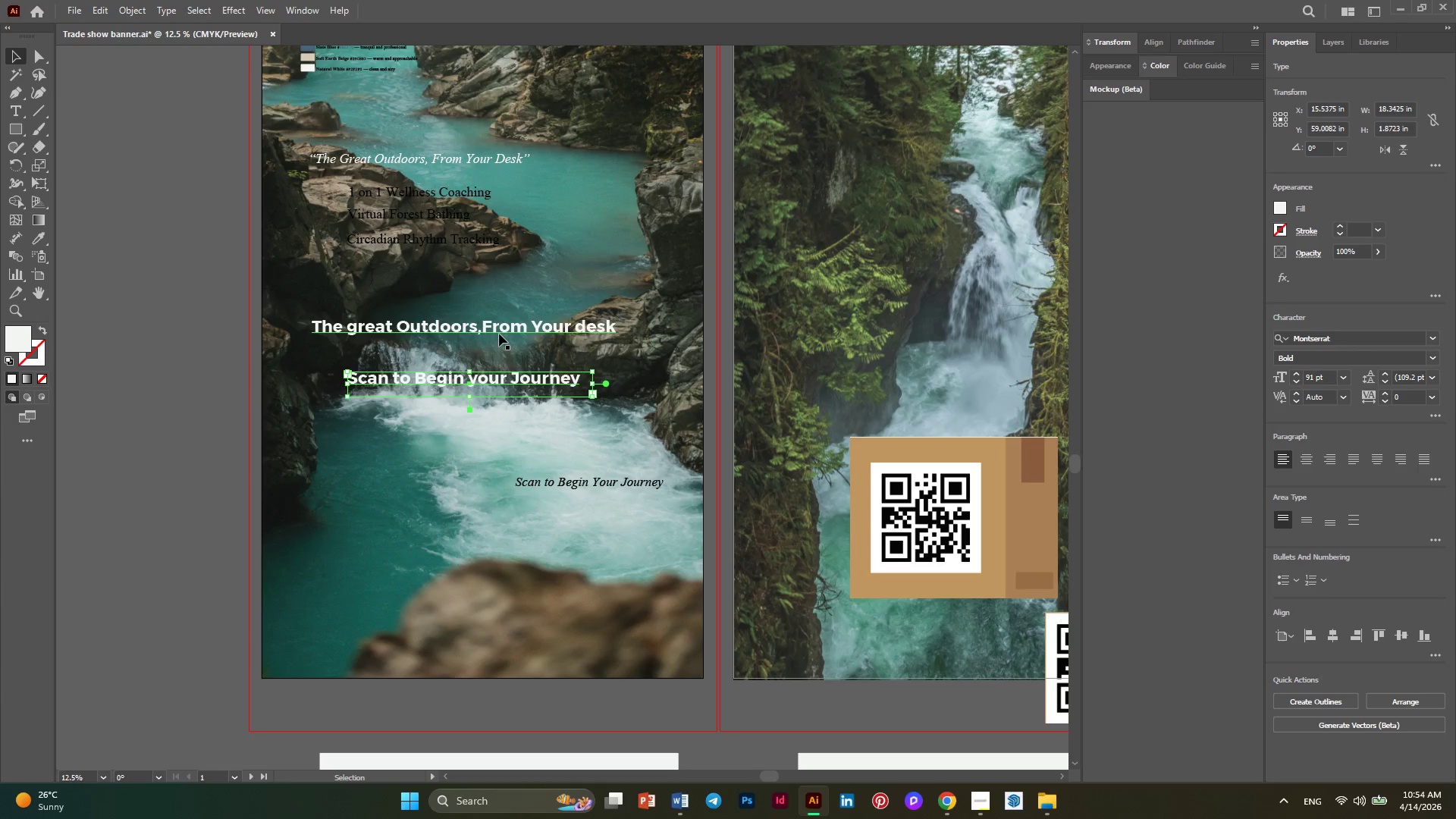 
left_click([429, 380])
 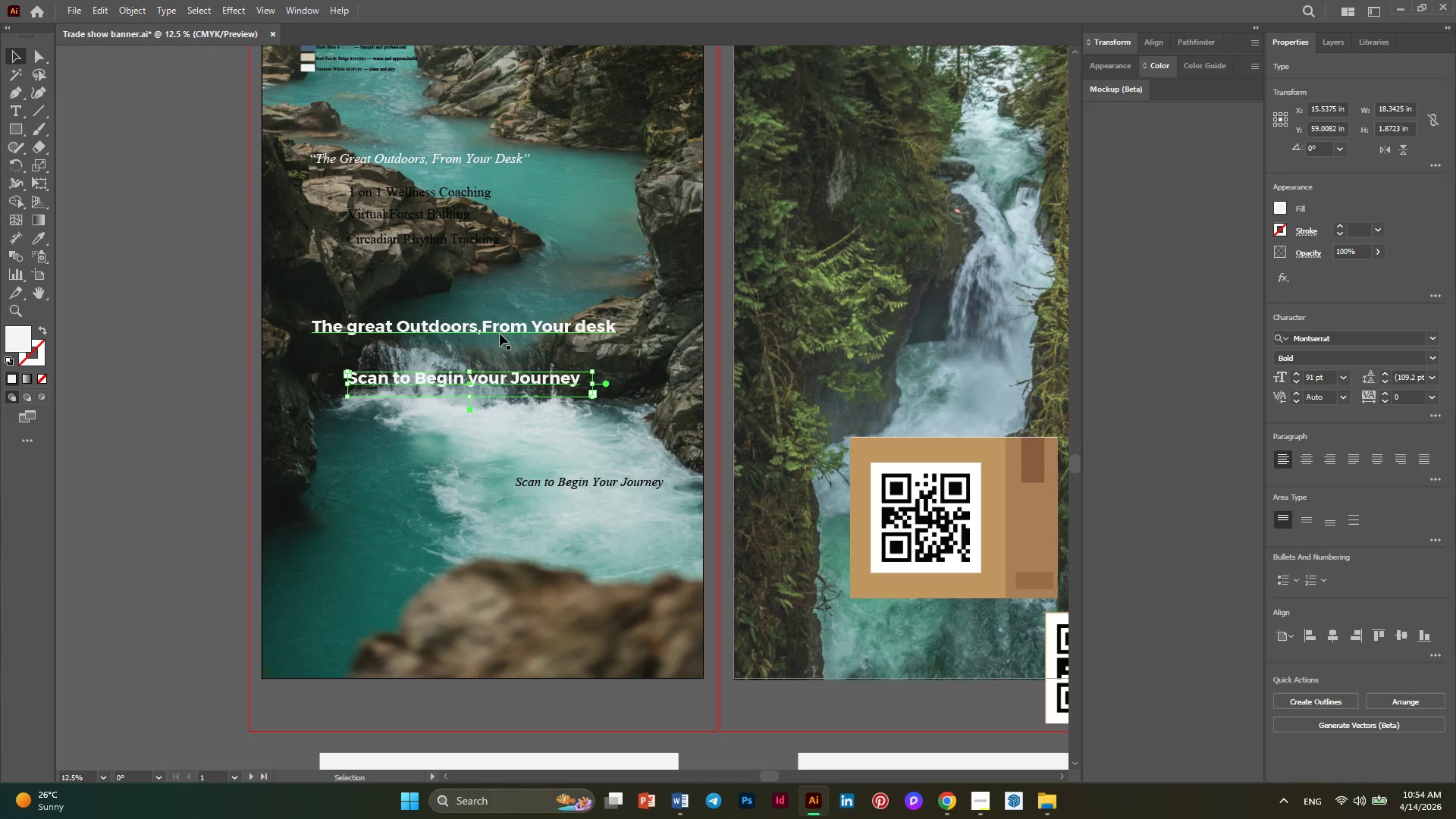 
left_click_drag(start_coordinate=[500, 334], to_coordinate=[501, 347])
 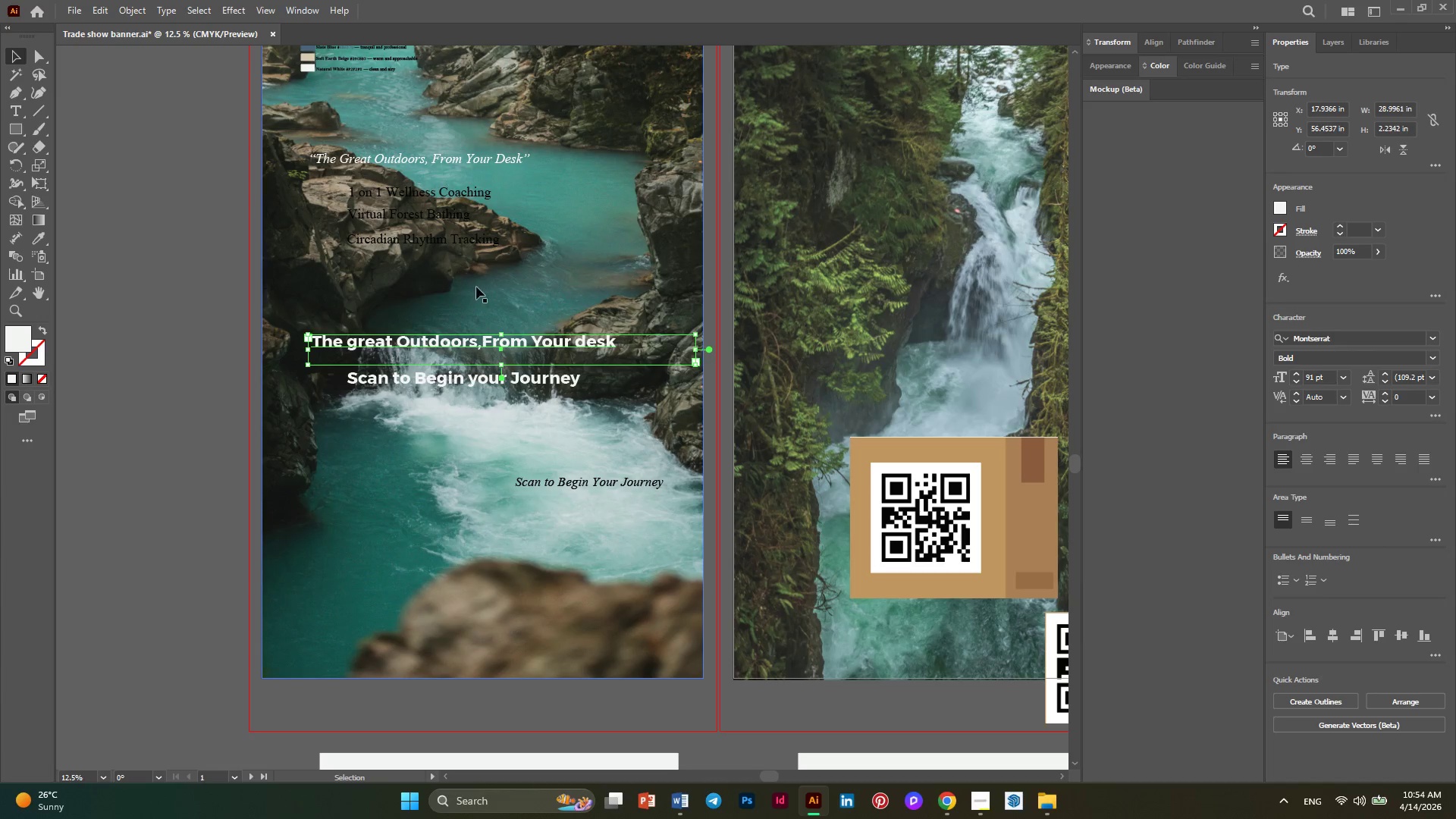 
left_click([454, 163])
 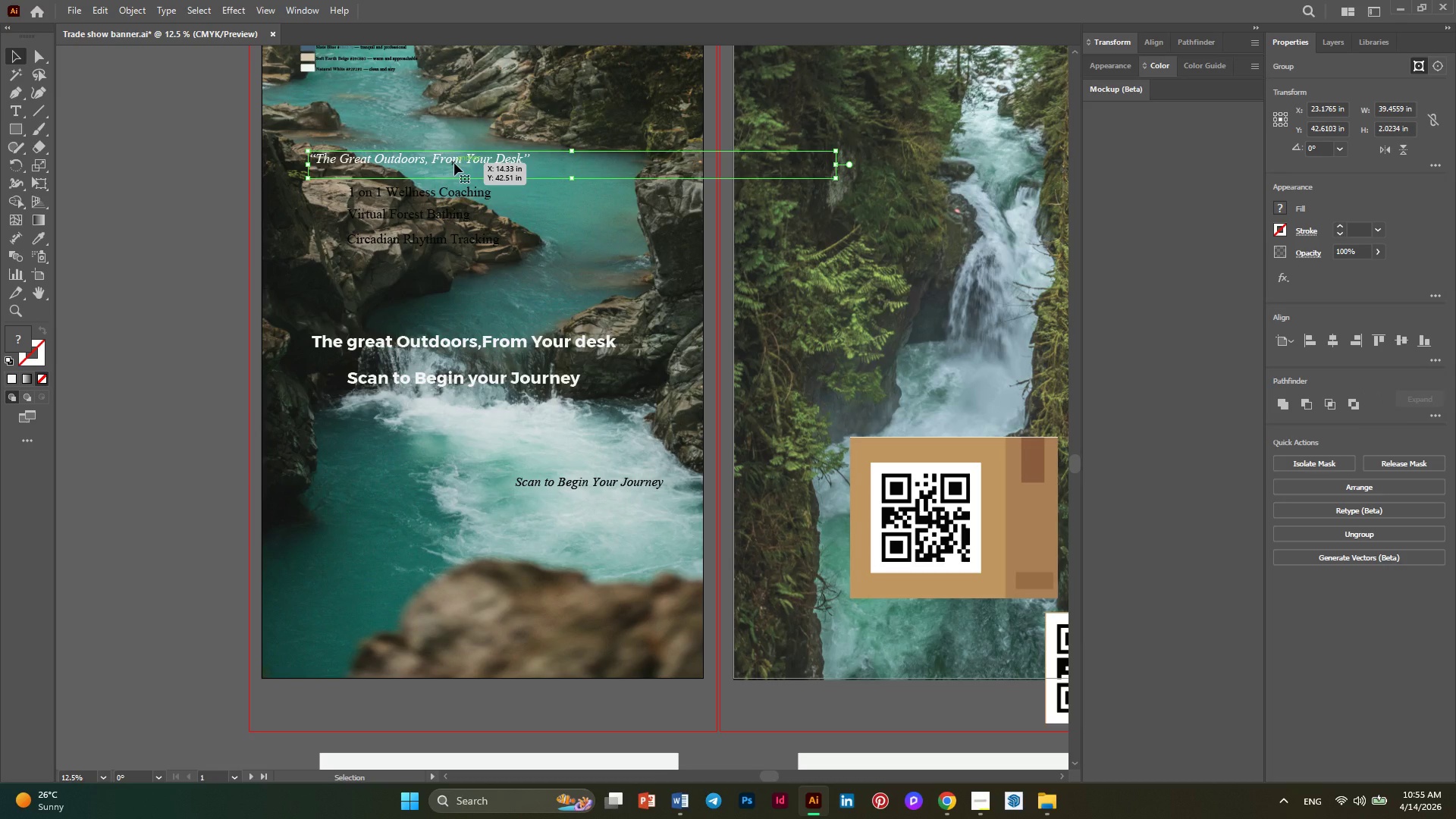 
key(Delete)
 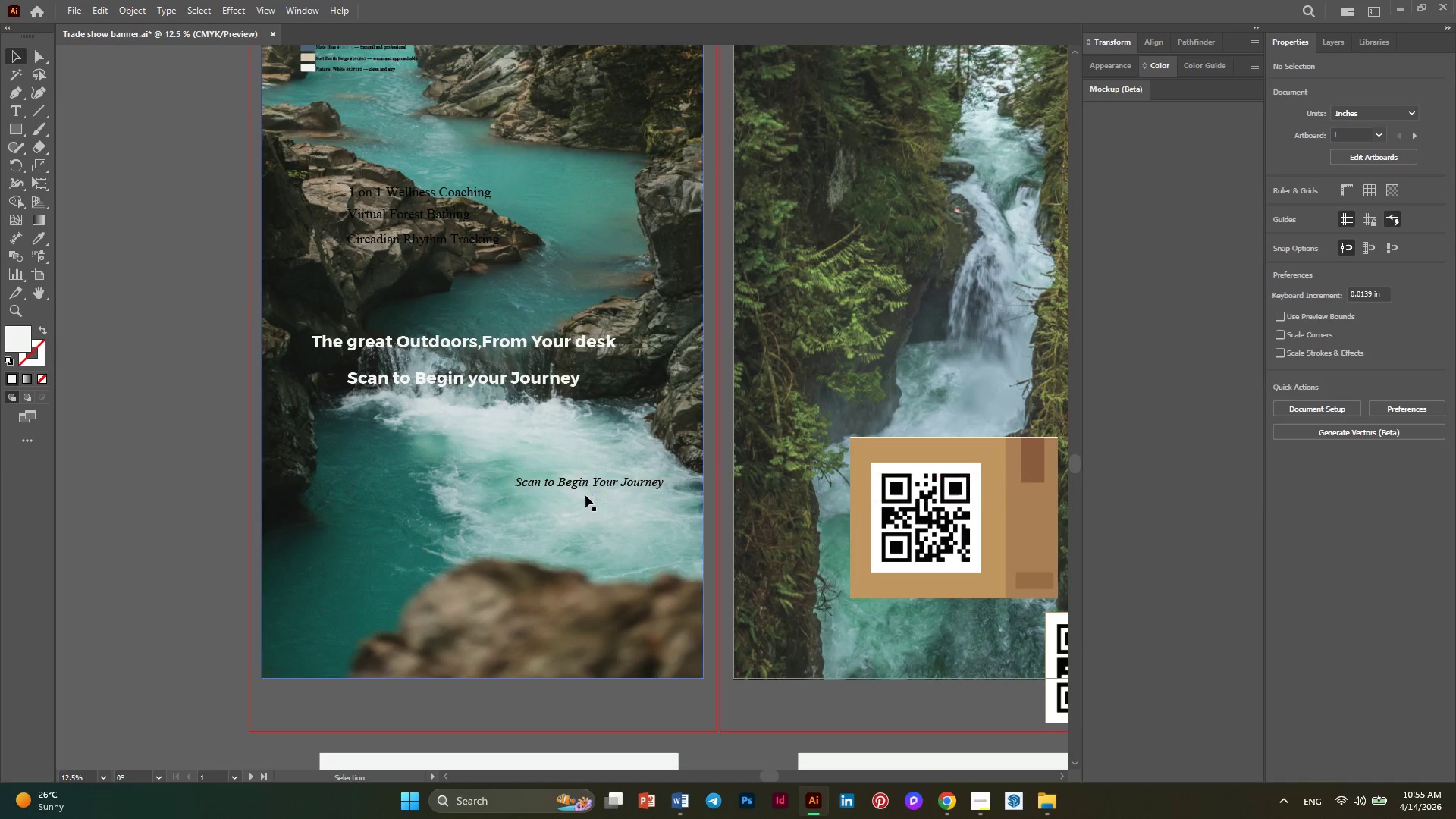 
left_click([584, 487])
 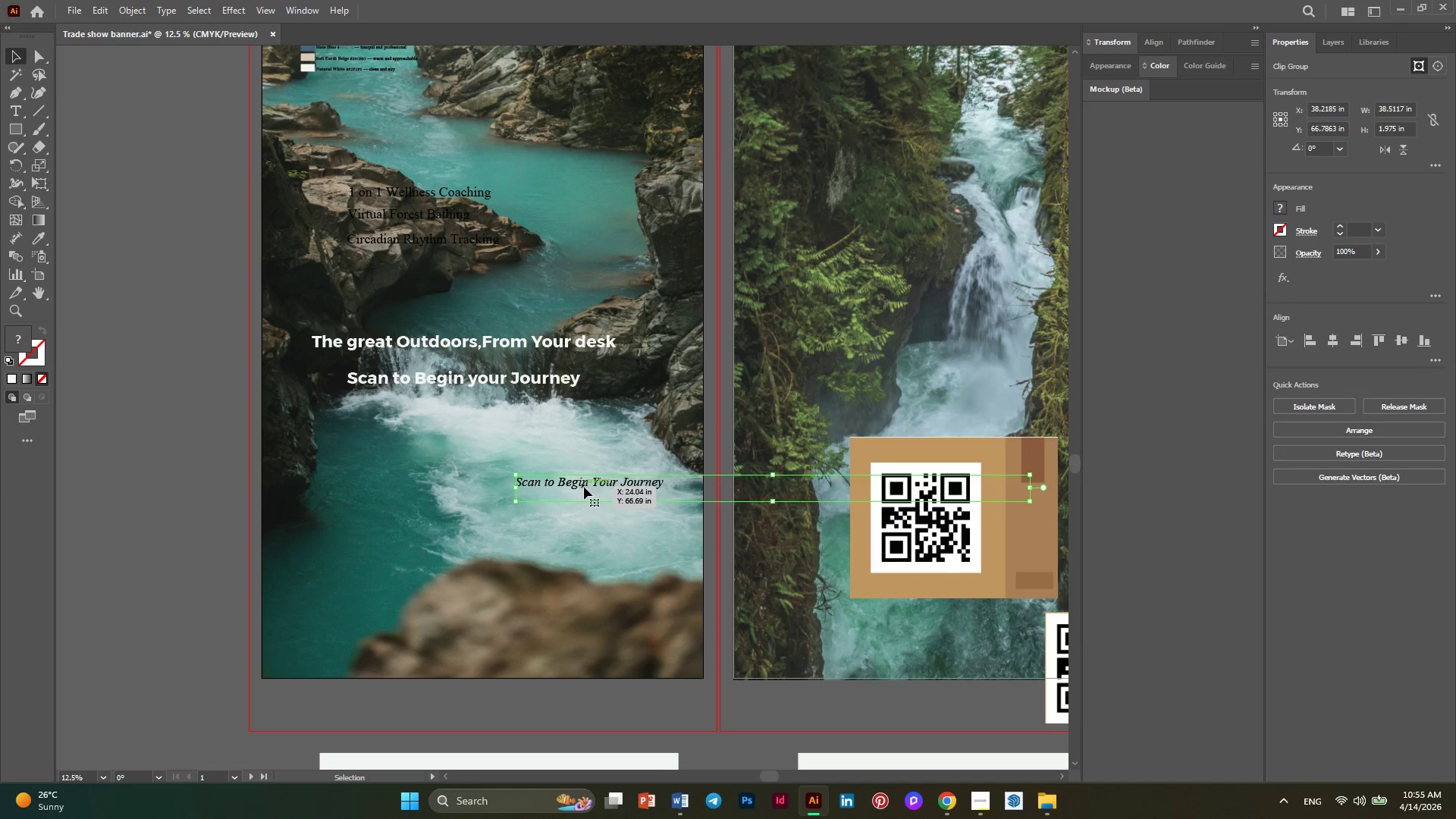 
key(Delete)
 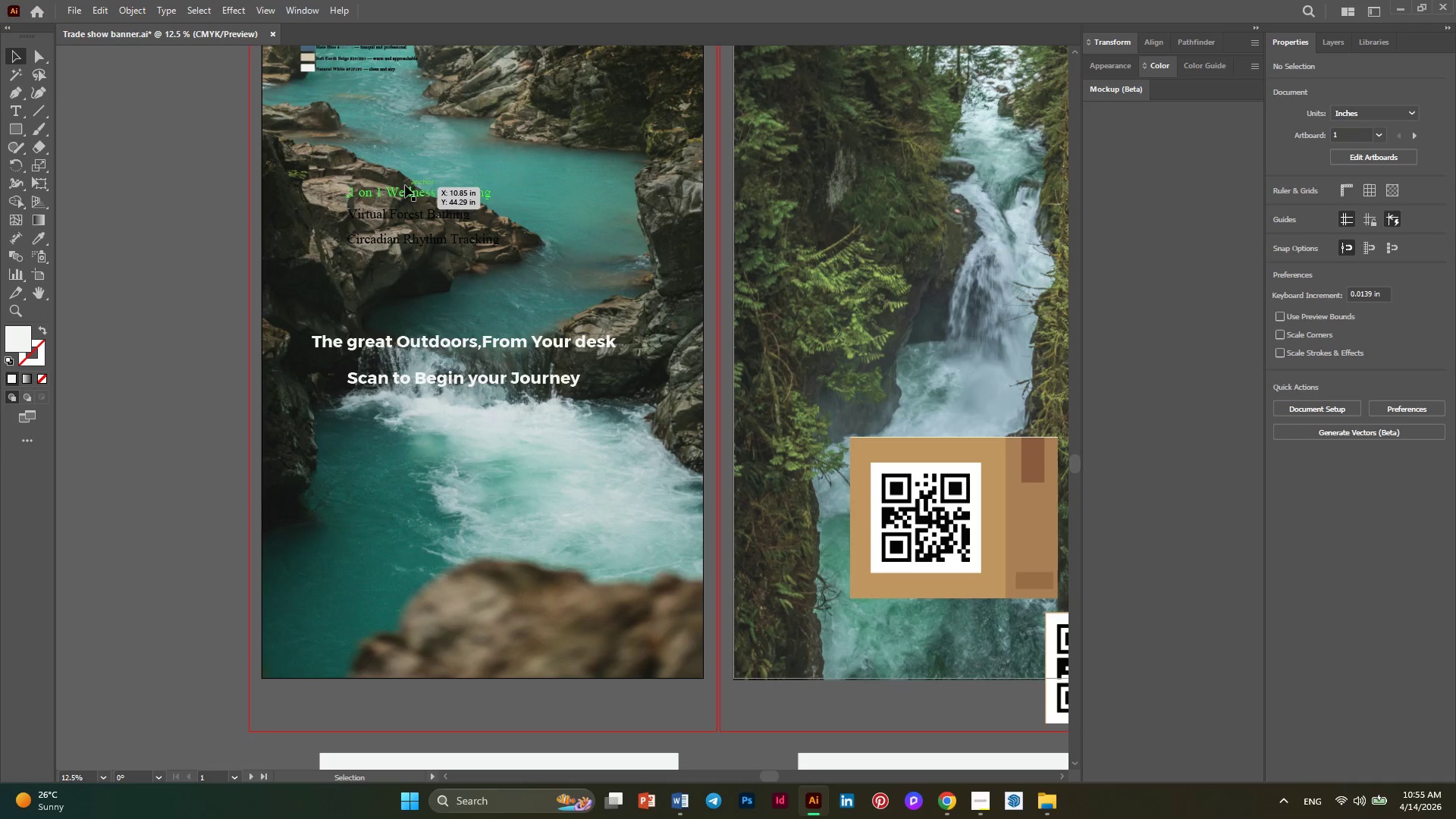 
left_click([406, 190])
 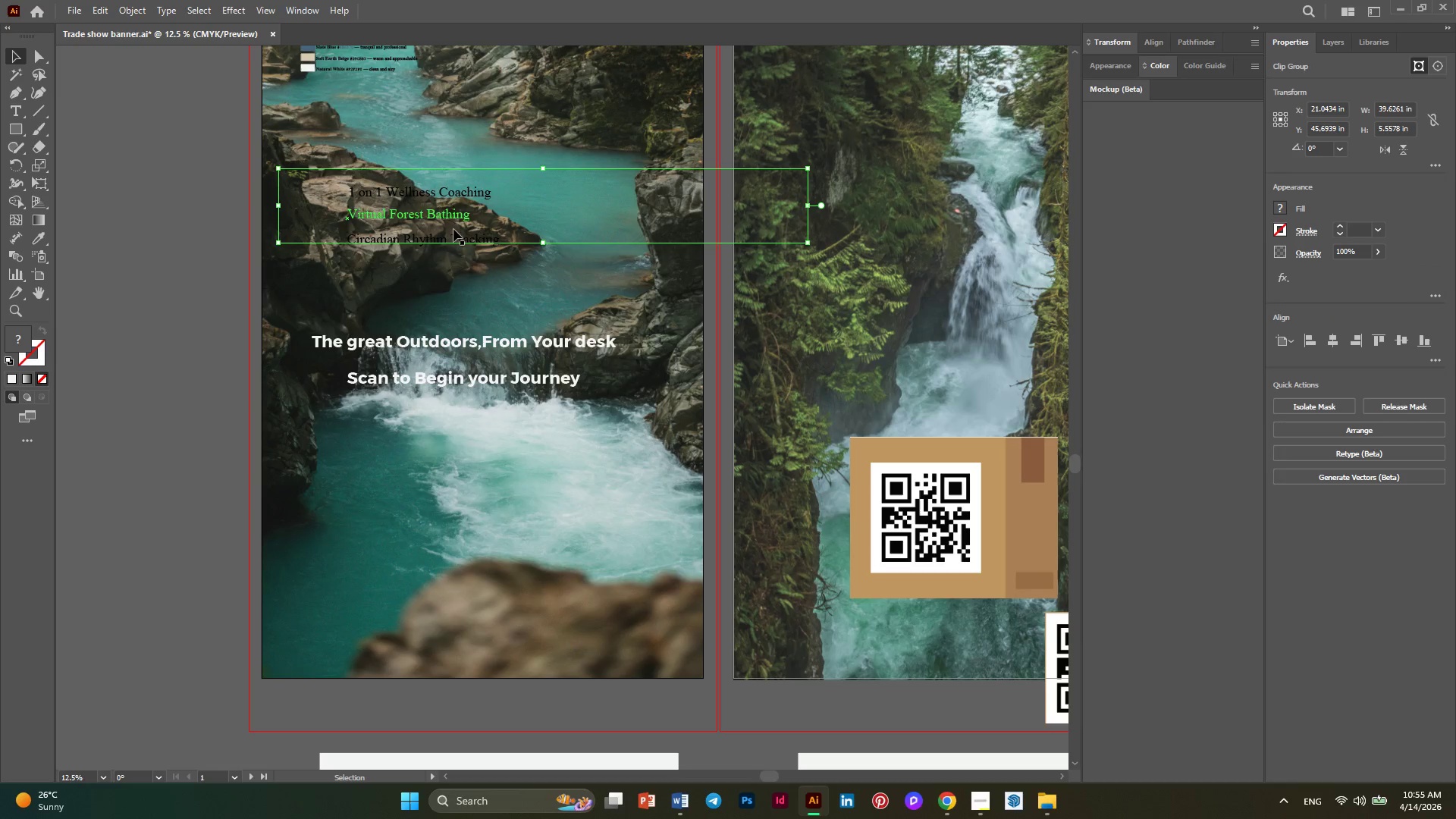 
scroll: coordinate [499, 346], scroll_direction: up, amount: 8.0
 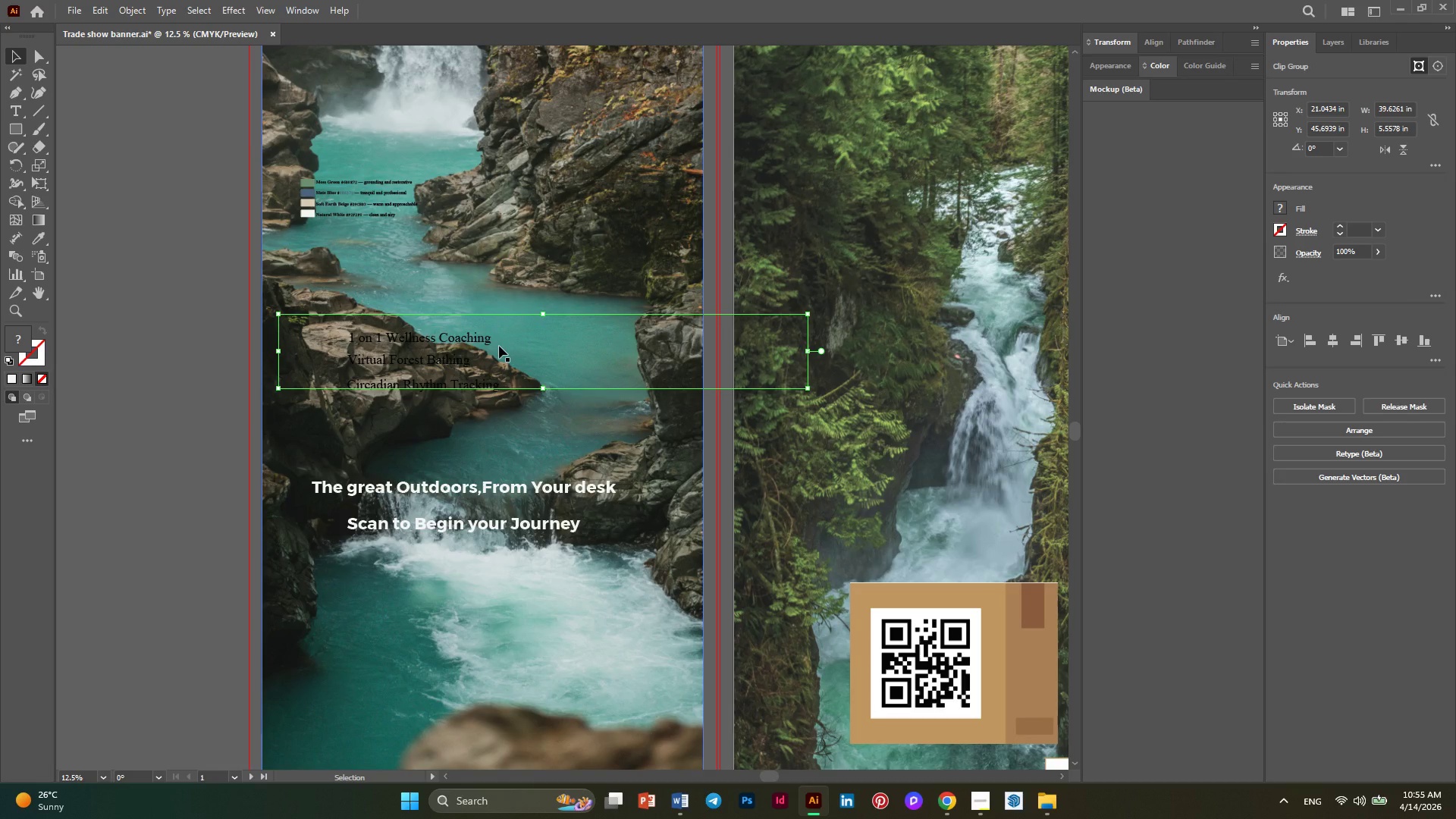 
key(Control+Y)
 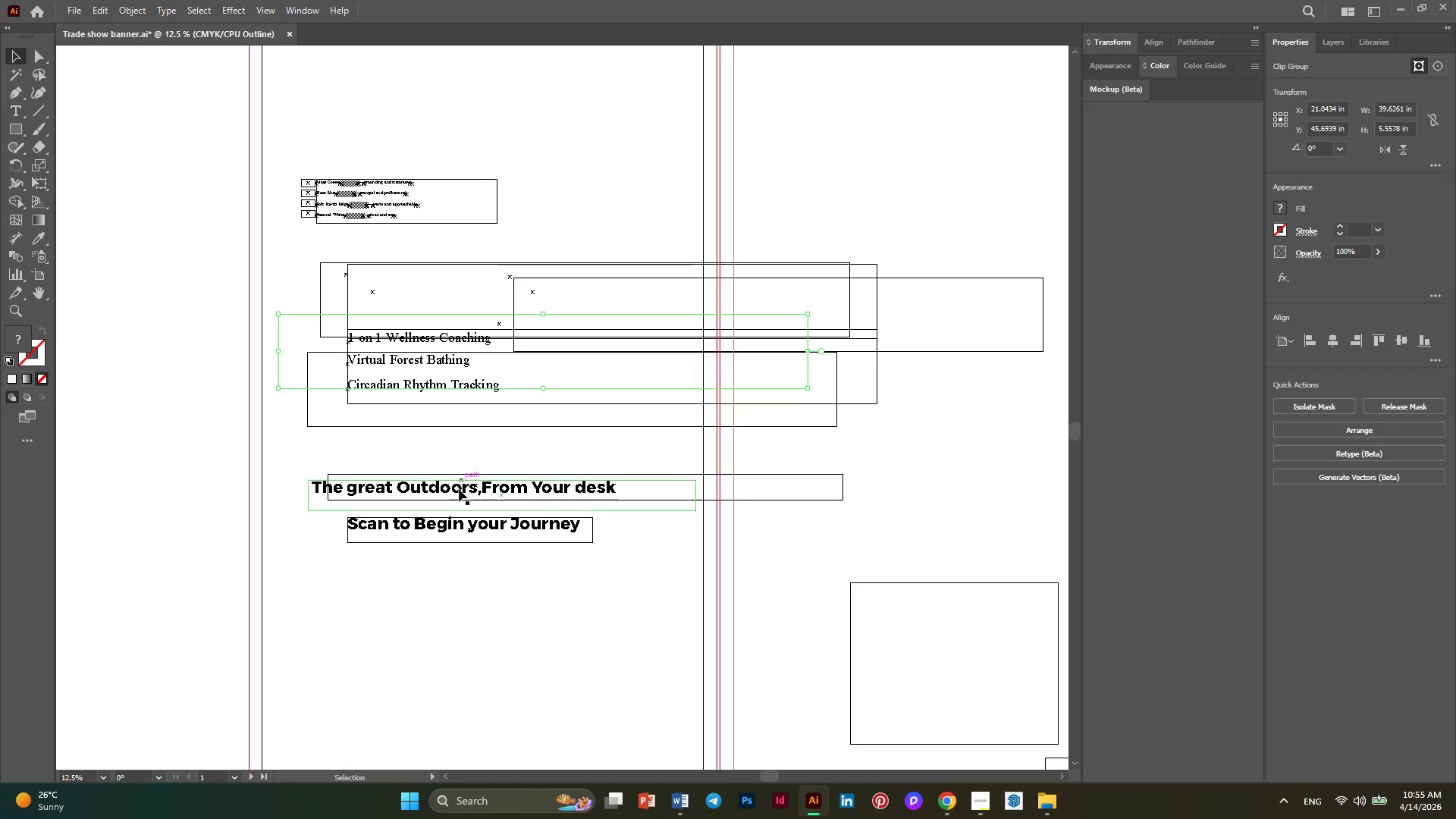 
left_click([453, 523])
 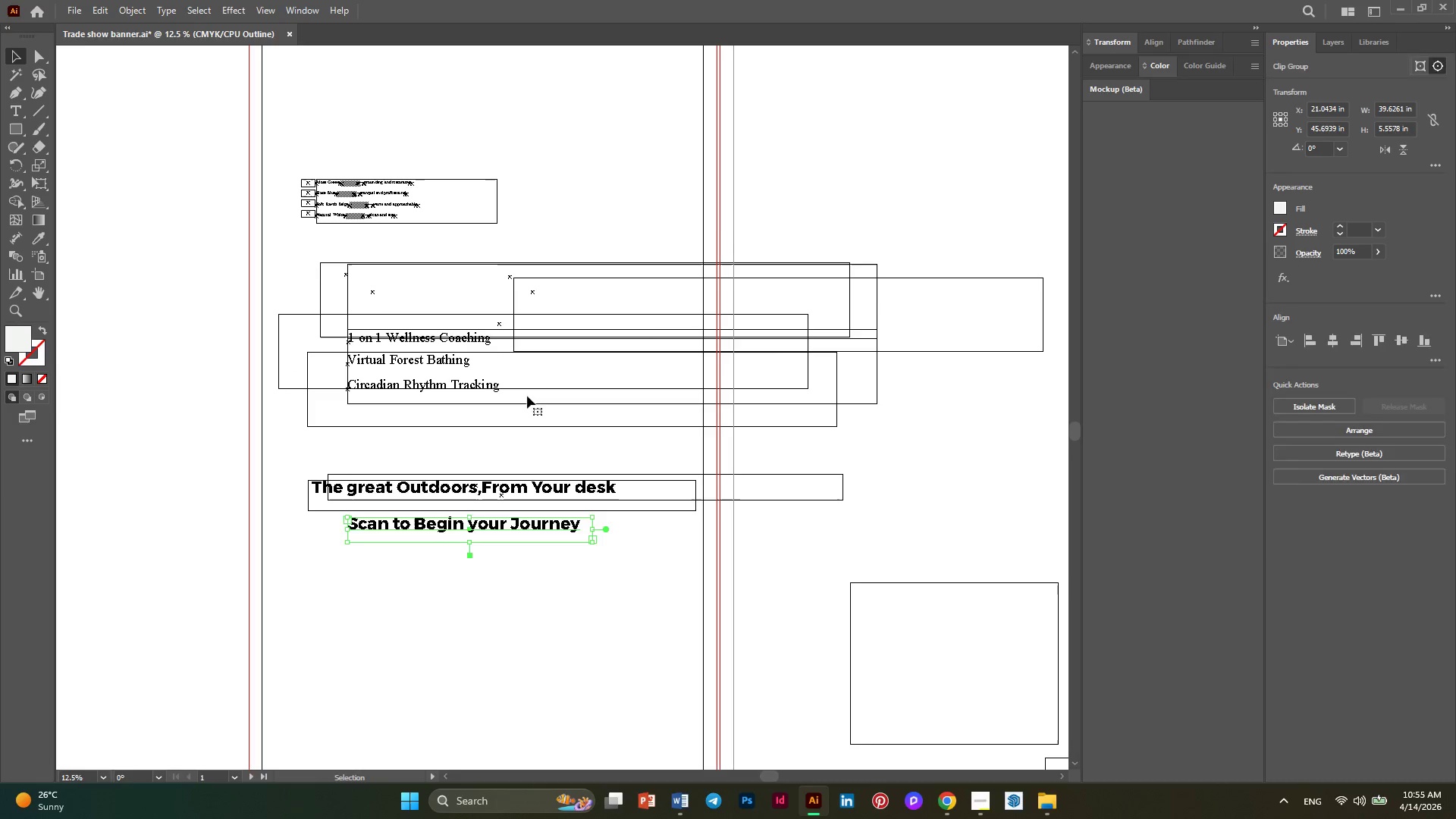 
scroll: coordinate [519, 375], scroll_direction: down, amount: 4.0
 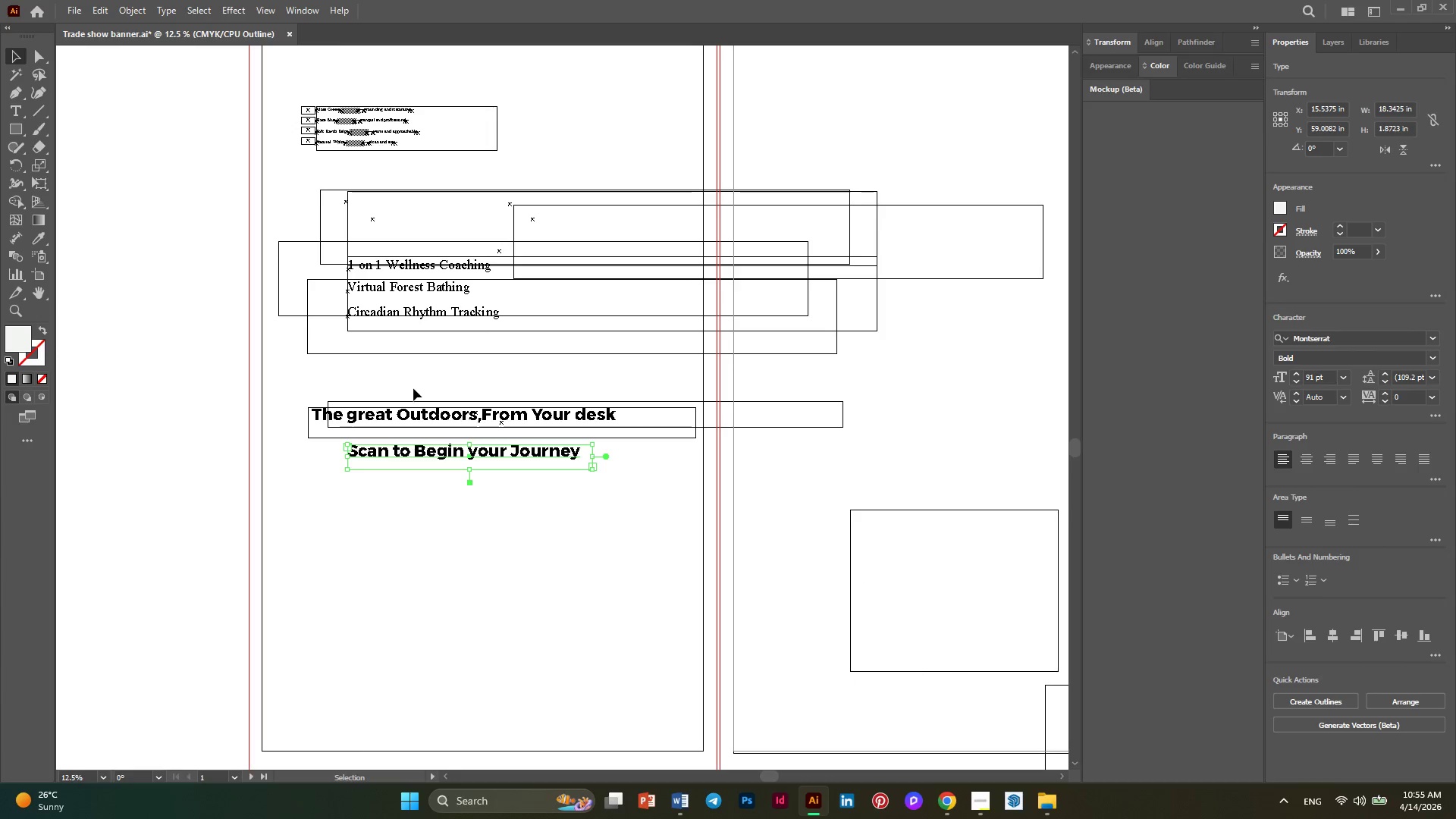 
hold_key(key=ControlLeft, duration=0.86)
scroll: coordinate [402, 389], scroll_direction: down, amount: 7.0
 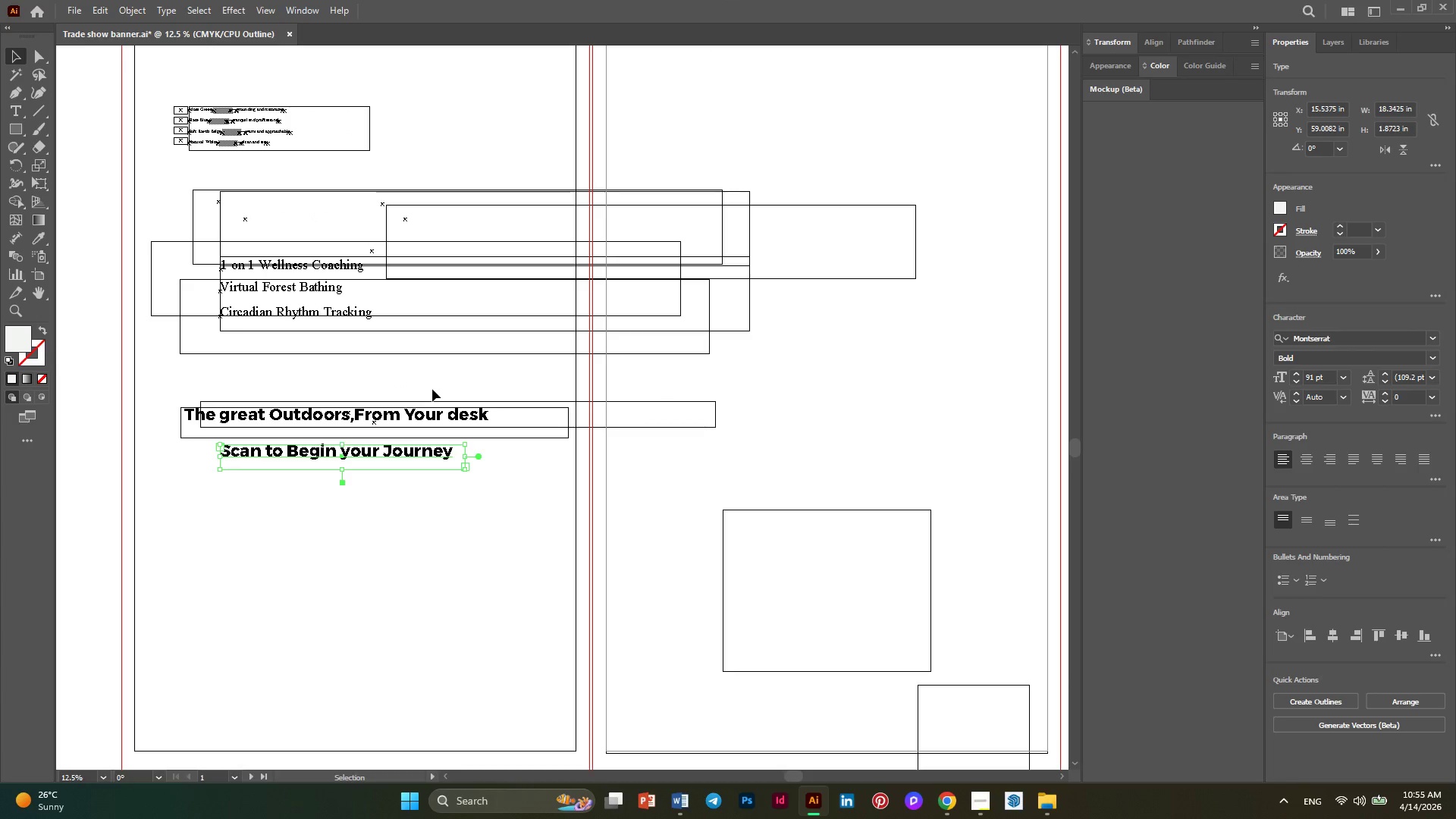 
key(Alt+AltLeft)
 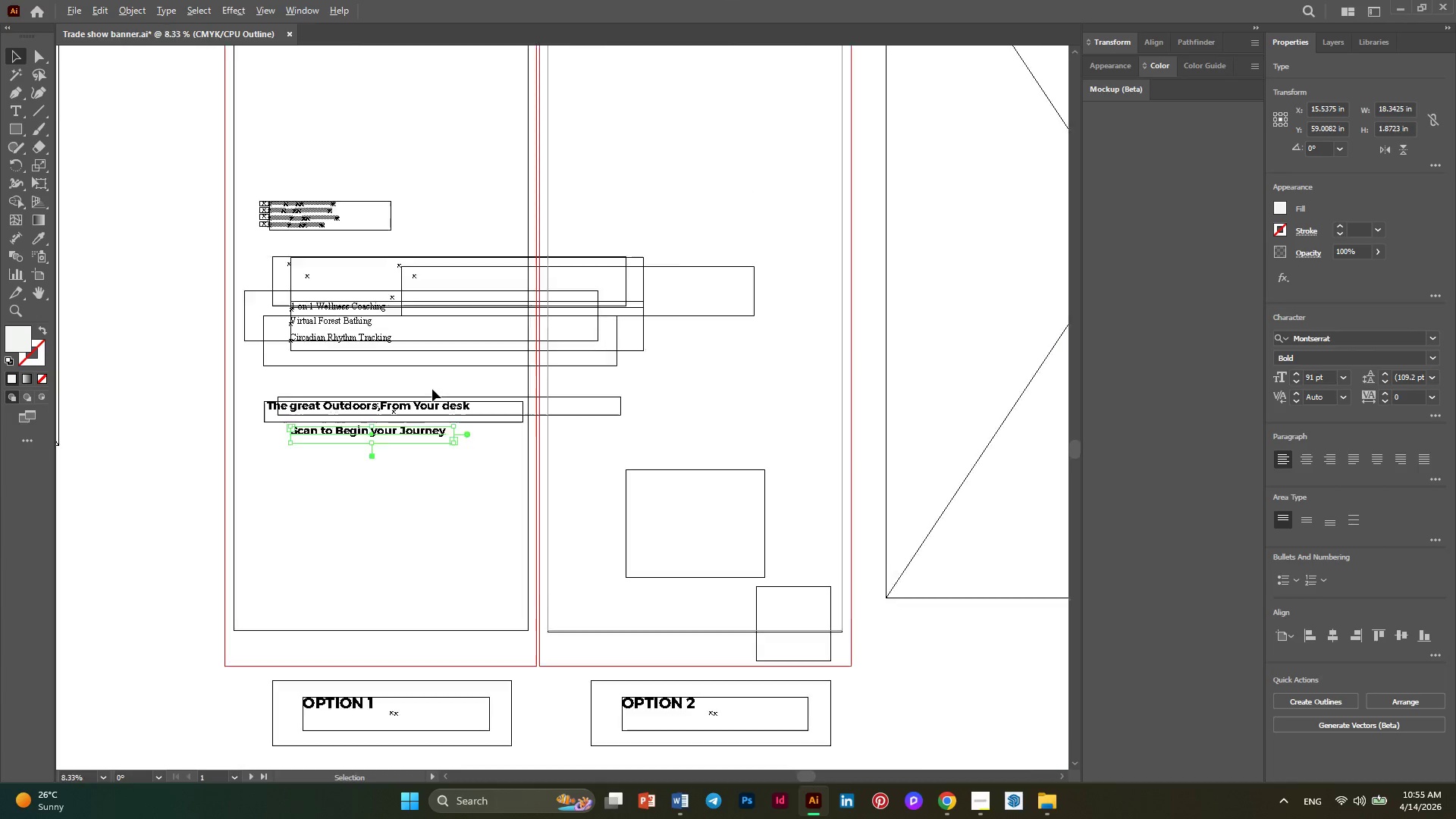 
key(Alt+AltLeft)
 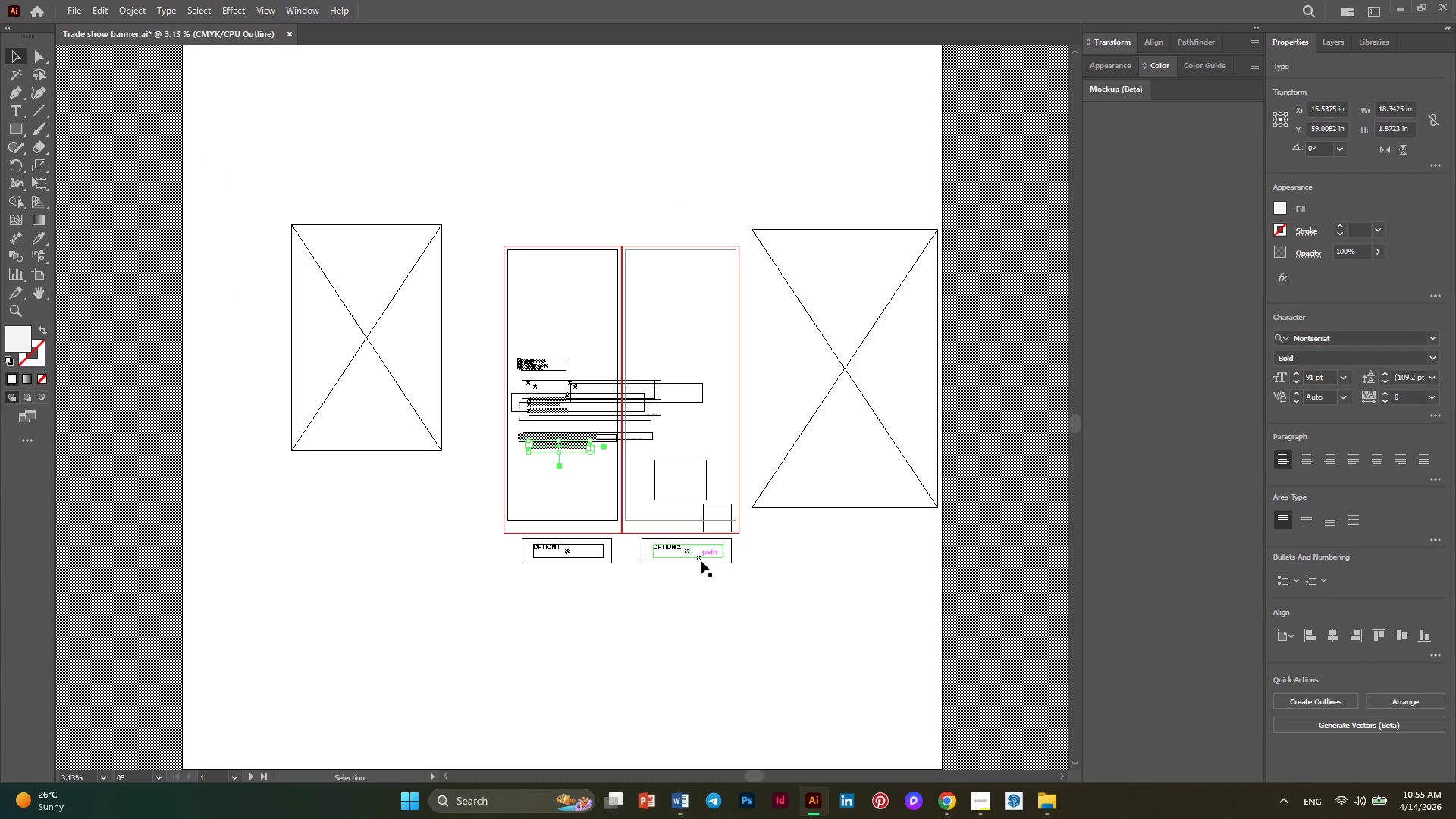 
scroll: coordinate [432, 389], scroll_direction: down, amount: 4.0
 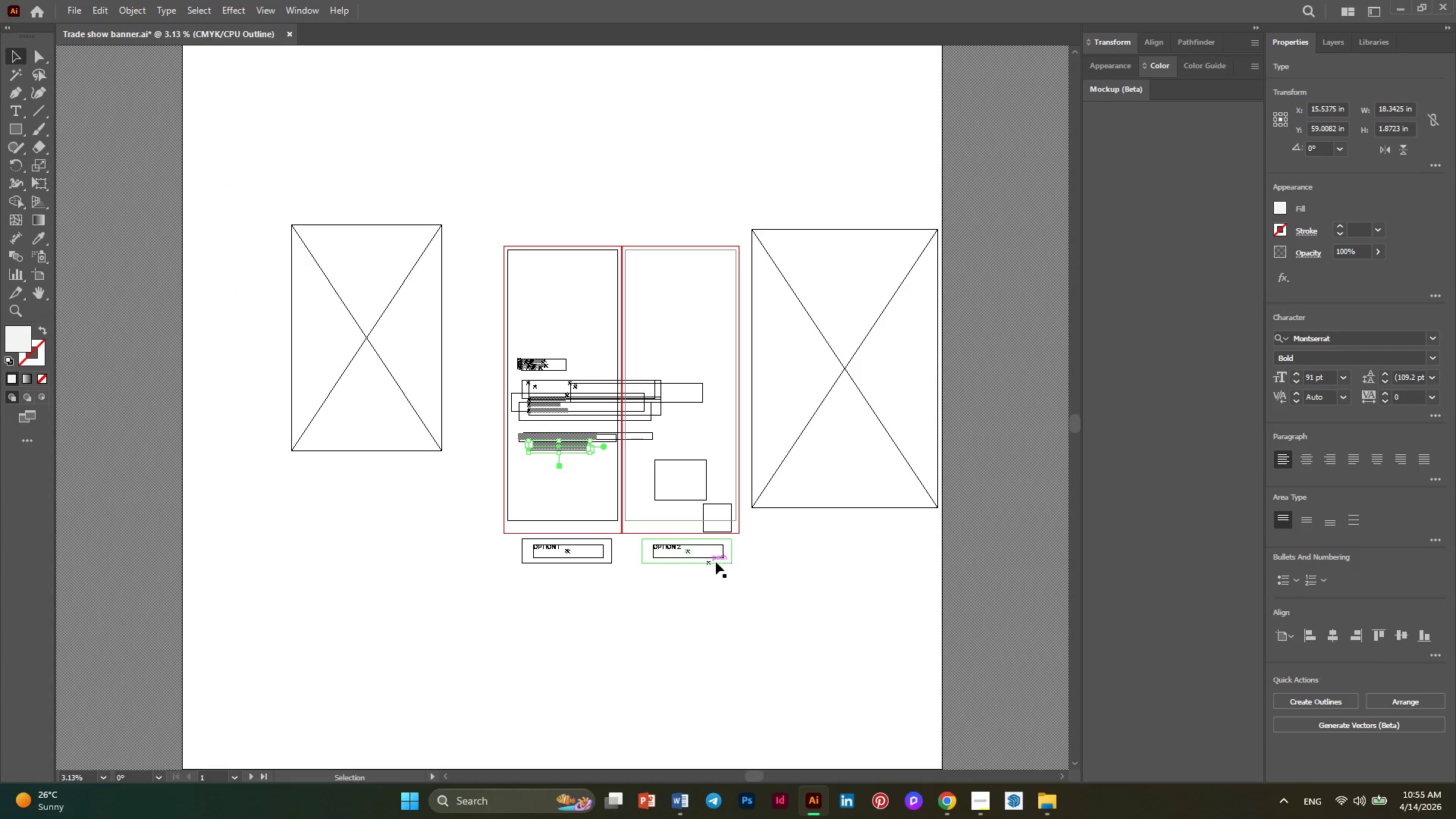 
hold_key(key=AltLeft, duration=0.42)
scroll: coordinate [785, 556], scroll_direction: none, amount: 0.0
 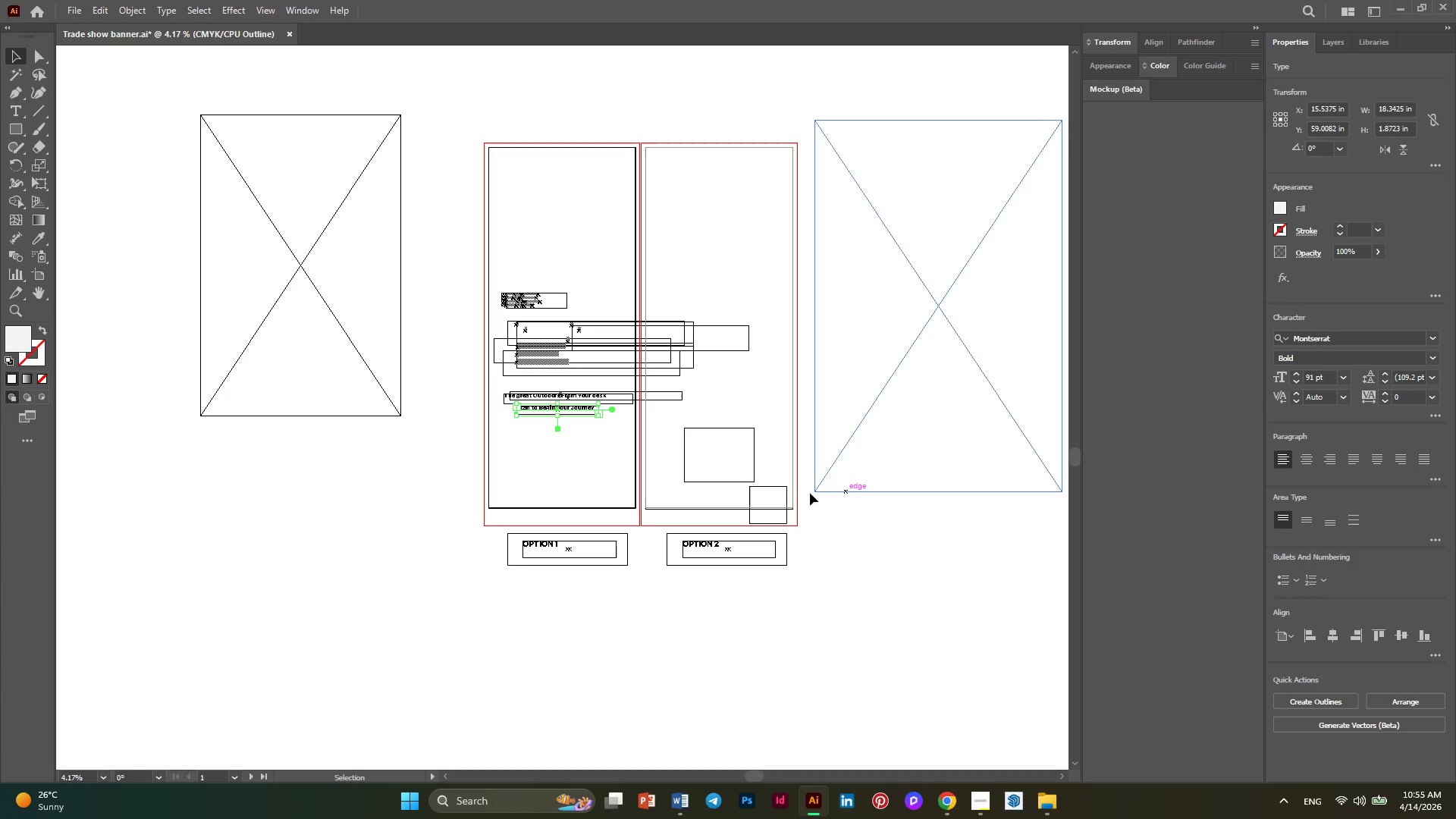 
key(Alt+AltLeft)
 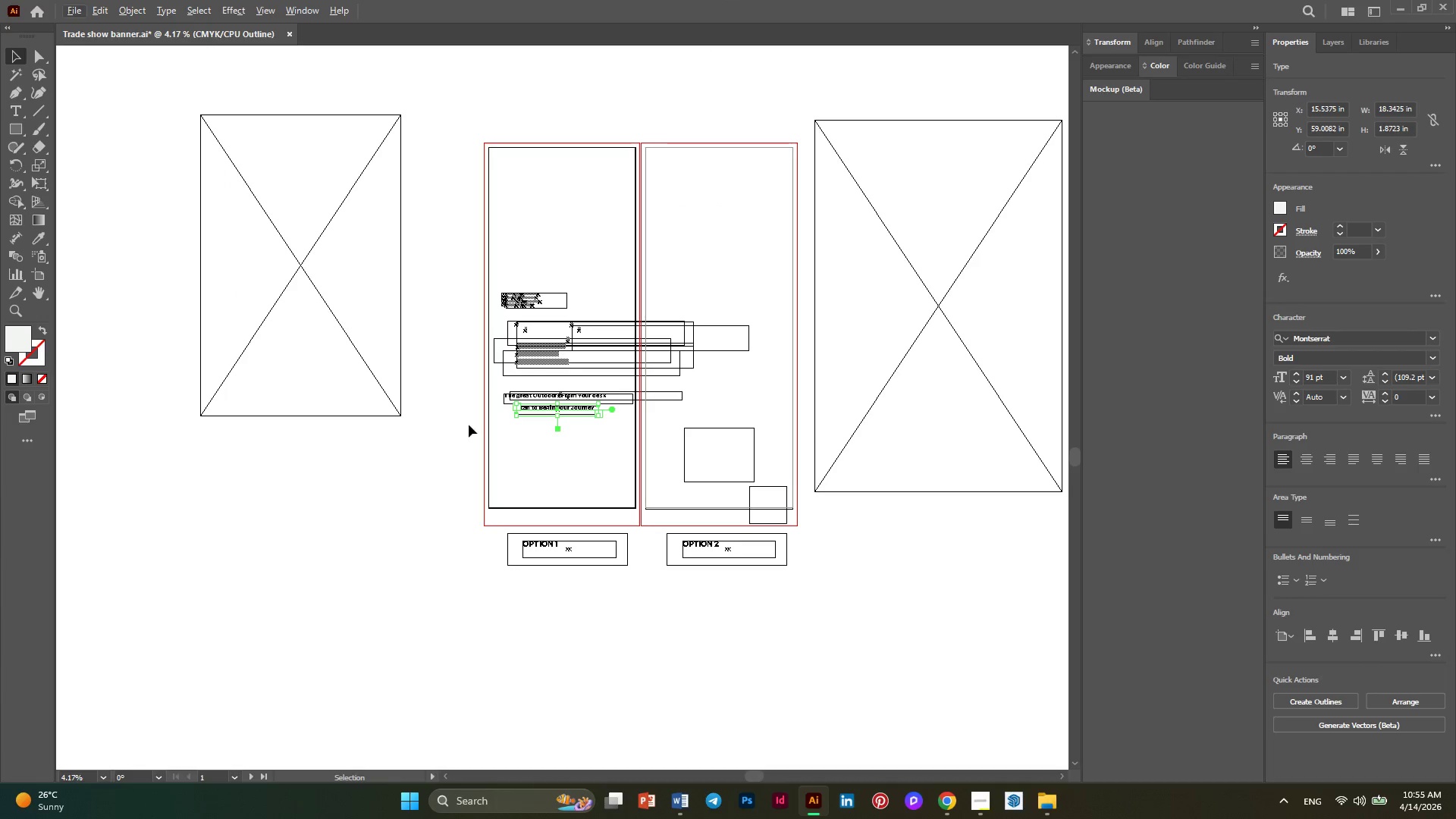 
hold_key(key=AltLeft, duration=0.36)
scroll: coordinate [311, 422], scroll_direction: down, amount: 1.0
 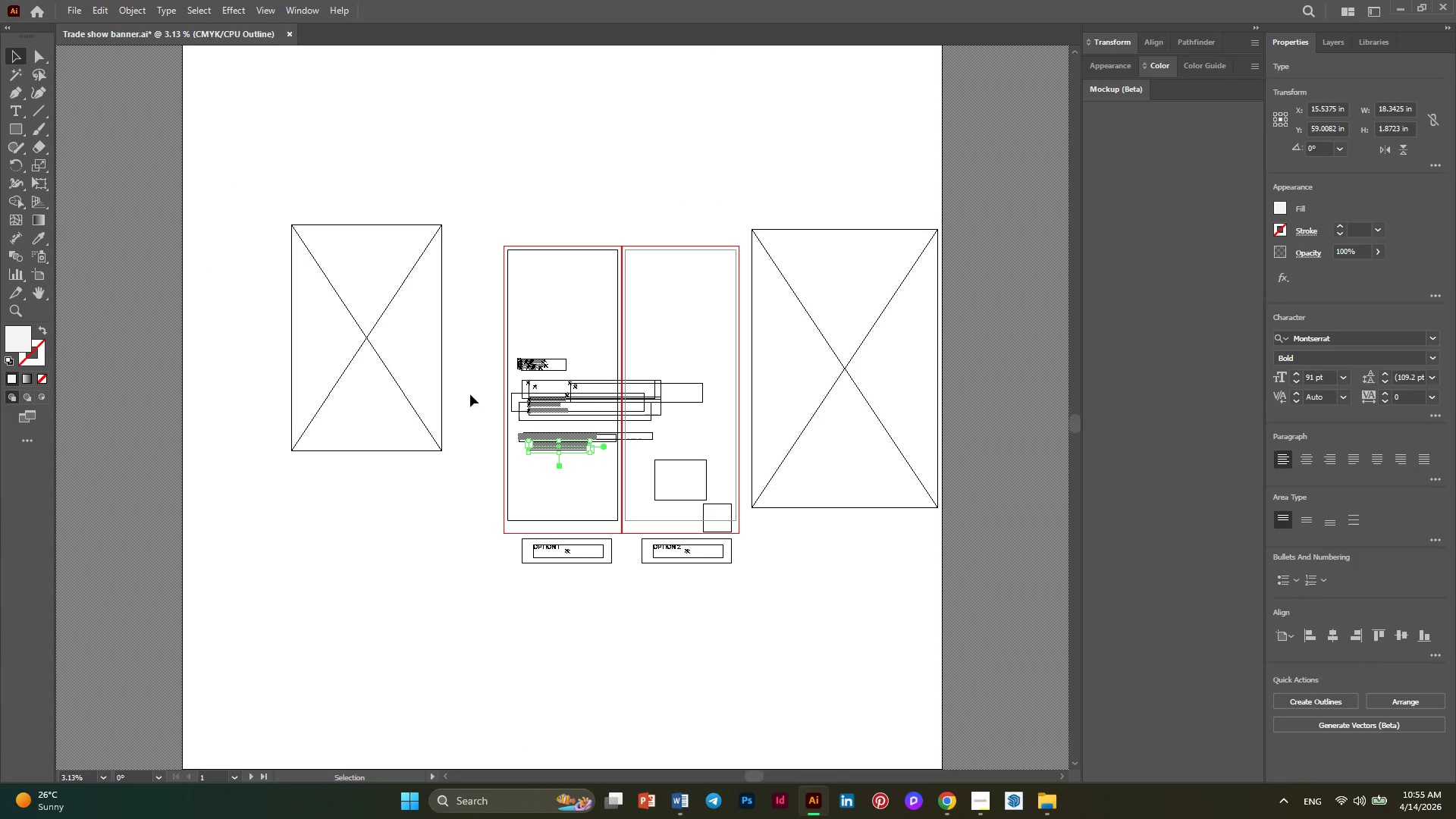 
left_click([424, 347])
 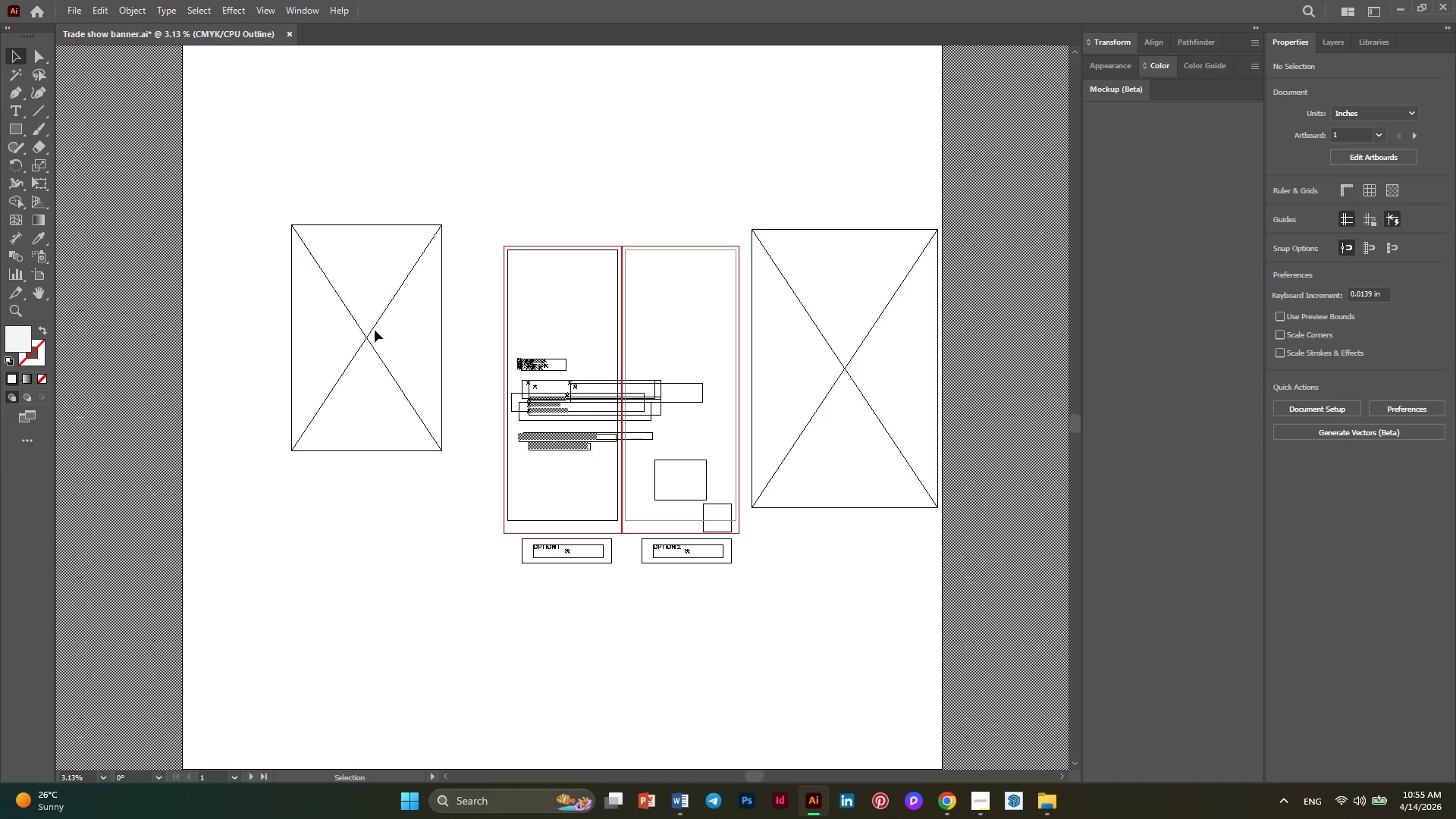 
left_click([375, 325])
 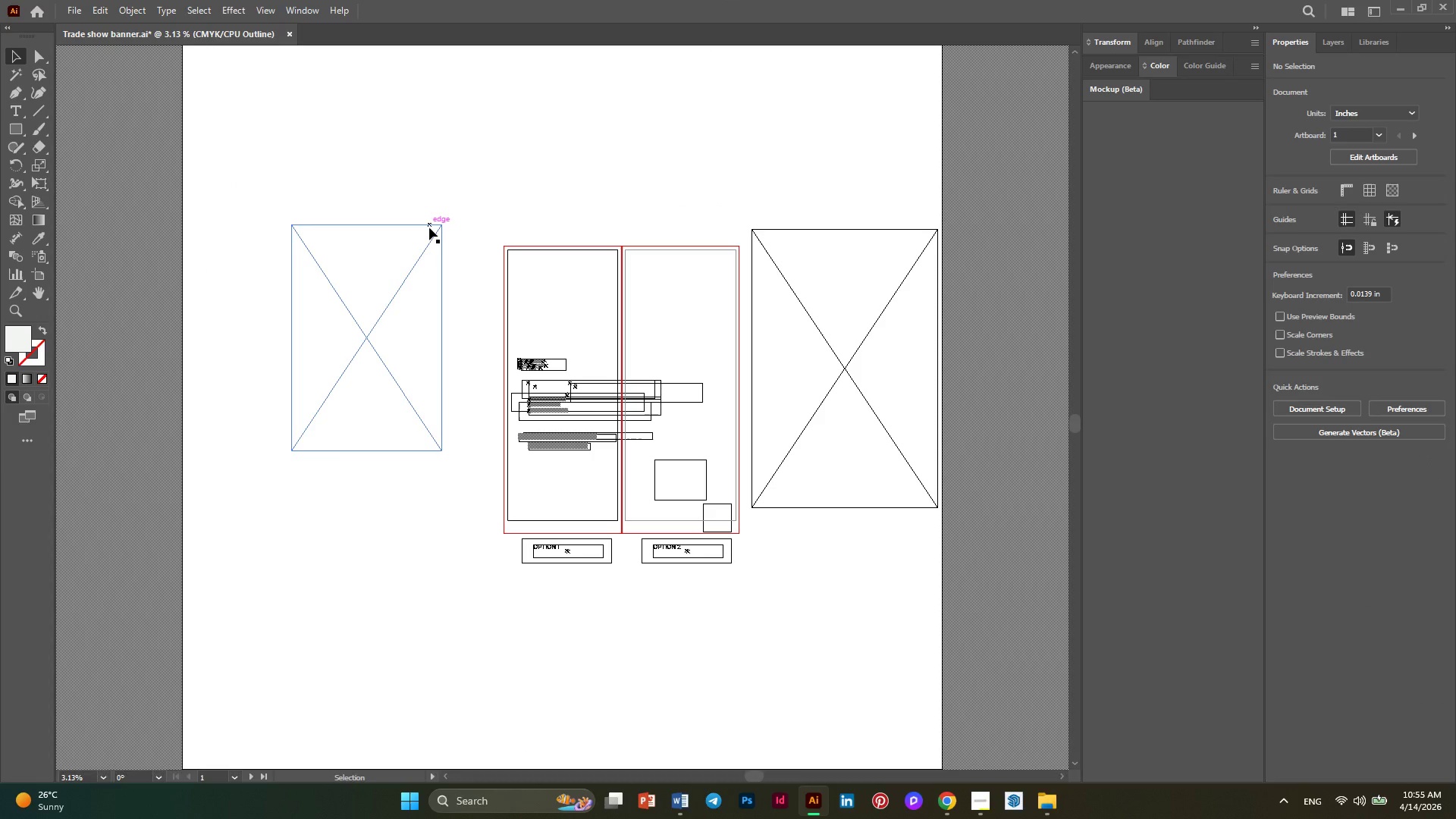 
left_click([429, 228])
 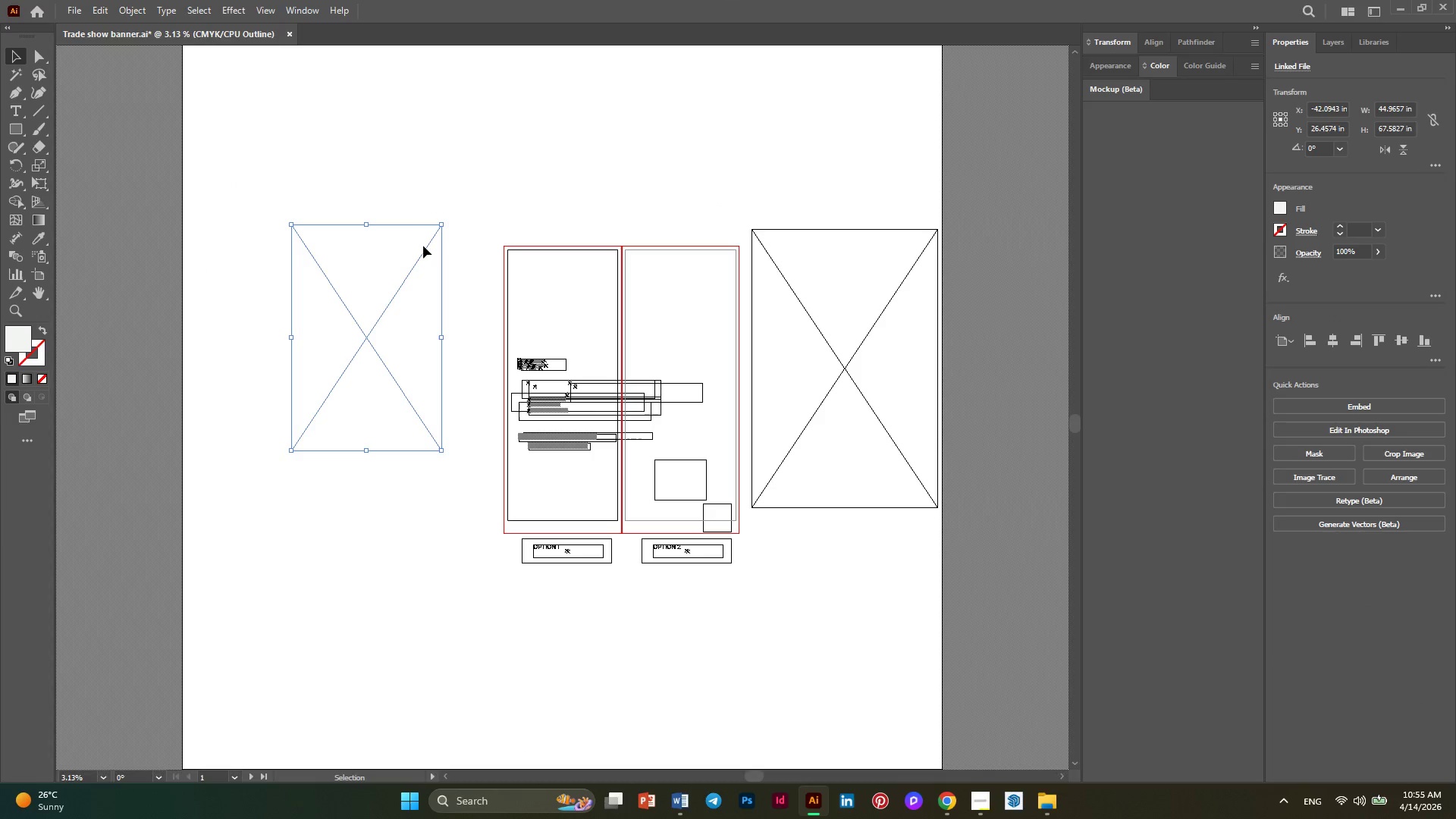 
left_click_drag(start_coordinate=[423, 246], to_coordinate=[428, 273])
 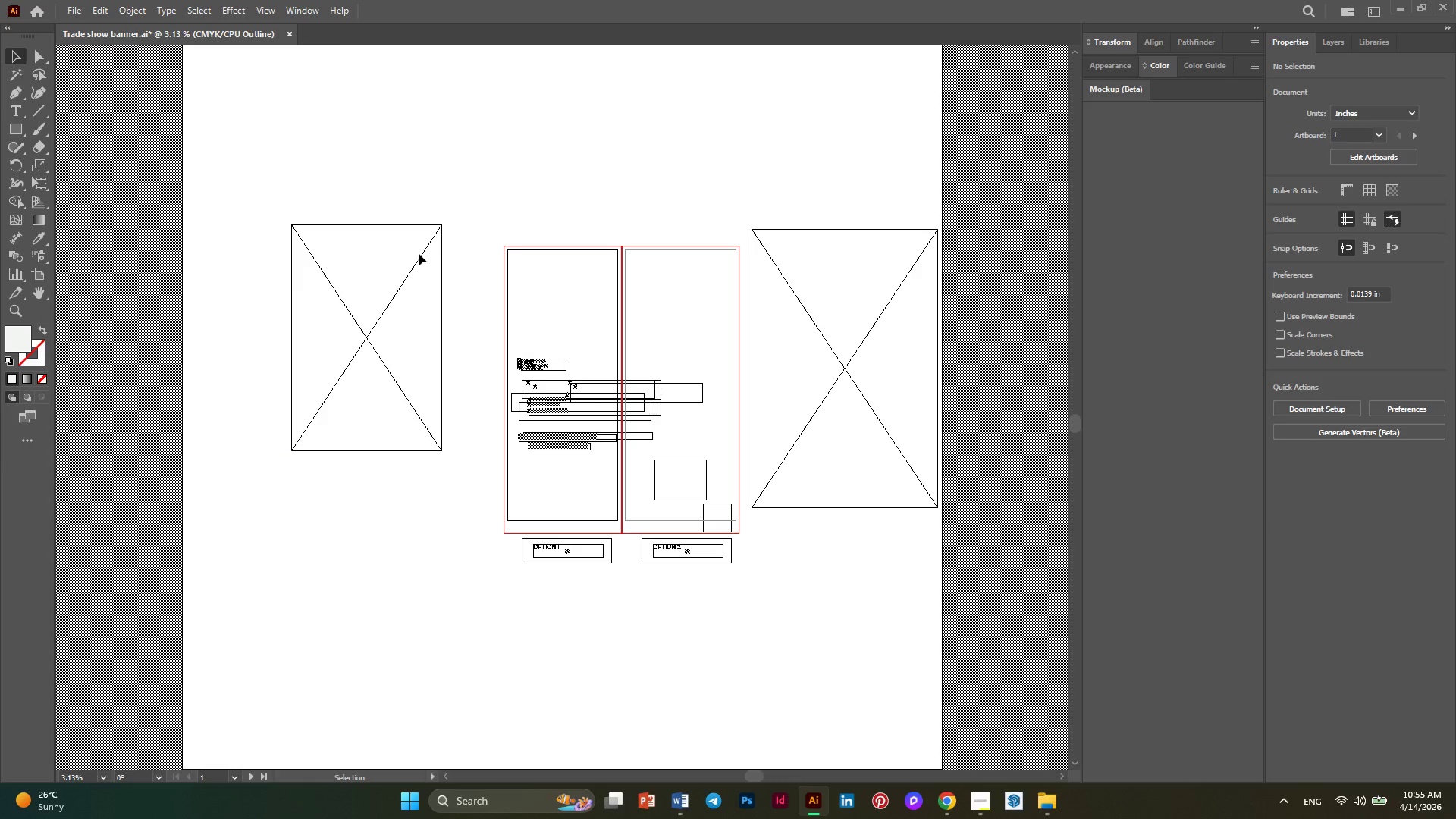 
left_click([419, 253])
 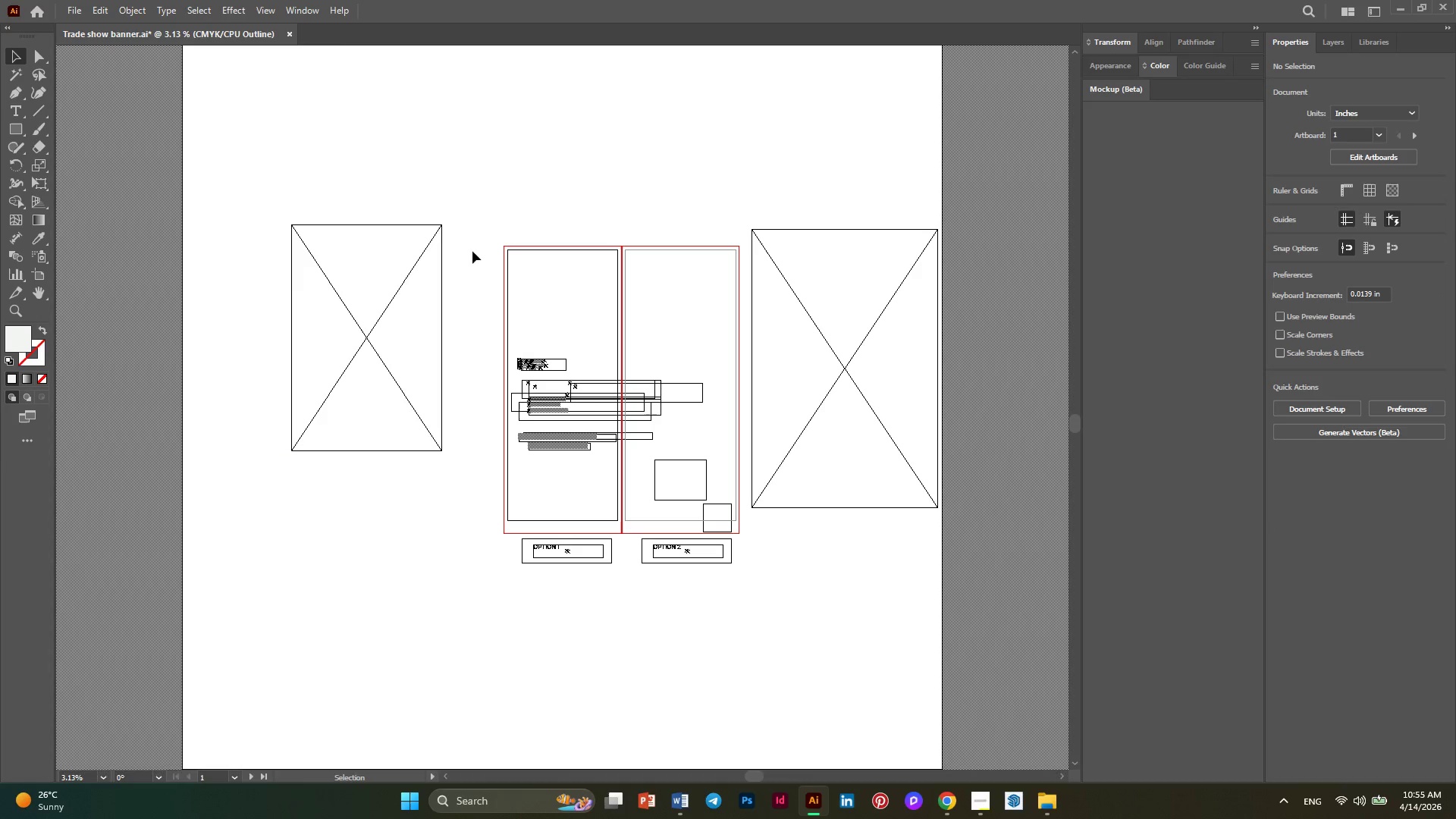 
left_click_drag(start_coordinate=[472, 251], to_coordinate=[419, 188])
 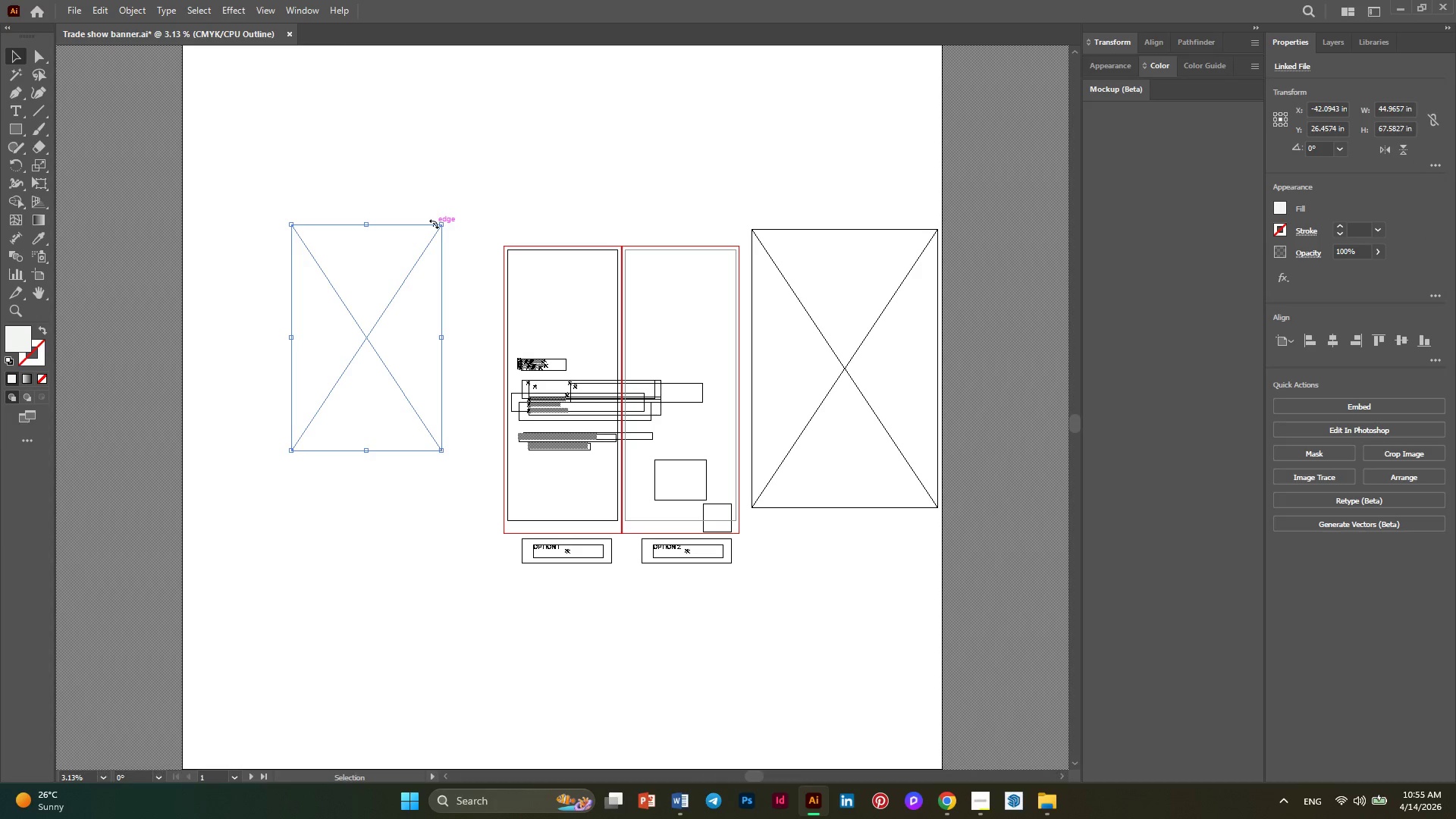 
left_click_drag(start_coordinate=[425, 224], to_coordinate=[443, 281])
 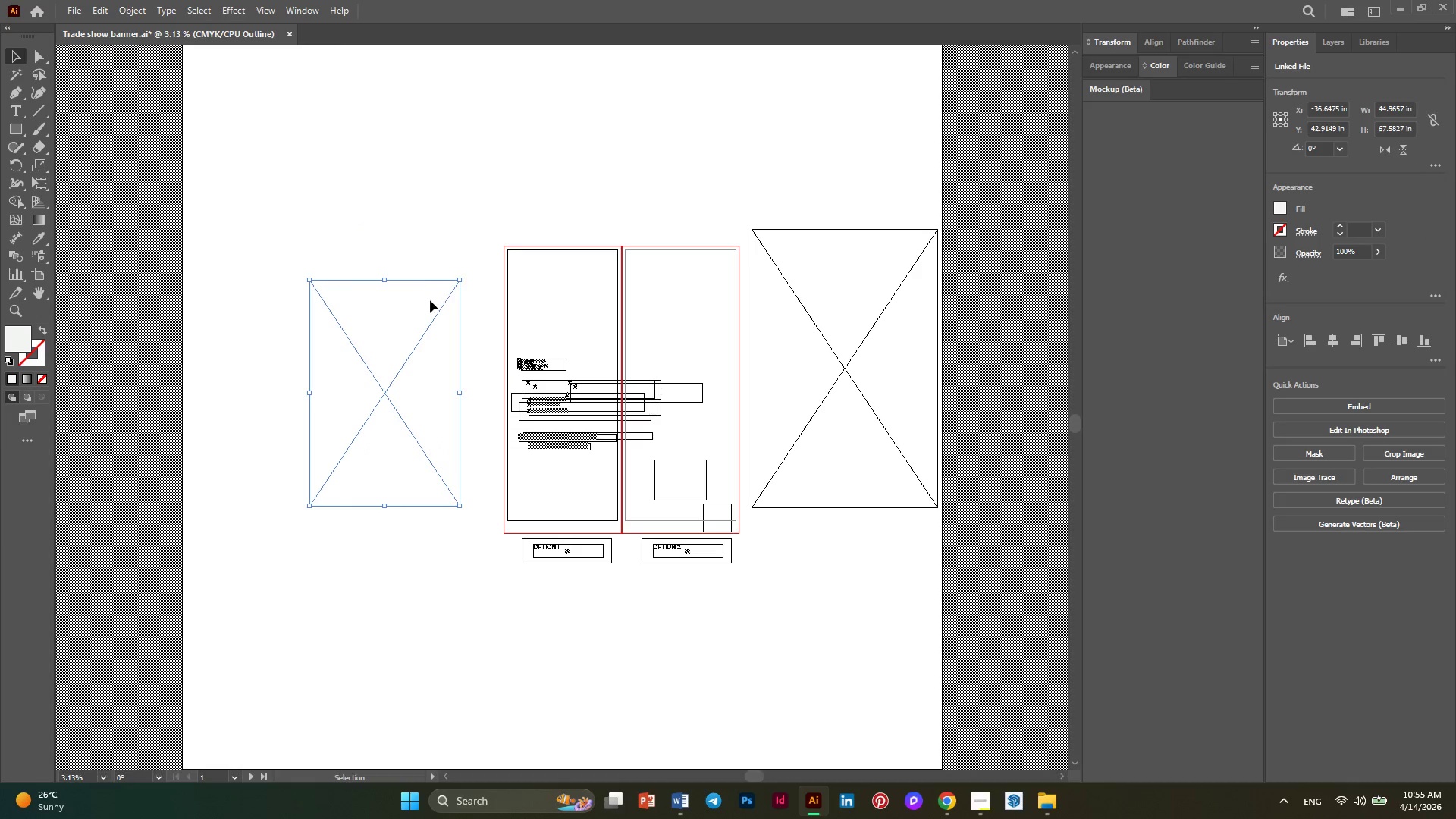 
hold_key(key=AltLeft, duration=0.36)
scroll: coordinate [413, 300], scroll_direction: down, amount: 2.0
 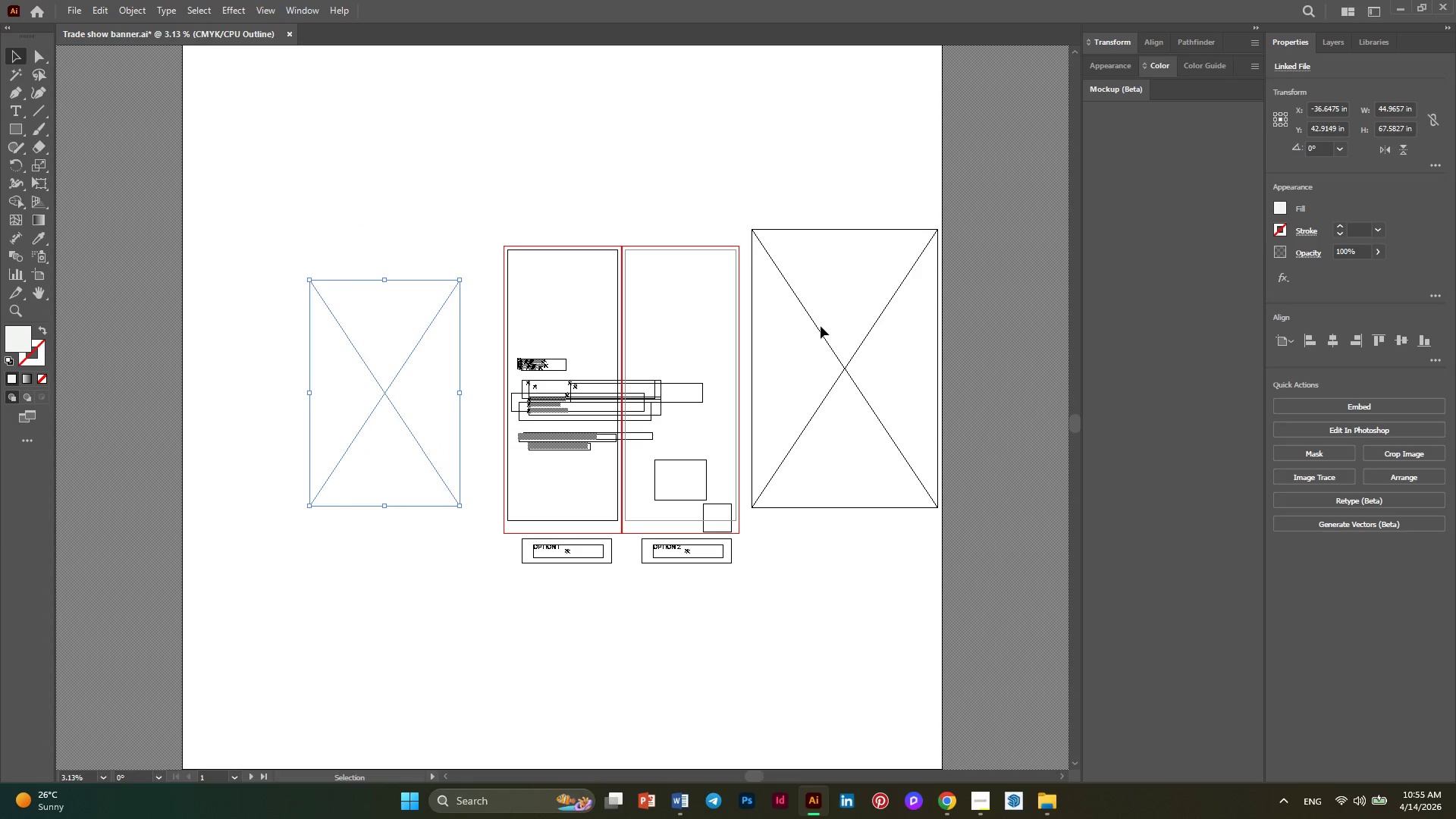 
left_click([819, 329])
 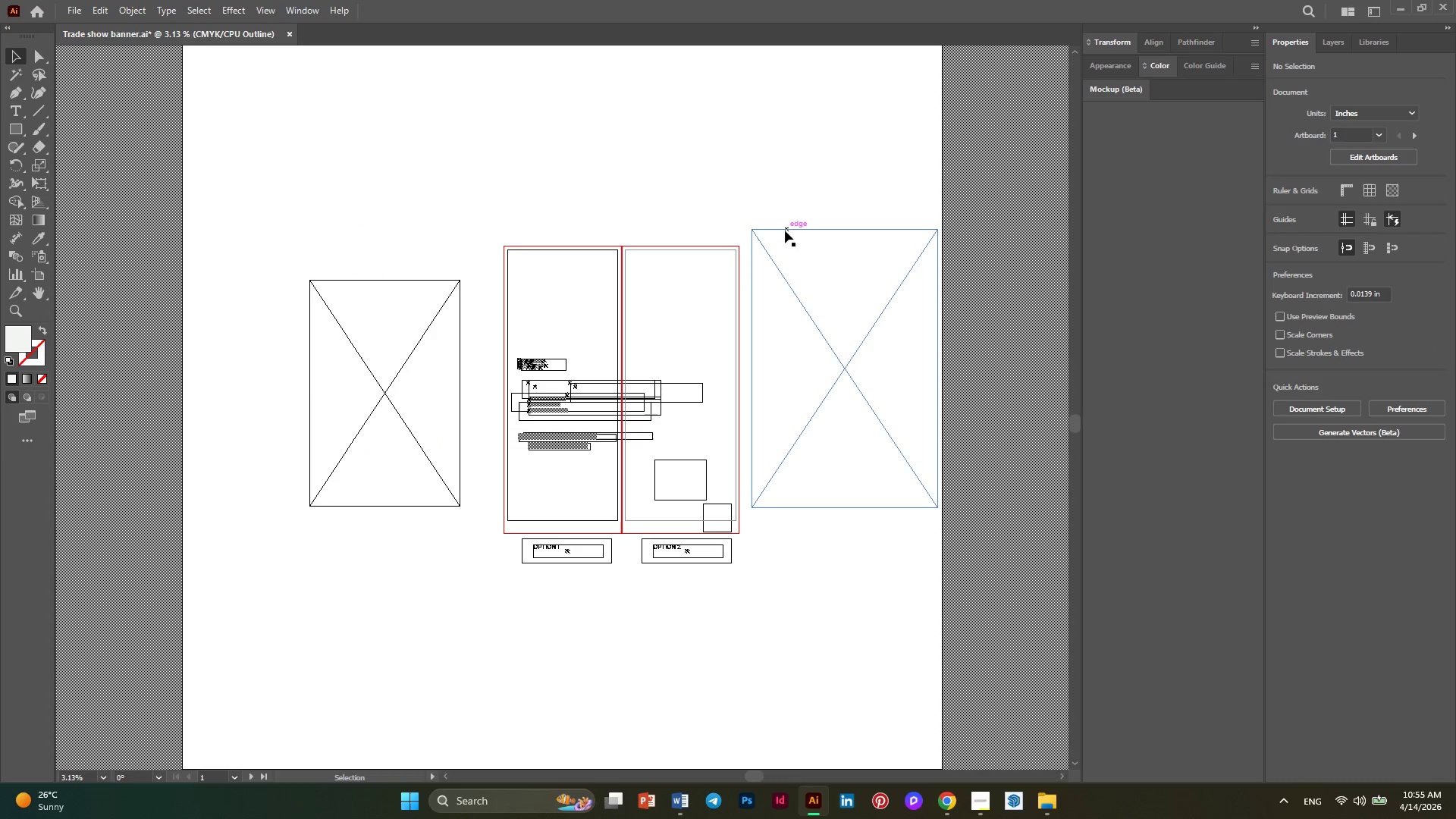 
left_click([784, 231])
 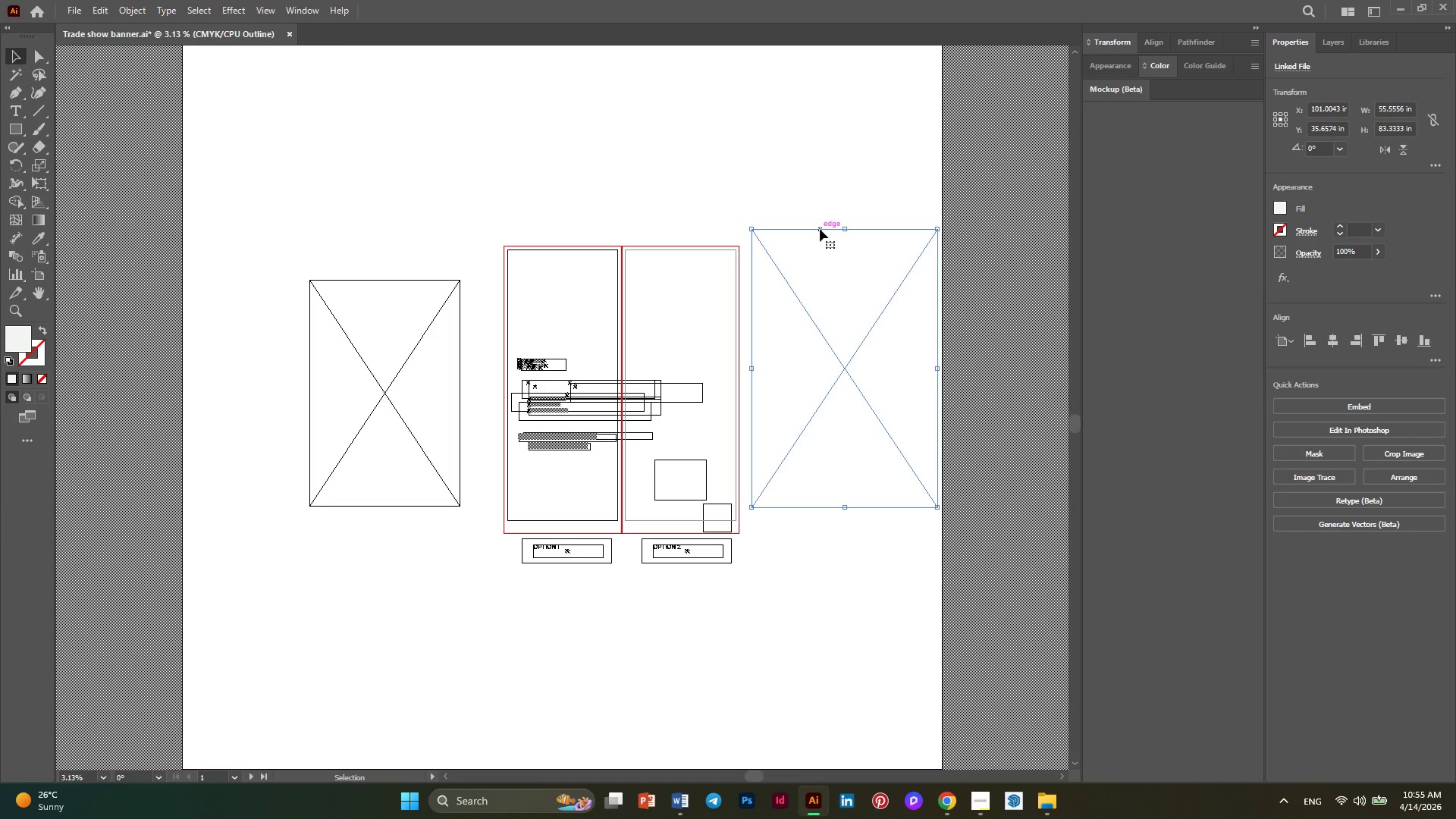 
left_click_drag(start_coordinate=[820, 229], to_coordinate=[821, 279])
 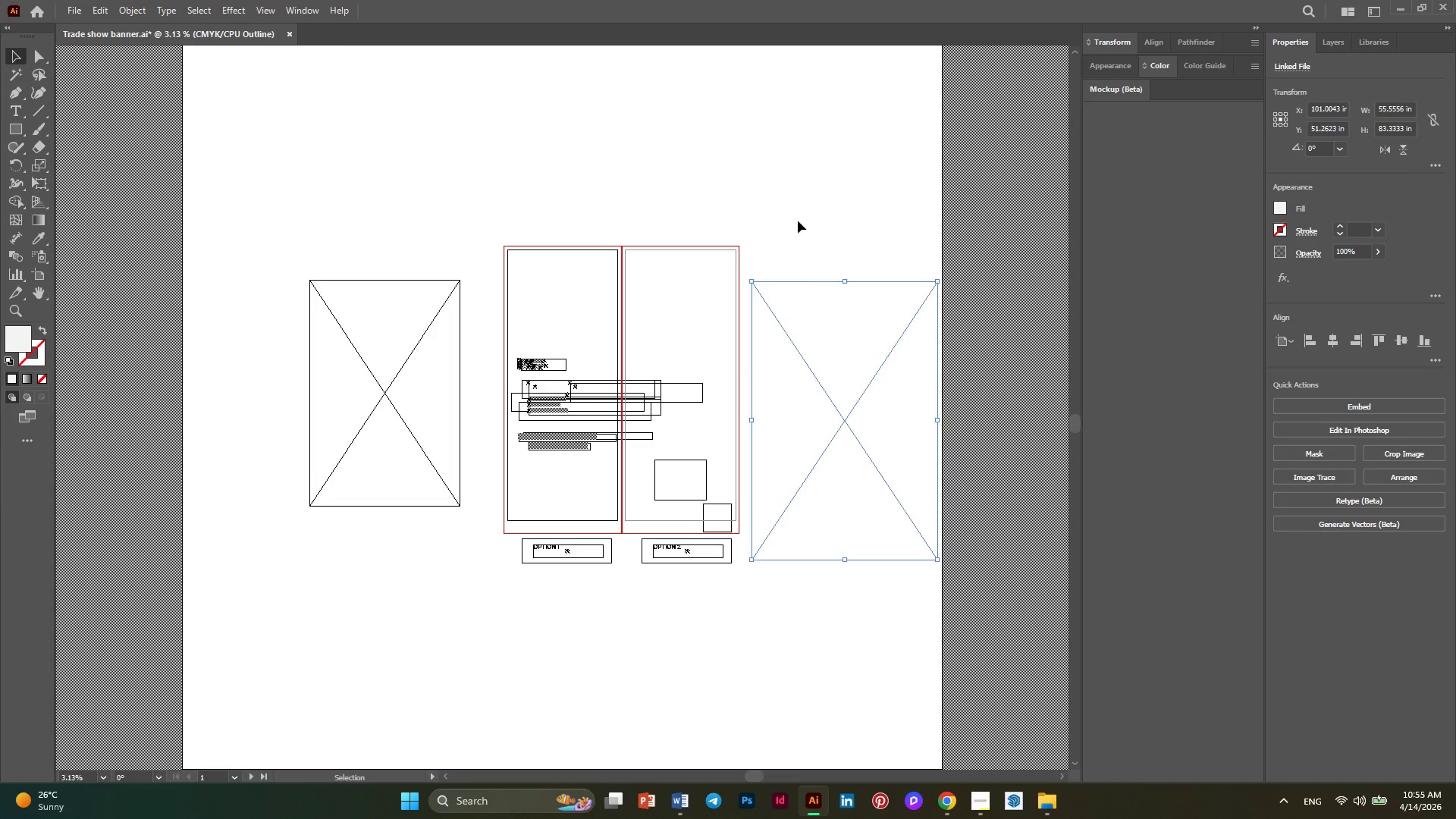 
left_click([799, 215])
 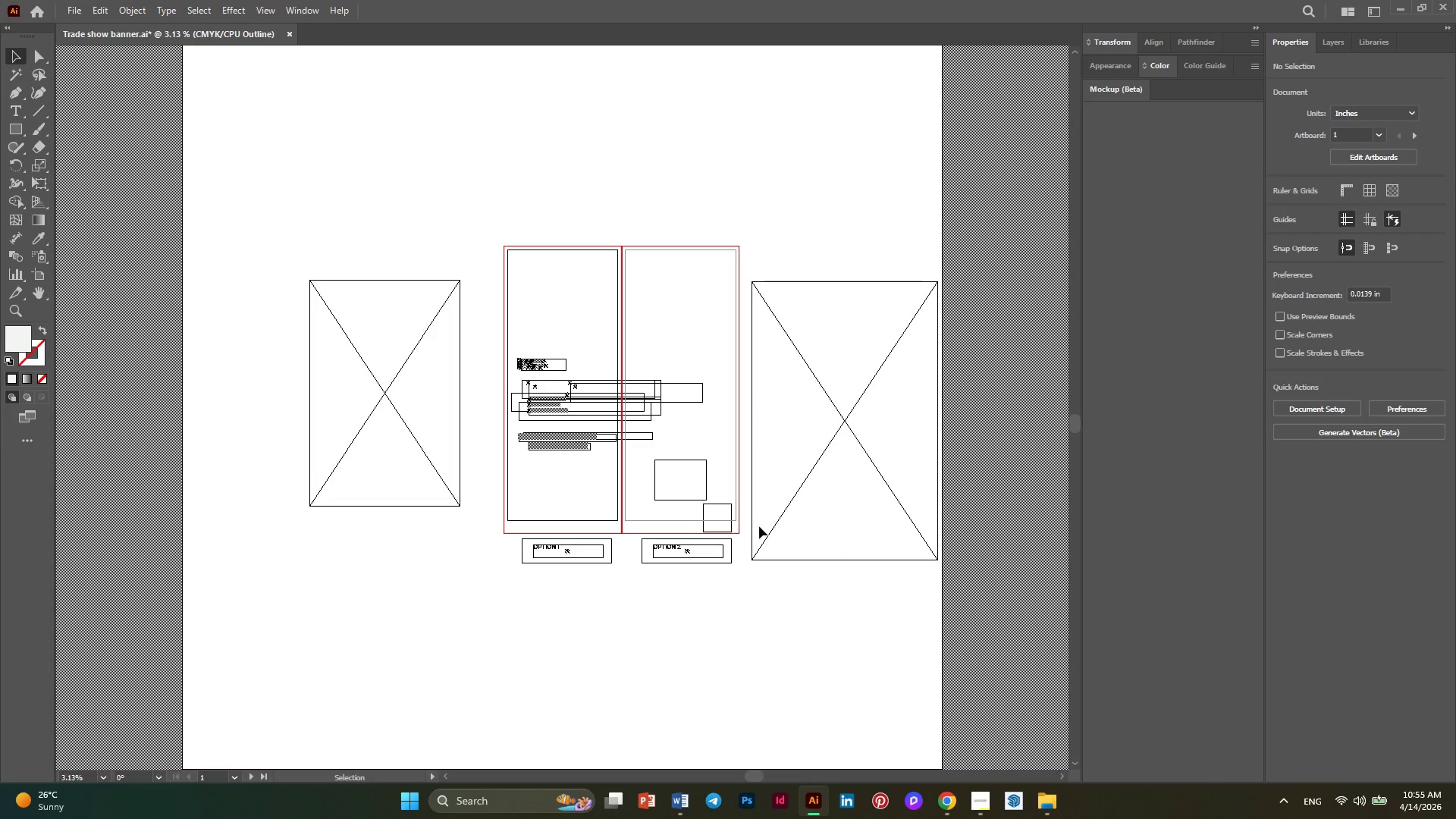 
hold_key(key=AltLeft, duration=0.53)
scroll: coordinate [667, 583], scroll_direction: up, amount: 1.0
 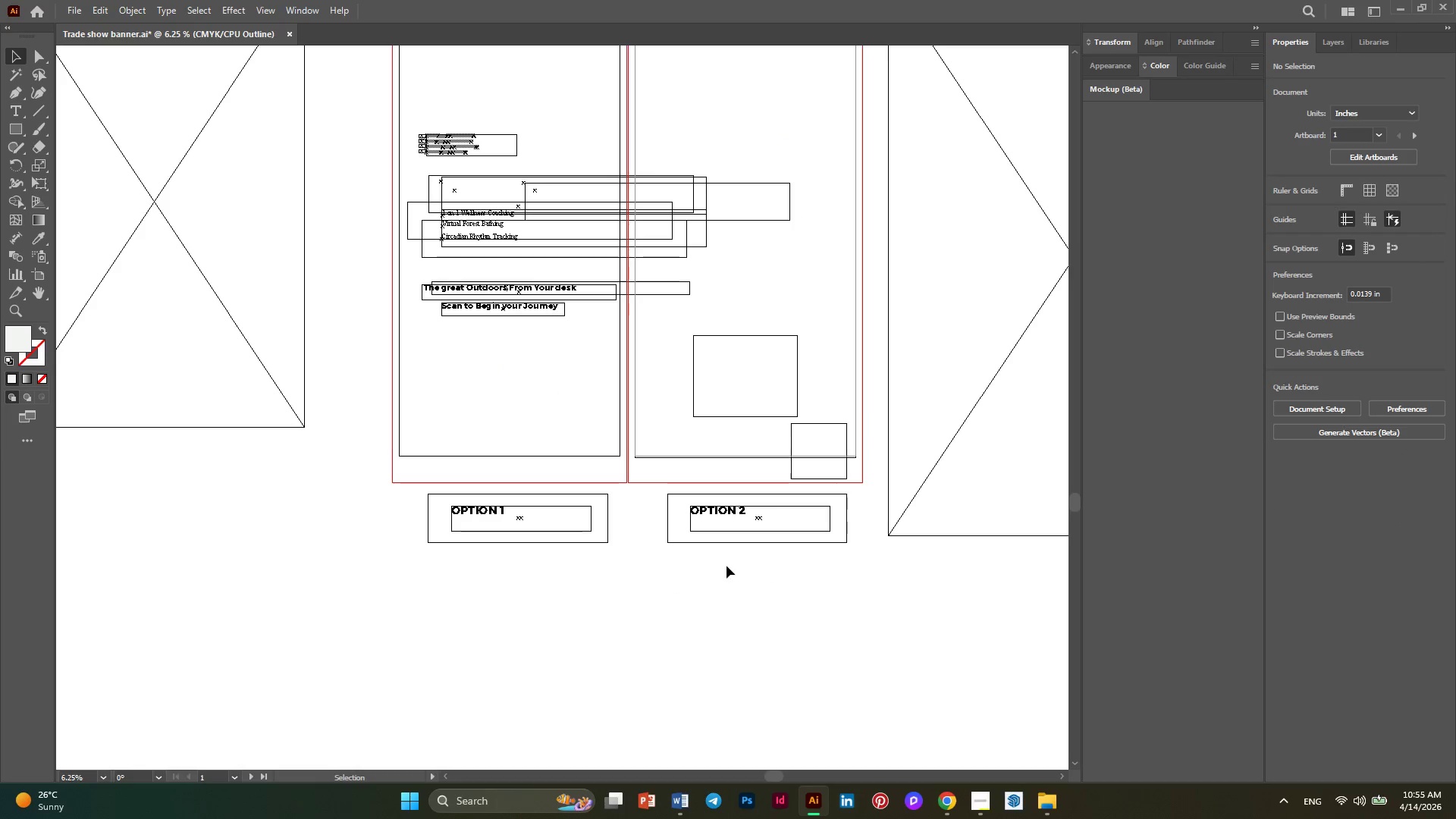 
hold_key(key=AltLeft, duration=0.78)
 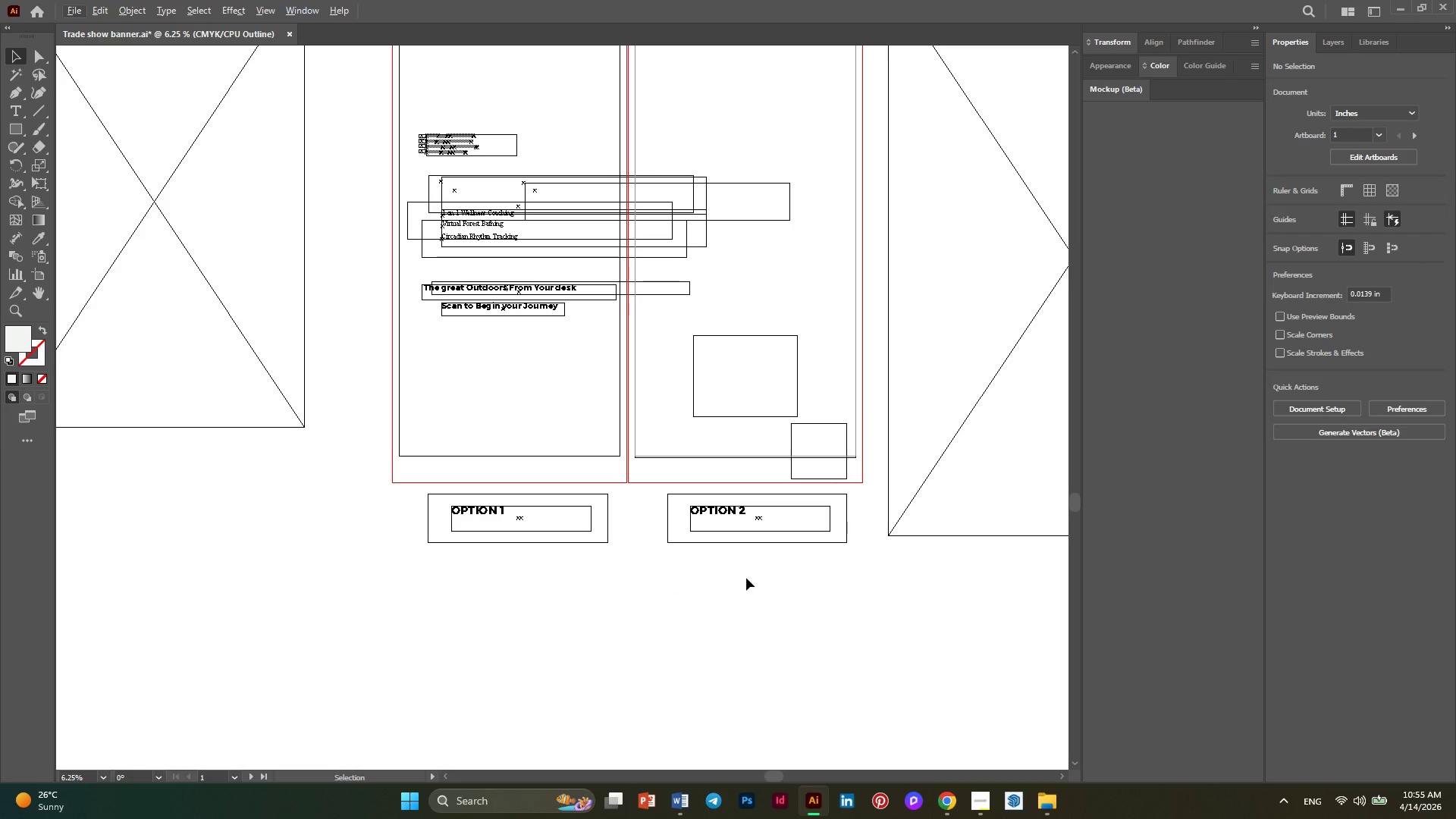 
left_click_drag(start_coordinate=[746, 578], to_coordinate=[688, 557])
 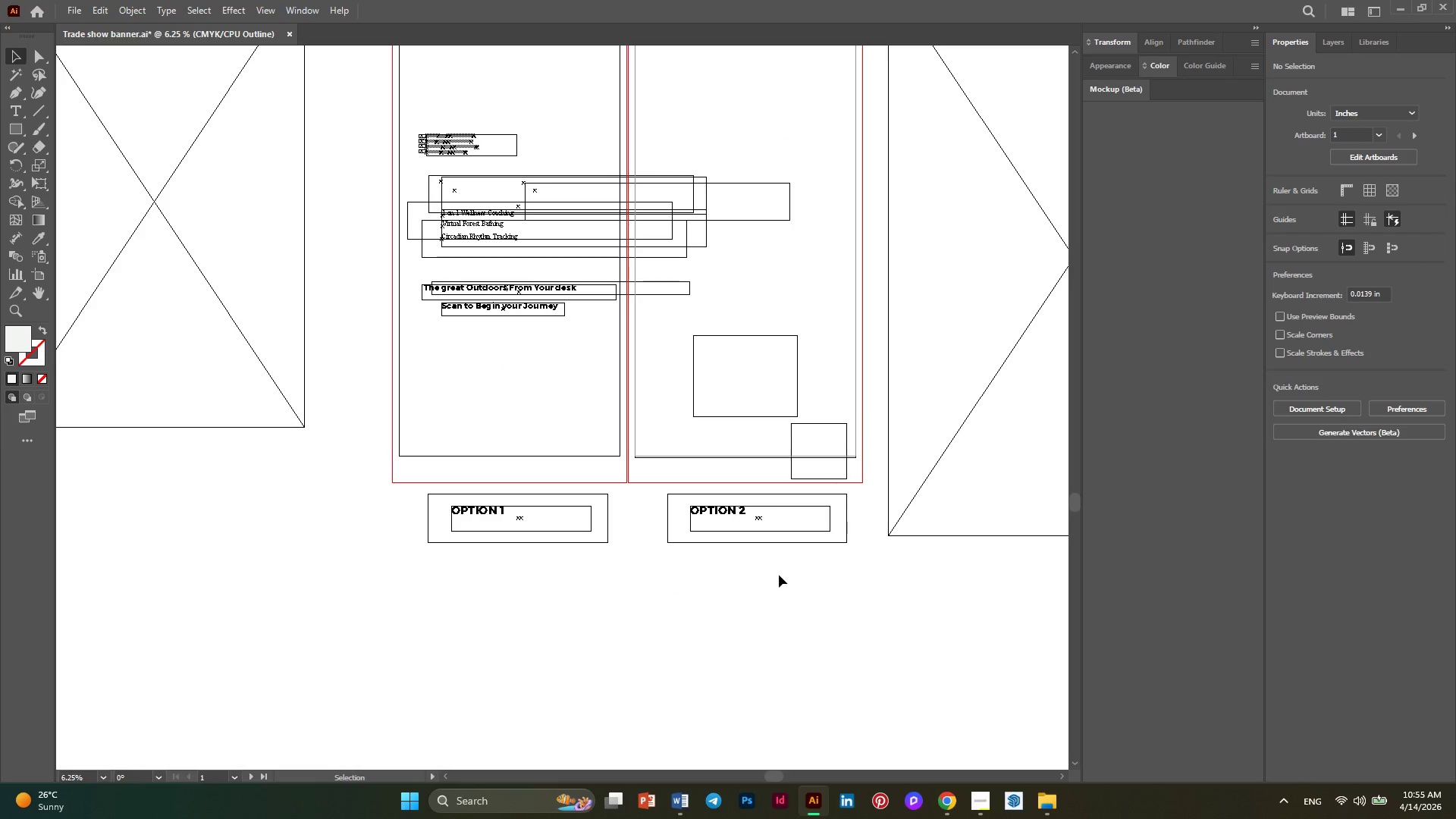 
left_click_drag(start_coordinate=[779, 575], to_coordinate=[698, 491])
 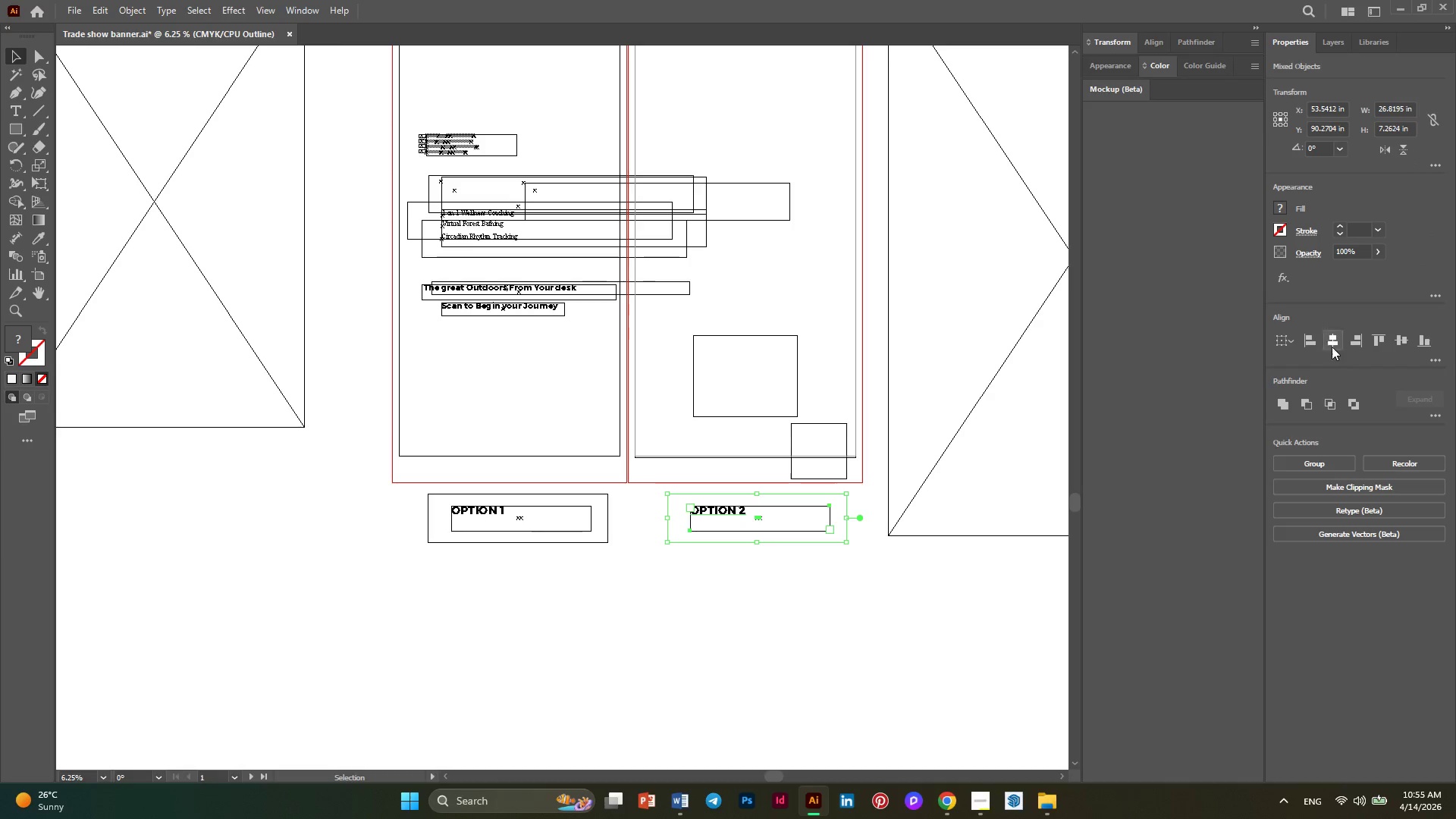 
left_click([1329, 336])
 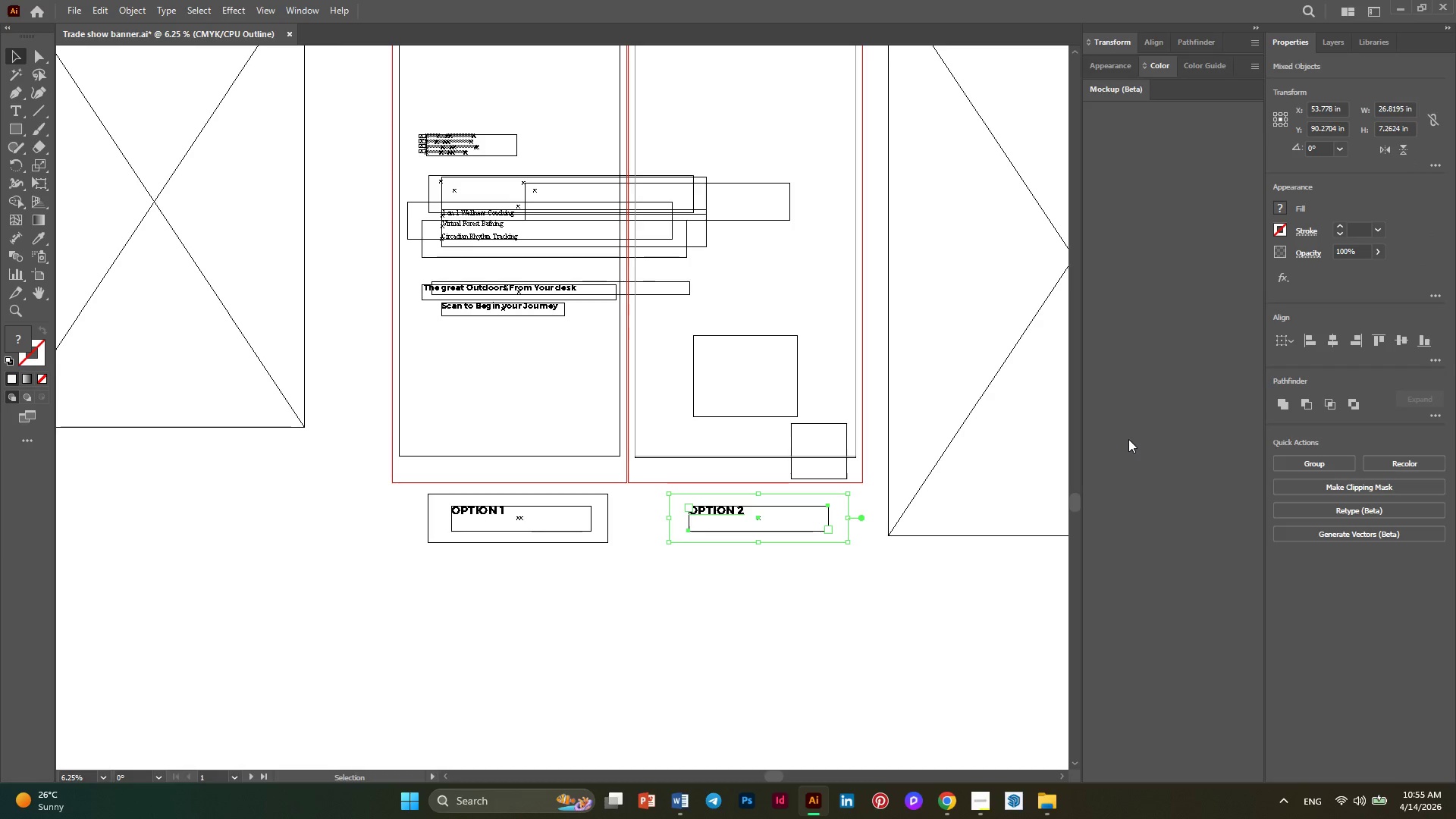 
left_click_drag(start_coordinate=[608, 581], to_coordinate=[390, 484])
 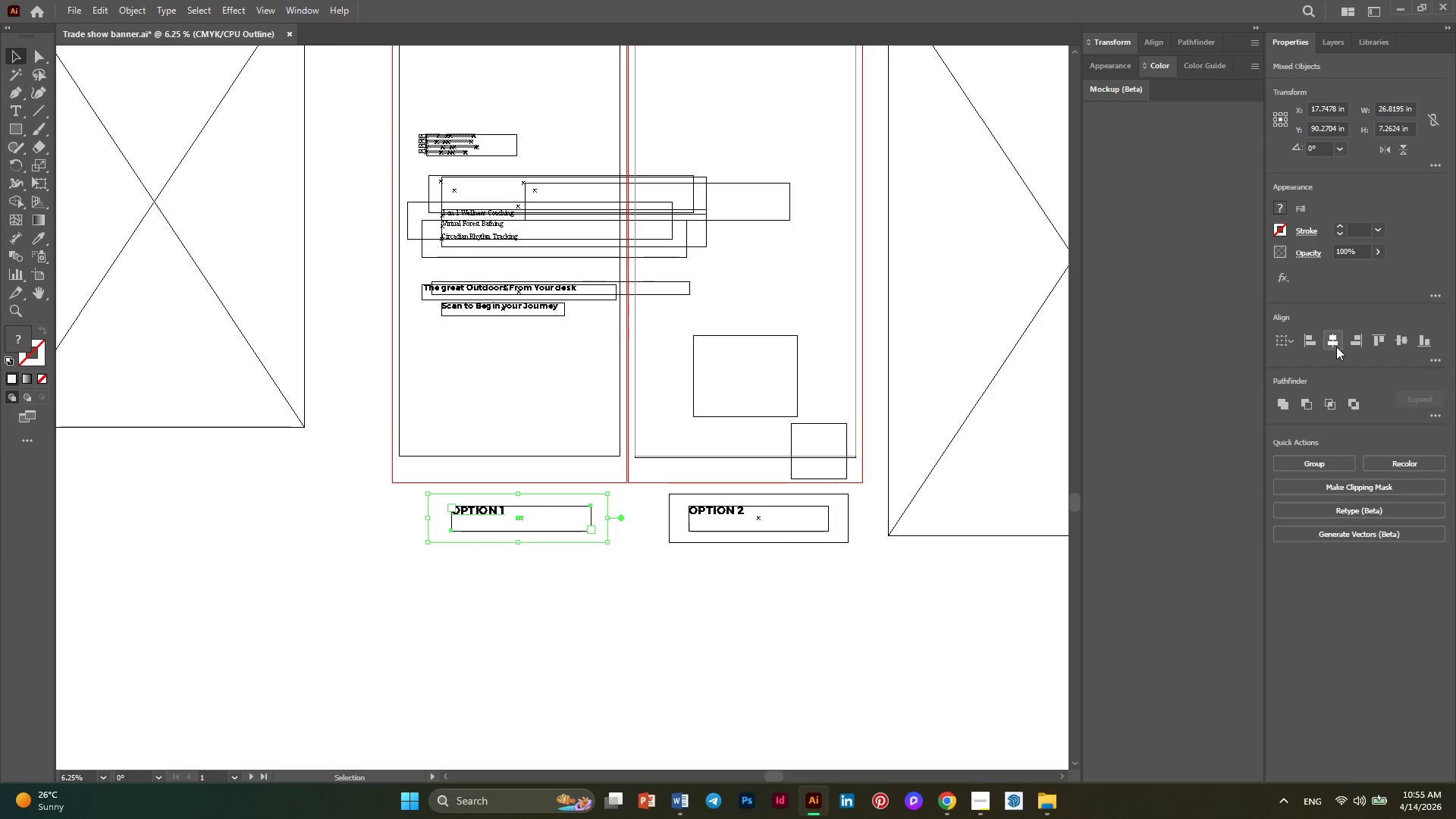 
left_click([1336, 347])
 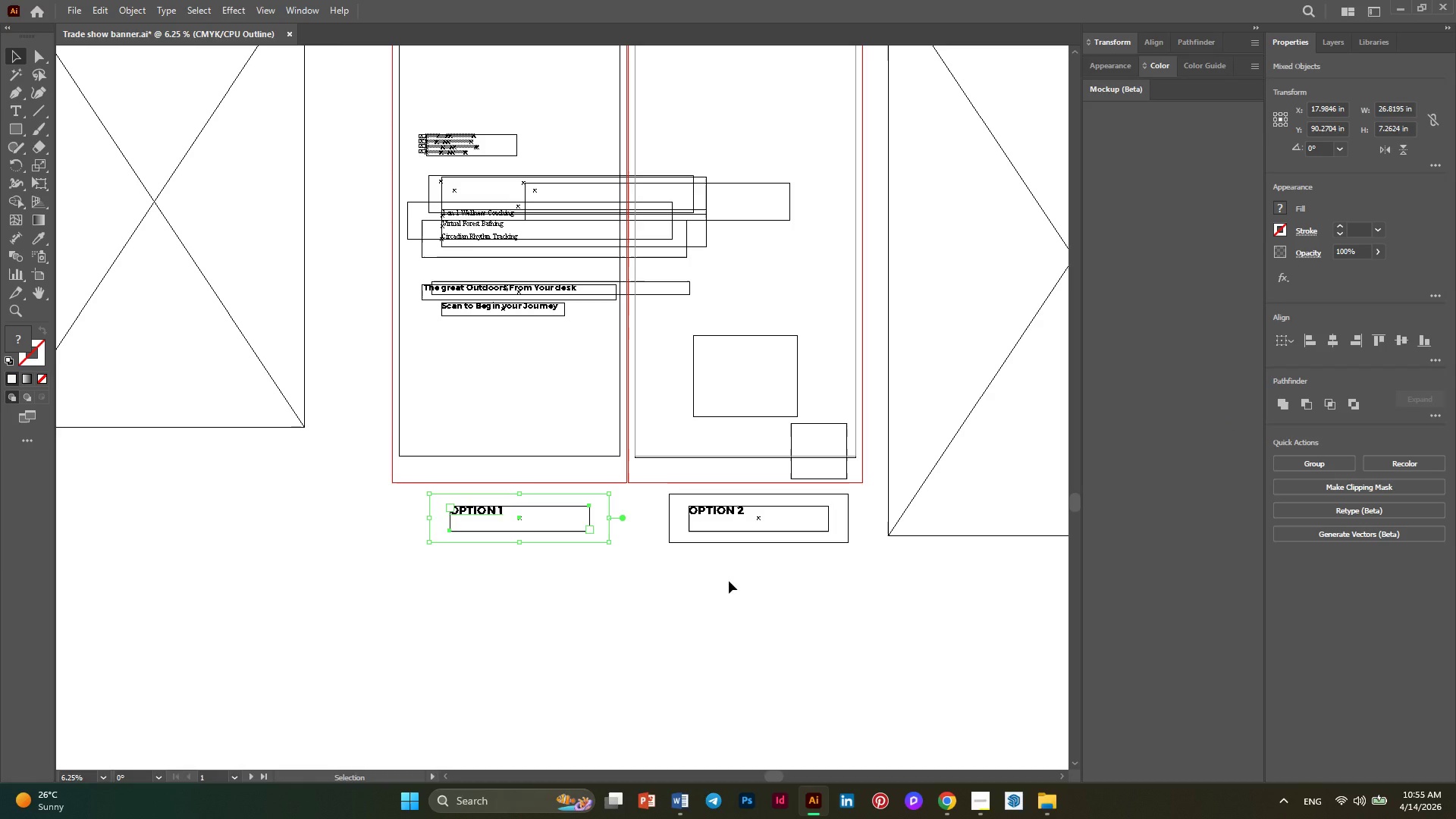 
left_click([729, 581])
 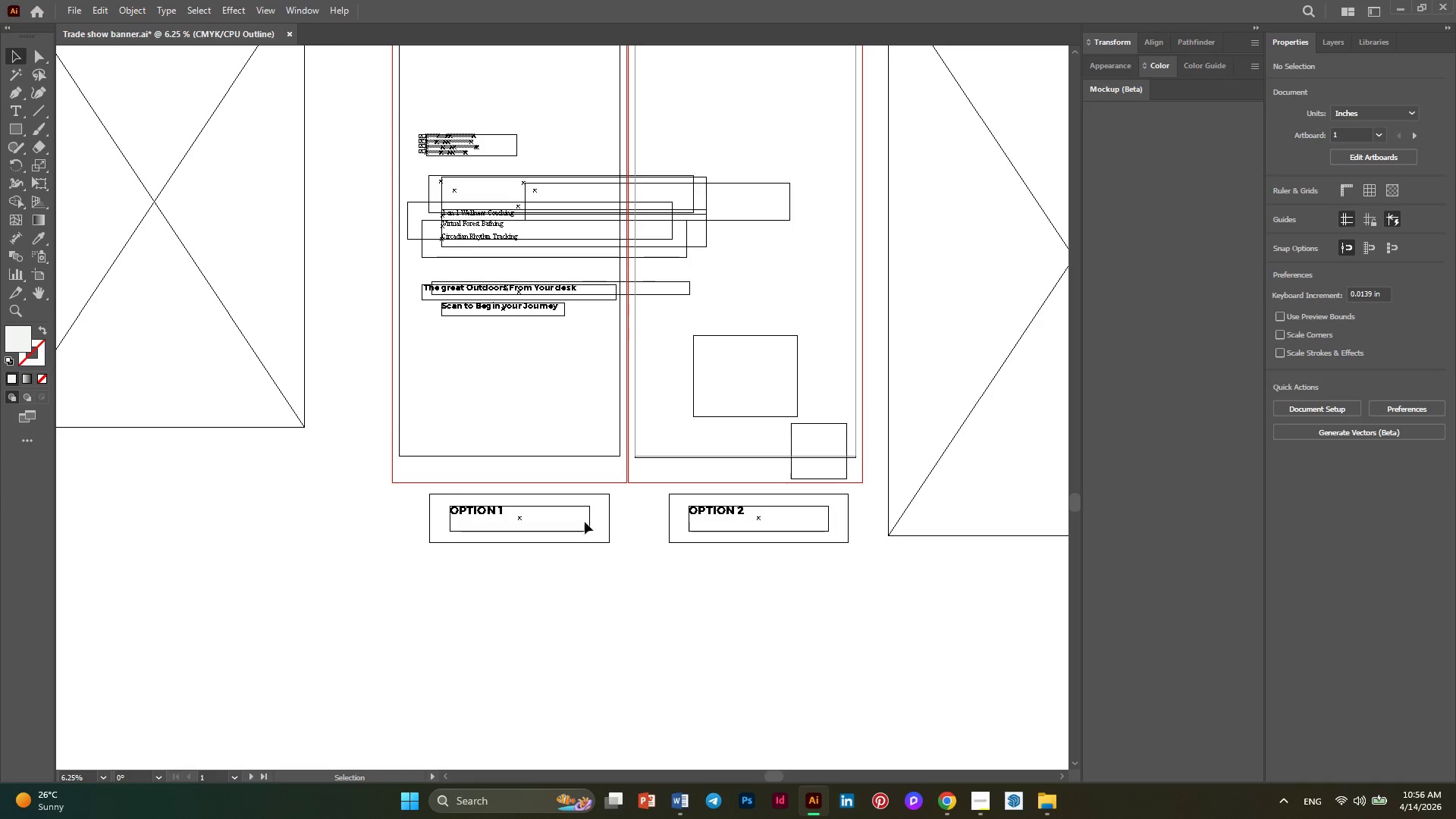 
hold_key(key=AltLeft, duration=0.31)
 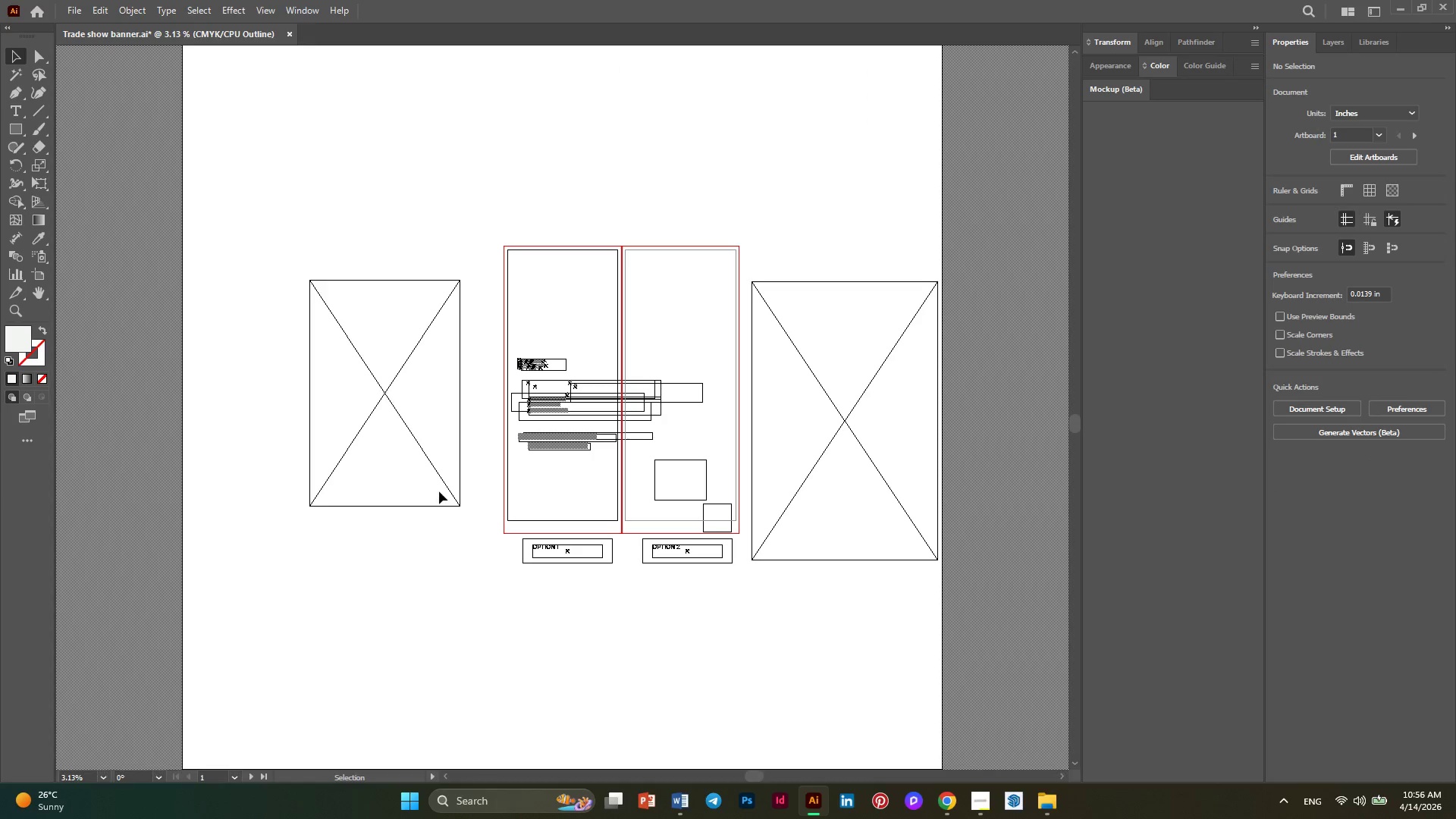 
key(Alt+AltLeft)
 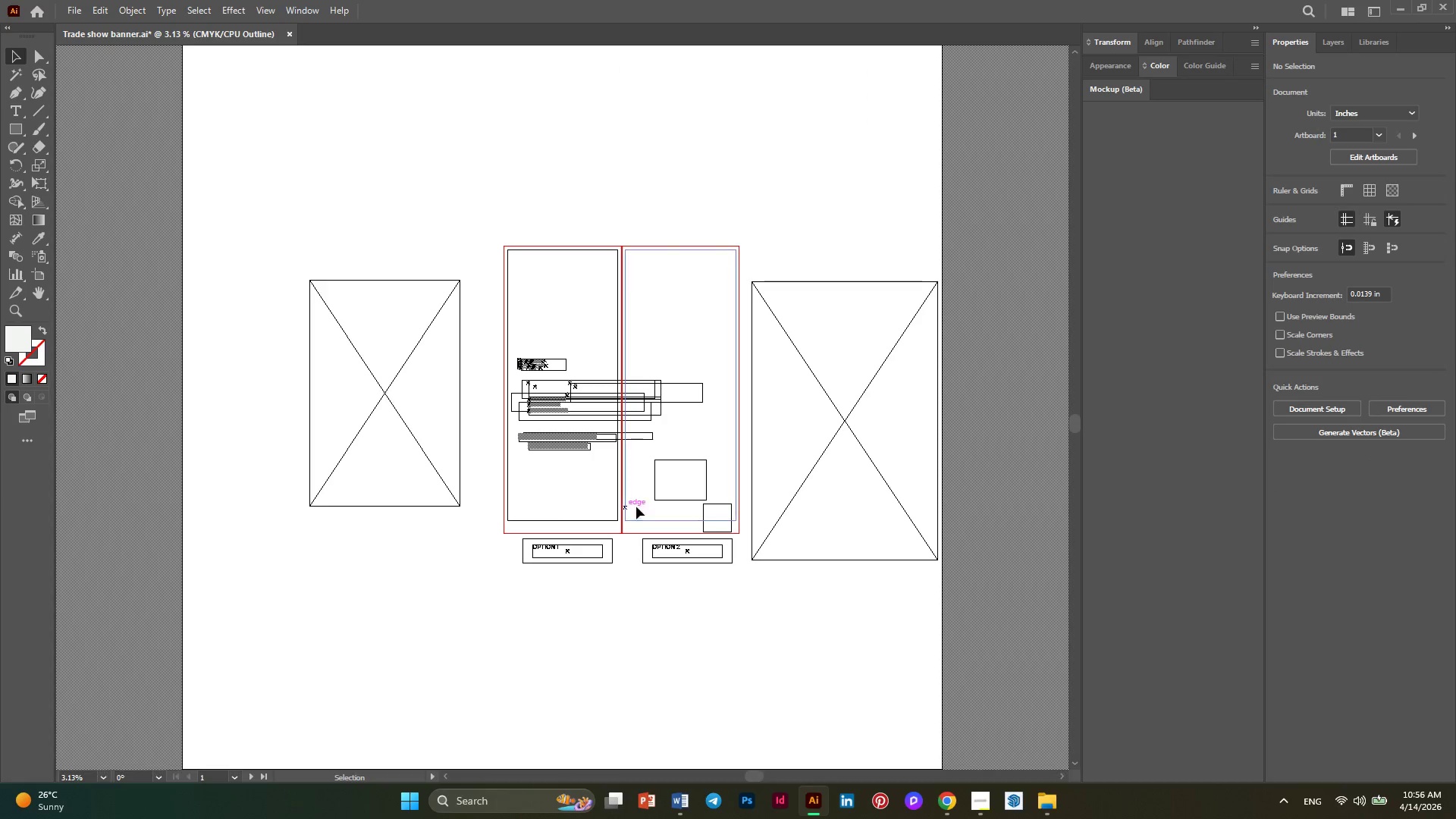 
scroll: coordinate [439, 491], scroll_direction: down, amount: 2.0
 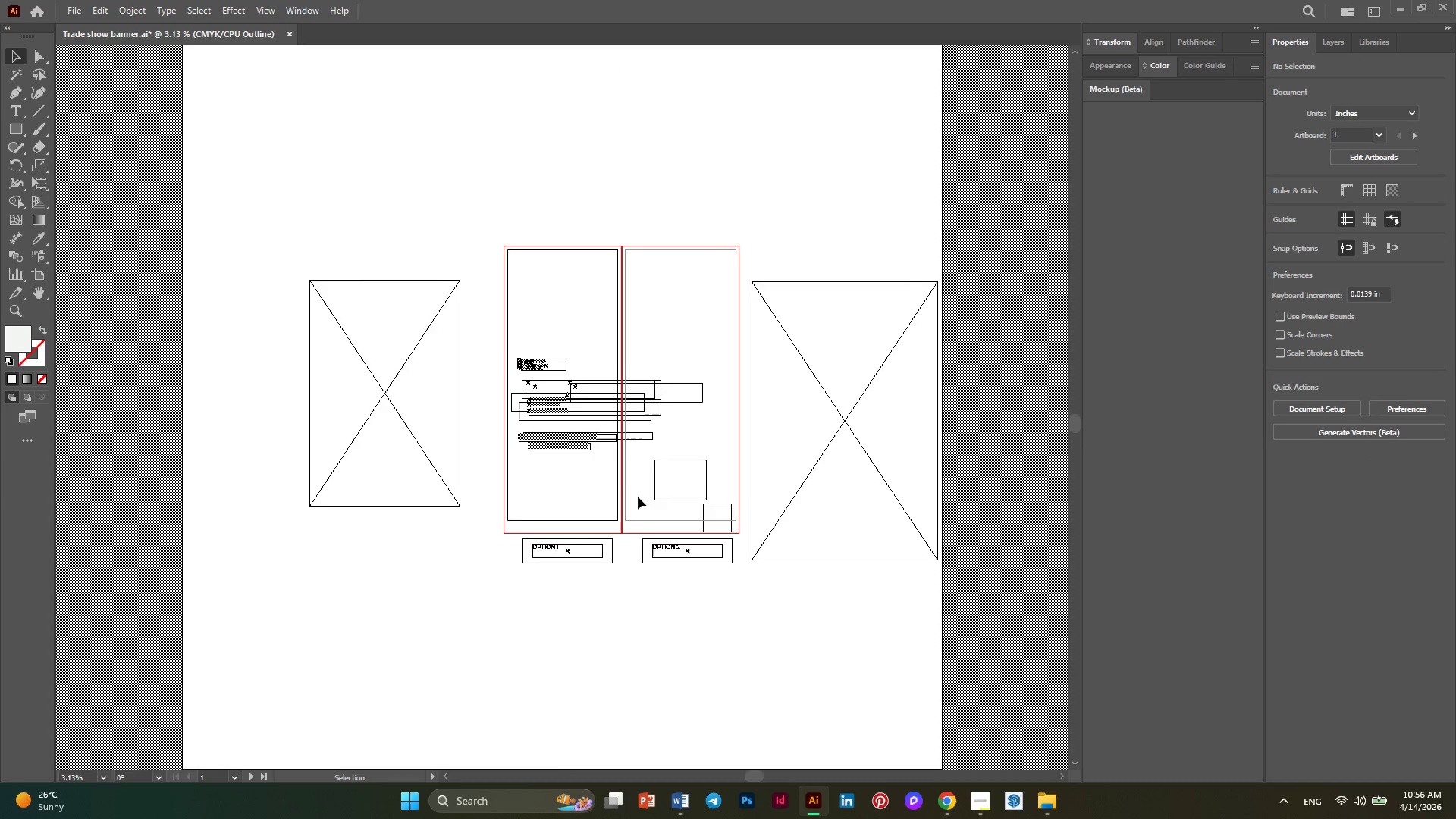 
hold_key(key=AltLeft, duration=0.38)
scroll: coordinate [889, 525], scroll_direction: down, amount: 1.0
 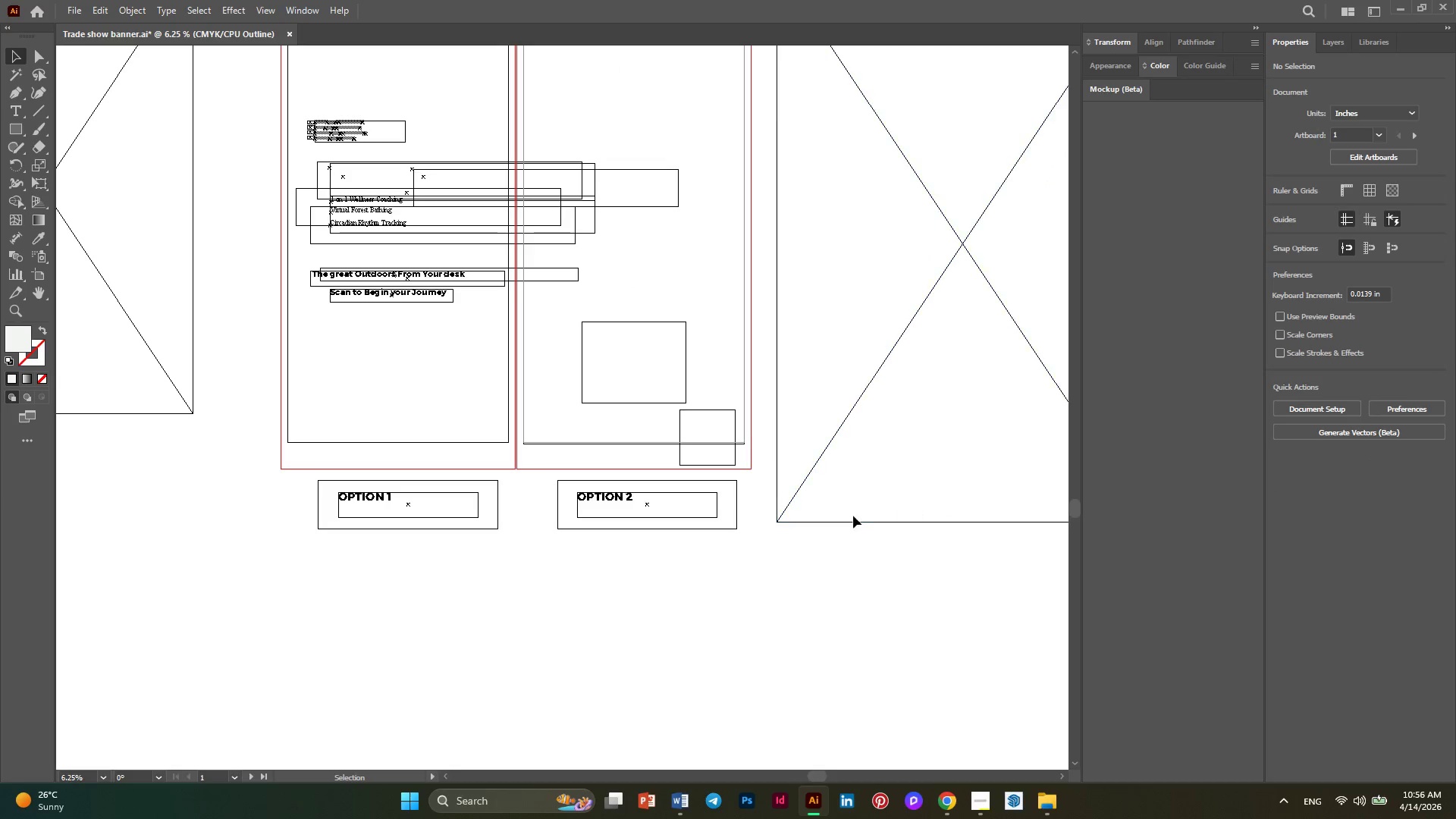 
hold_key(key=AltLeft, duration=0.33)
scroll: coordinate [762, 563], scroll_direction: none, amount: 0.0
 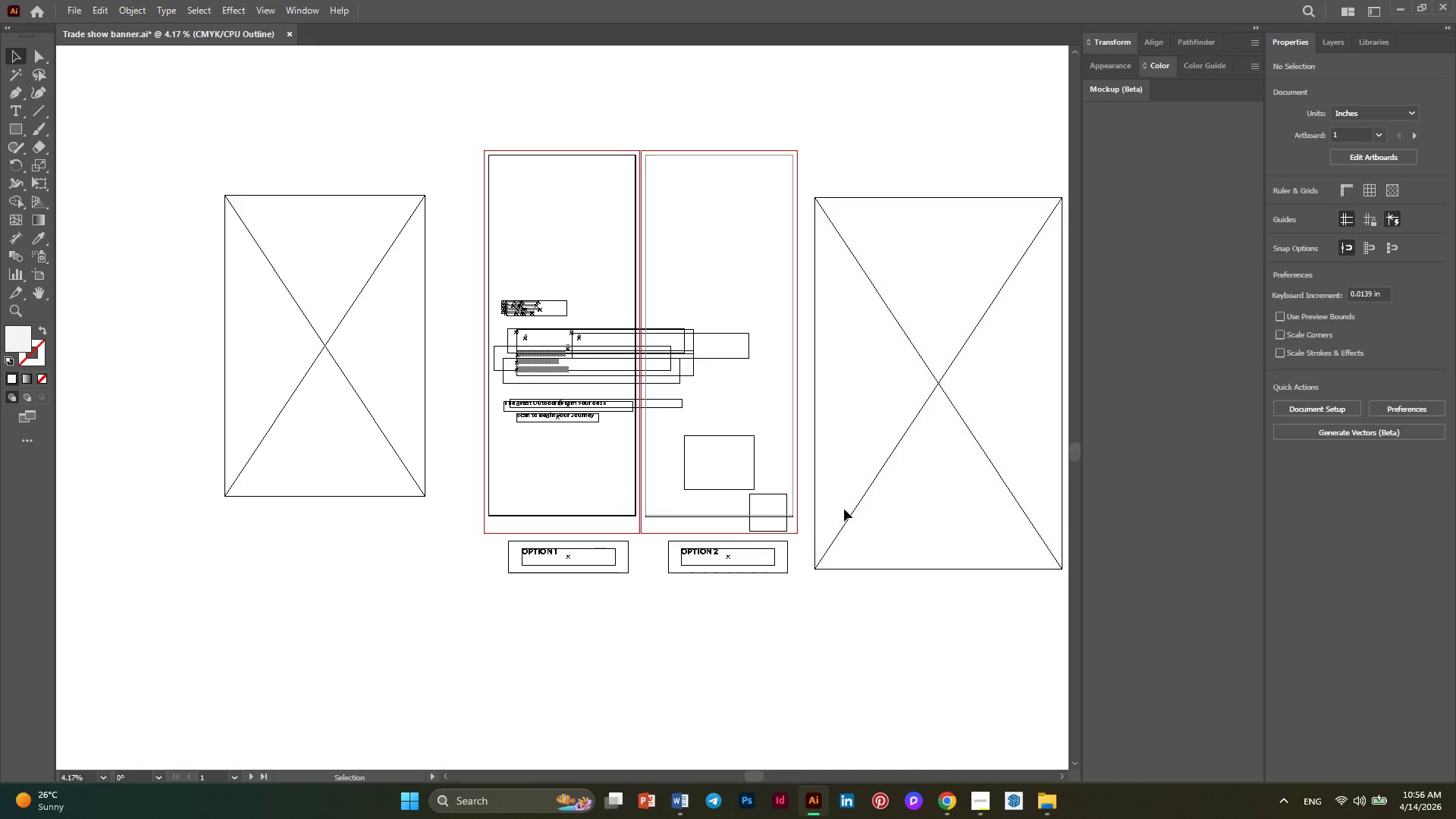 
hold_key(key=AltLeft, duration=0.31)
scroll: coordinate [337, 422], scroll_direction: down, amount: 2.0
 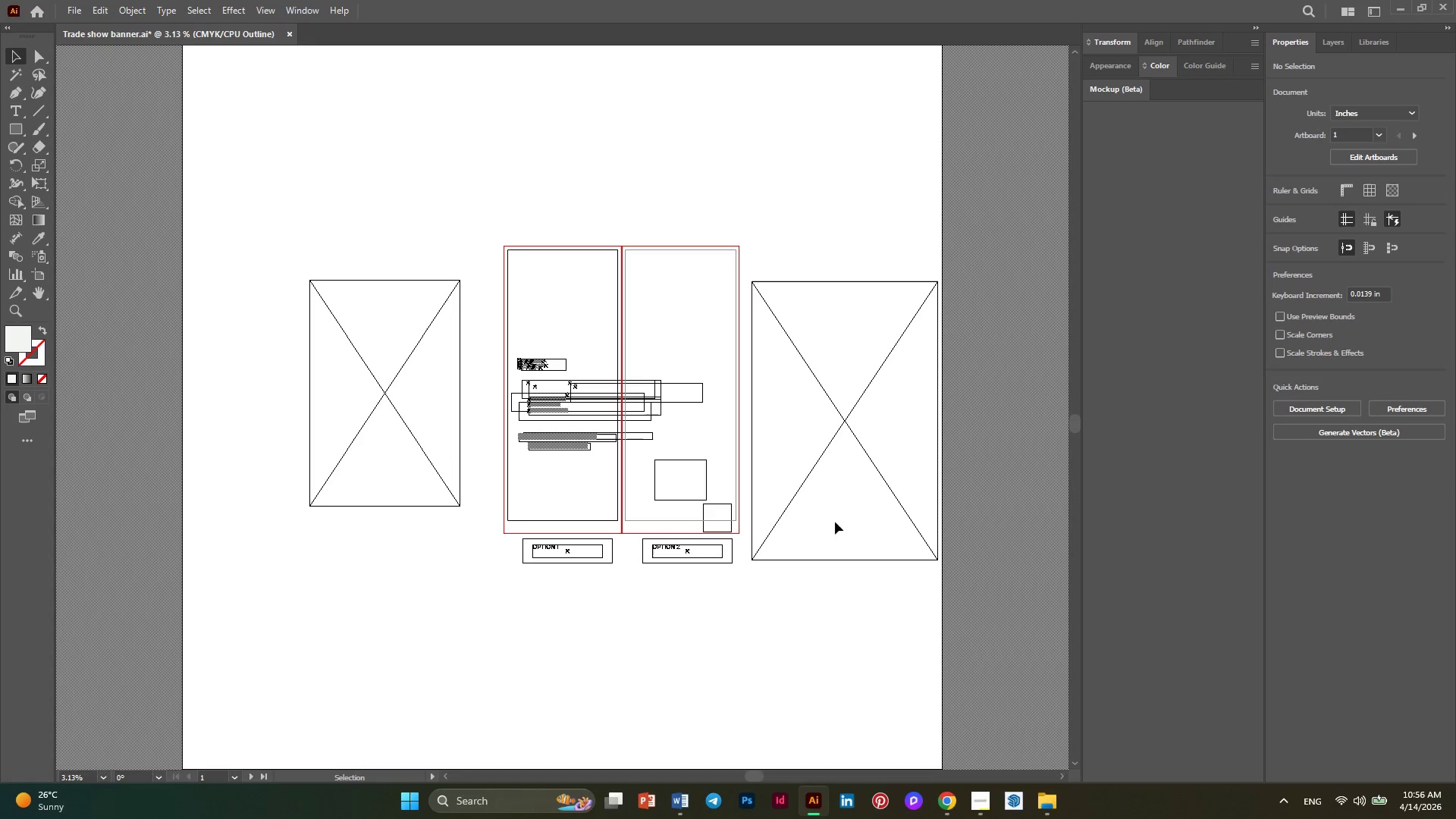 
key(Alt+AltLeft)
 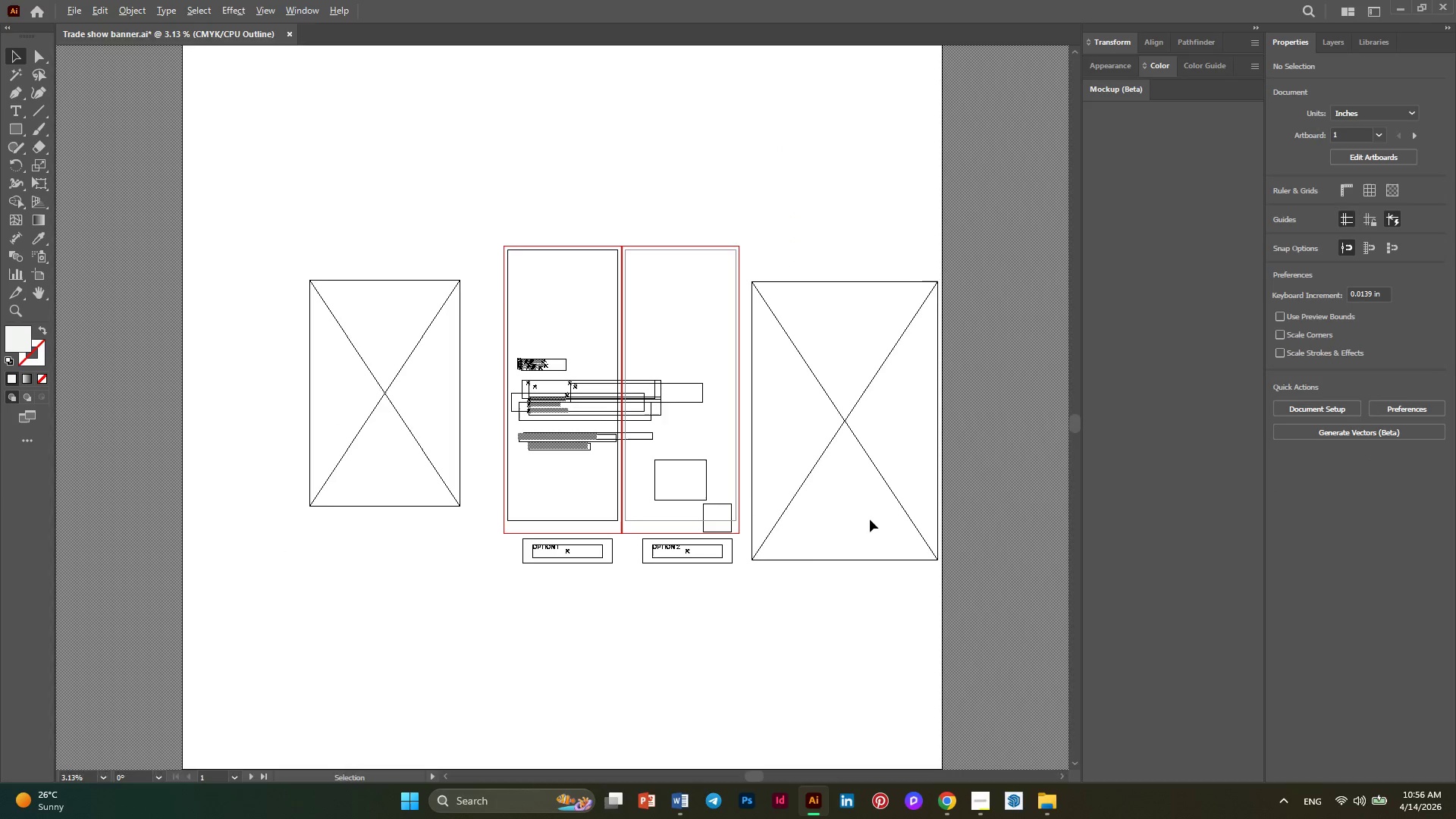 
scroll: coordinate [870, 519], scroll_direction: none, amount: 0.0
 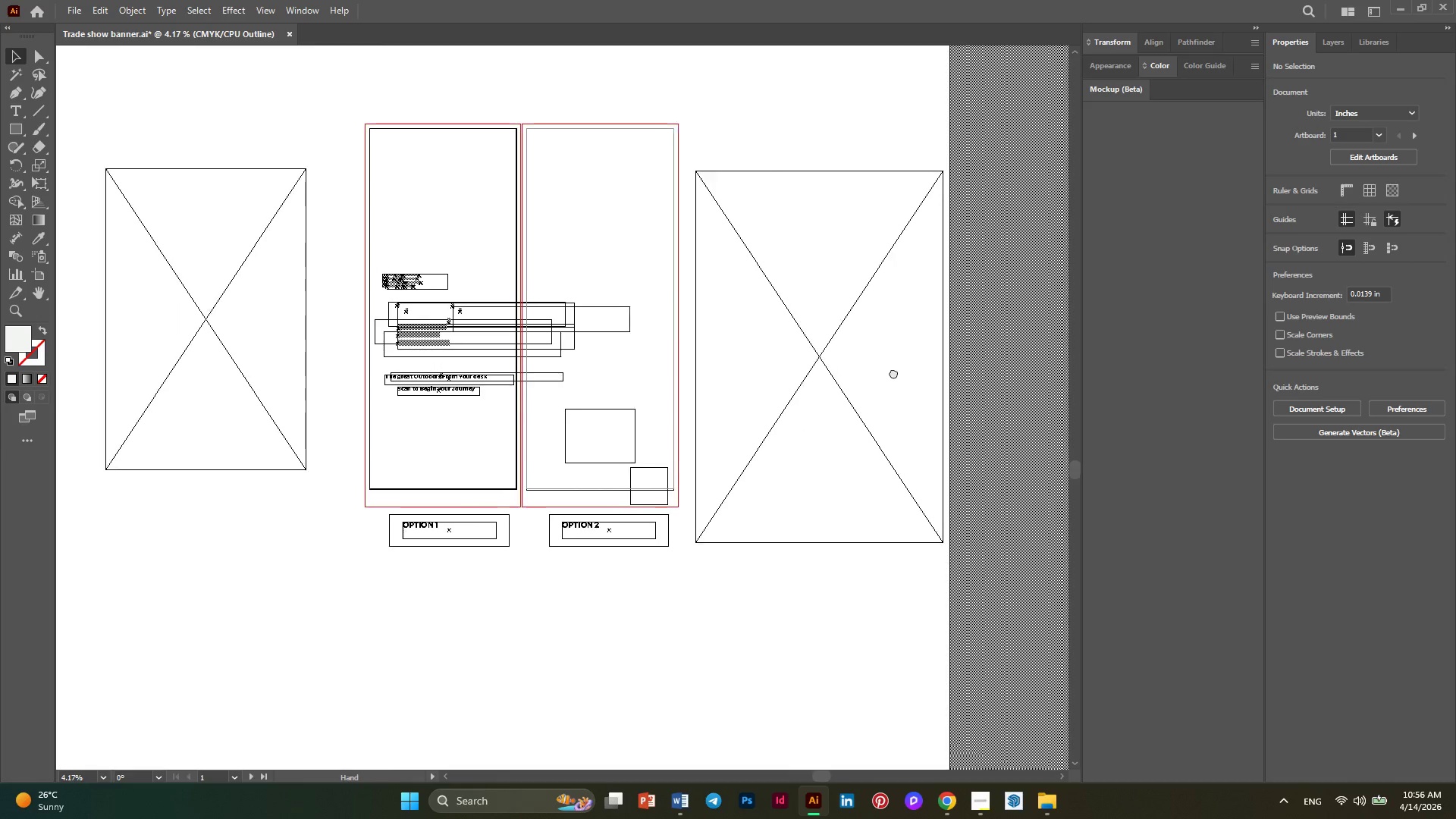 
left_click([813, 356])
 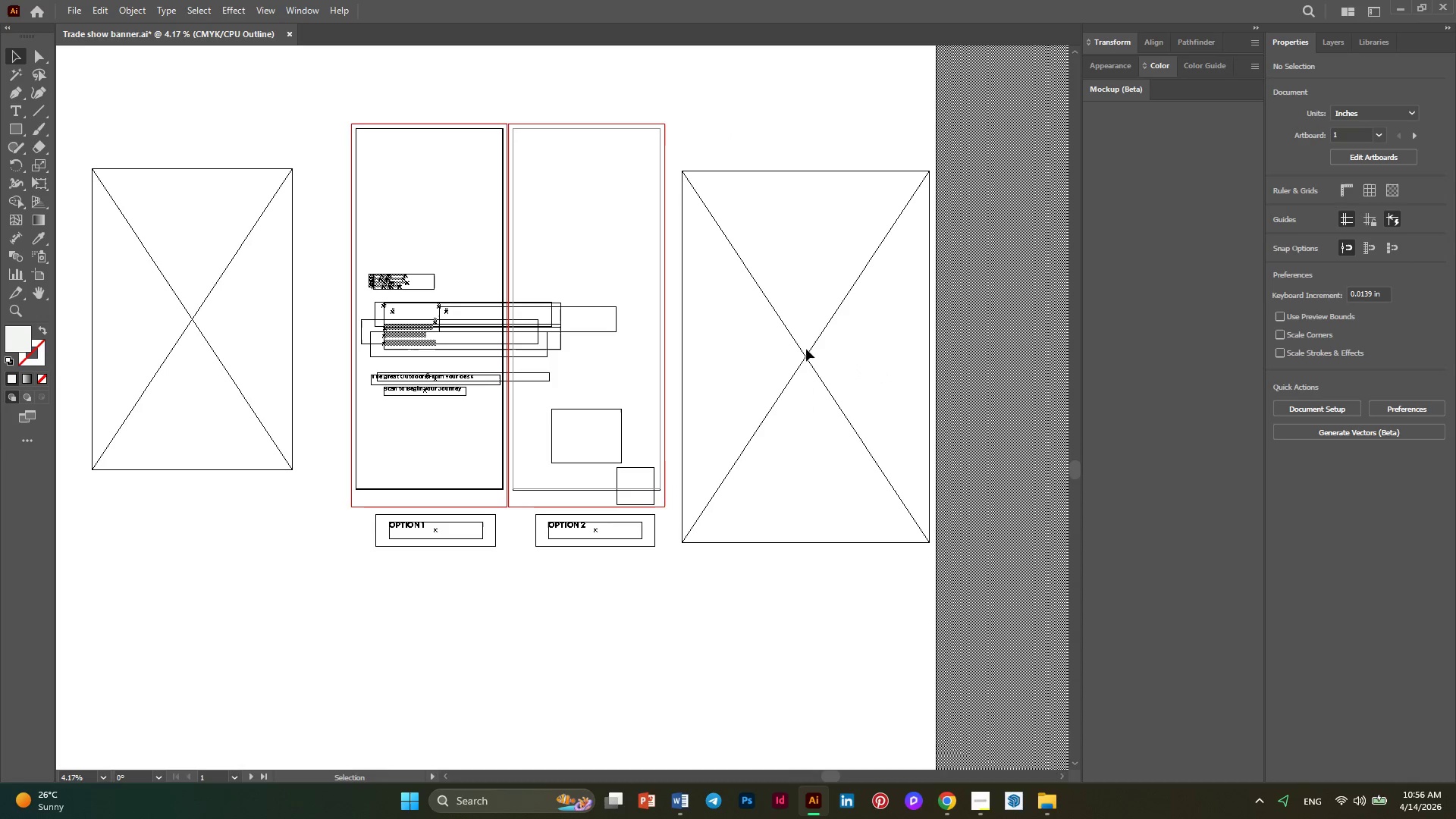 
double_click([809, 360])
 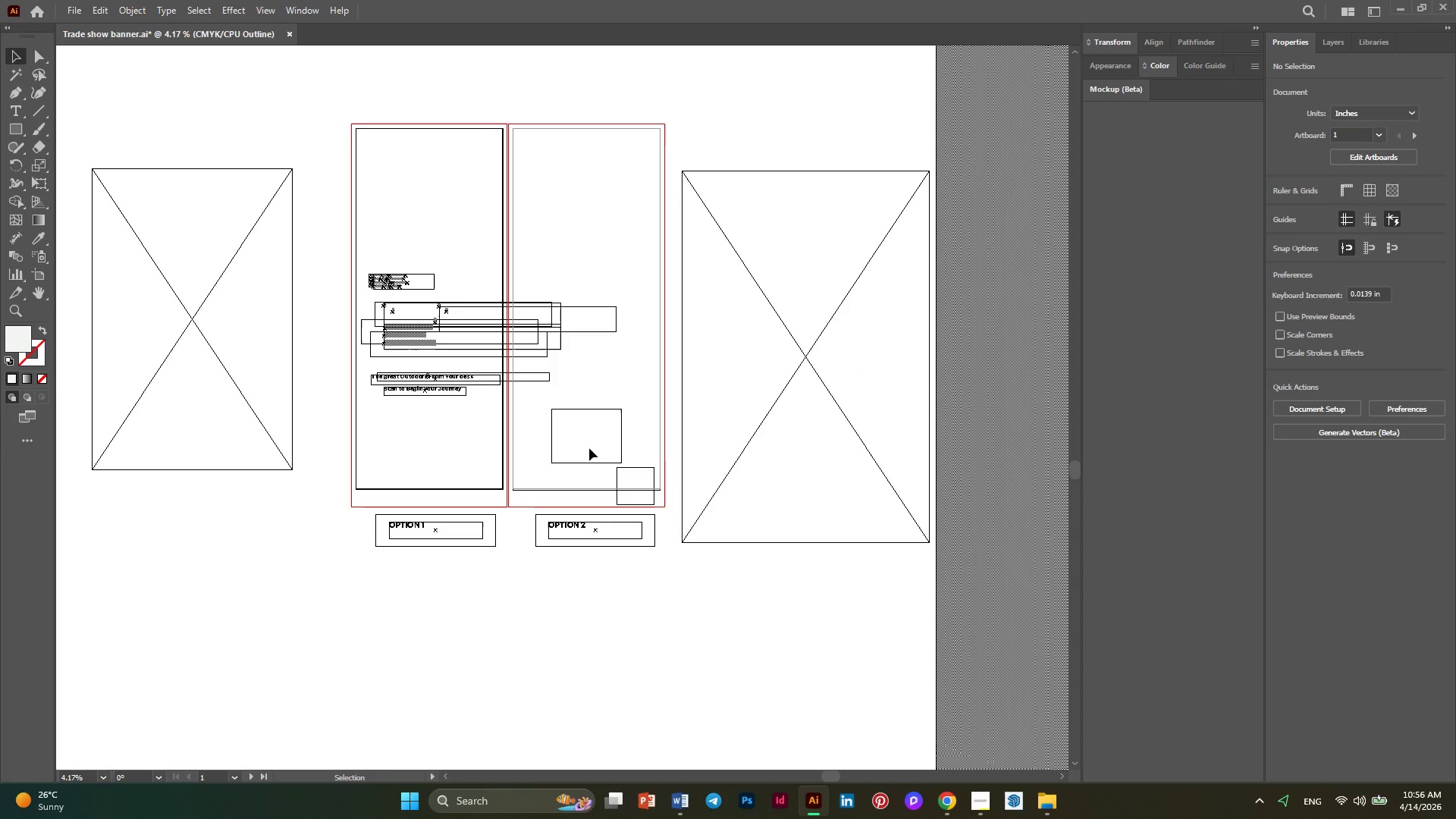 
hold_key(key=AltLeft, duration=0.31)
 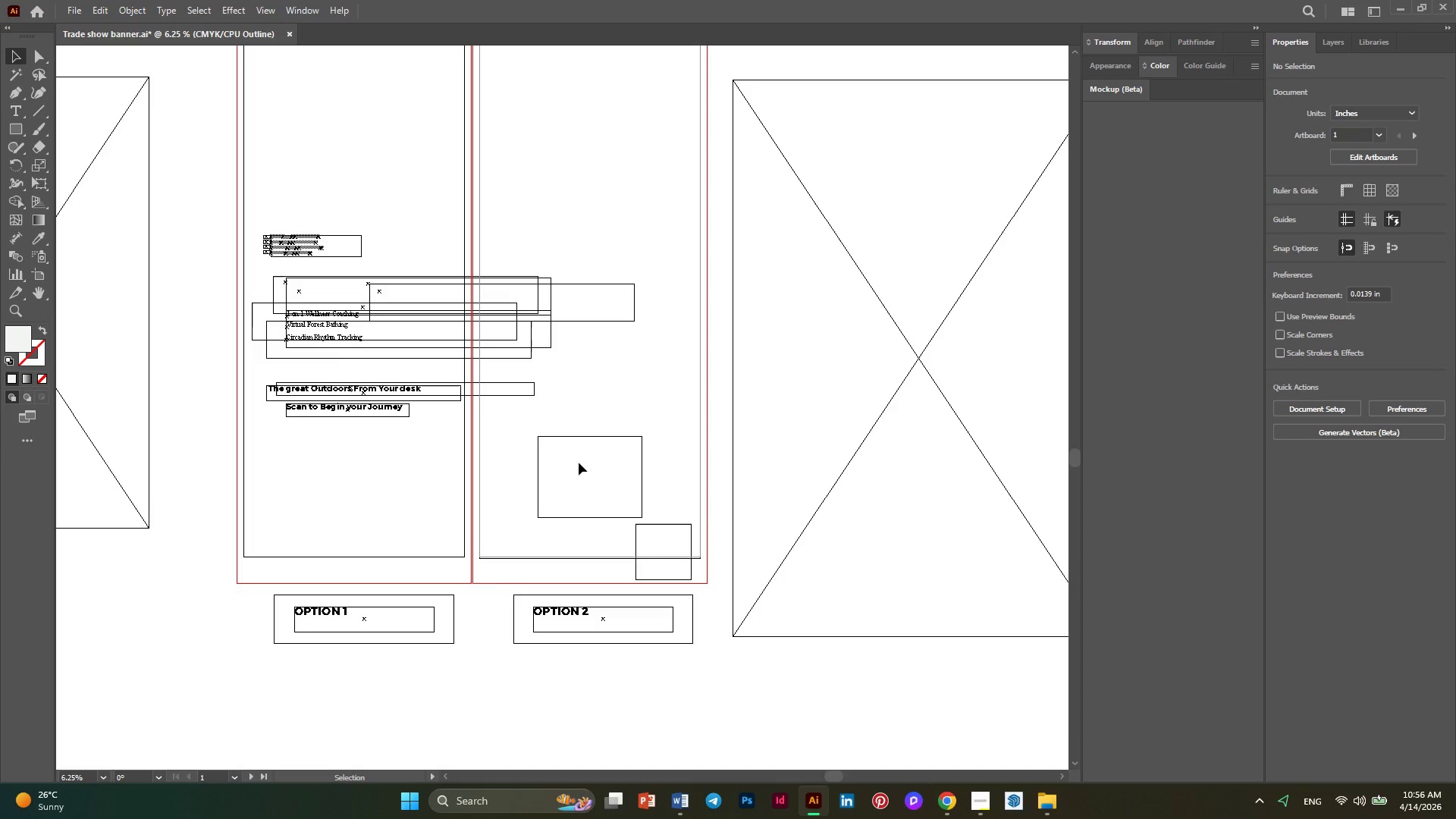 
scroll: coordinate [579, 463], scroll_direction: up, amount: 3.0
 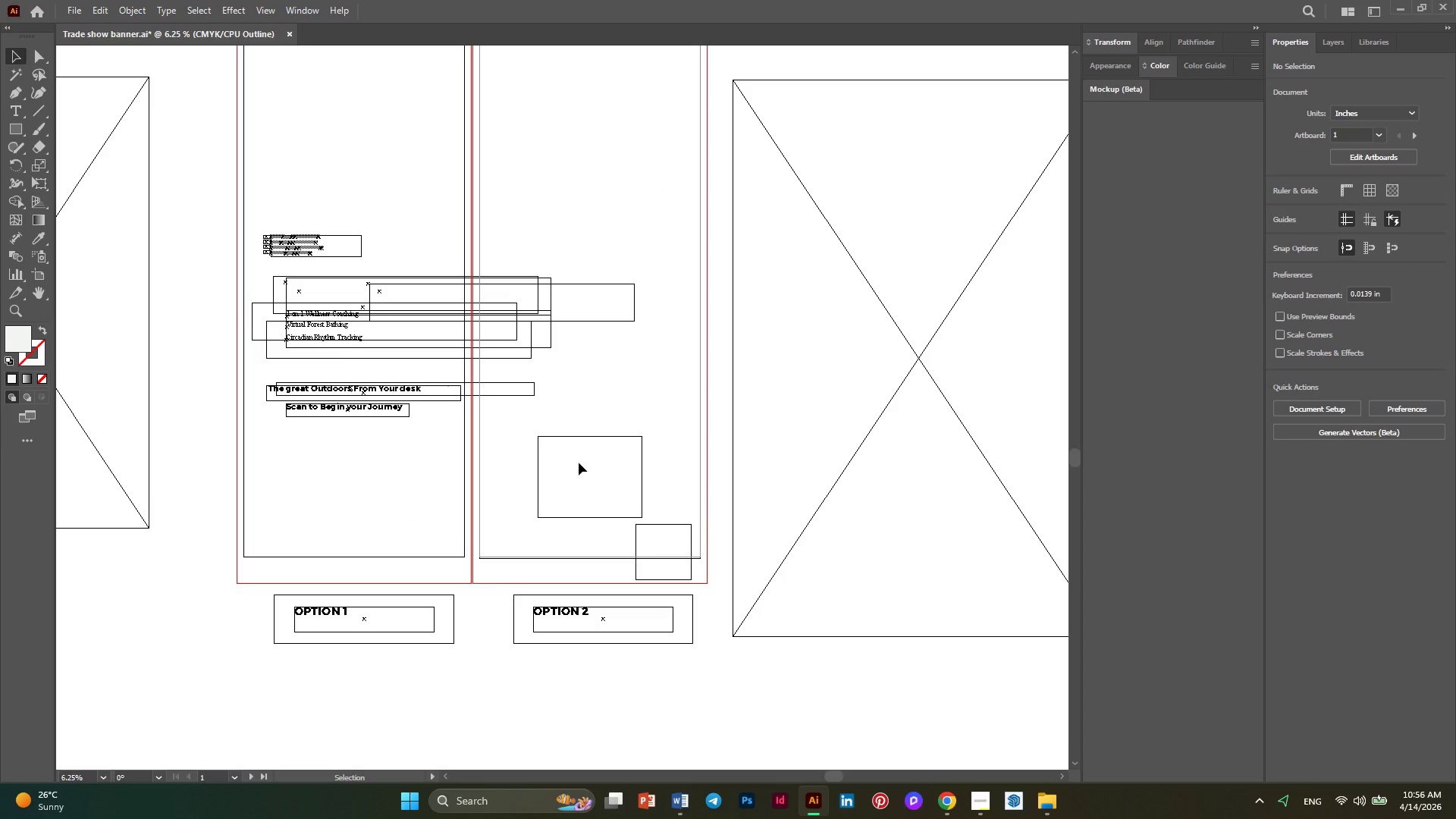 
hold_key(key=ControlLeft, duration=1.22)
scroll: coordinate [657, 463], scroll_direction: up, amount: 6.0
 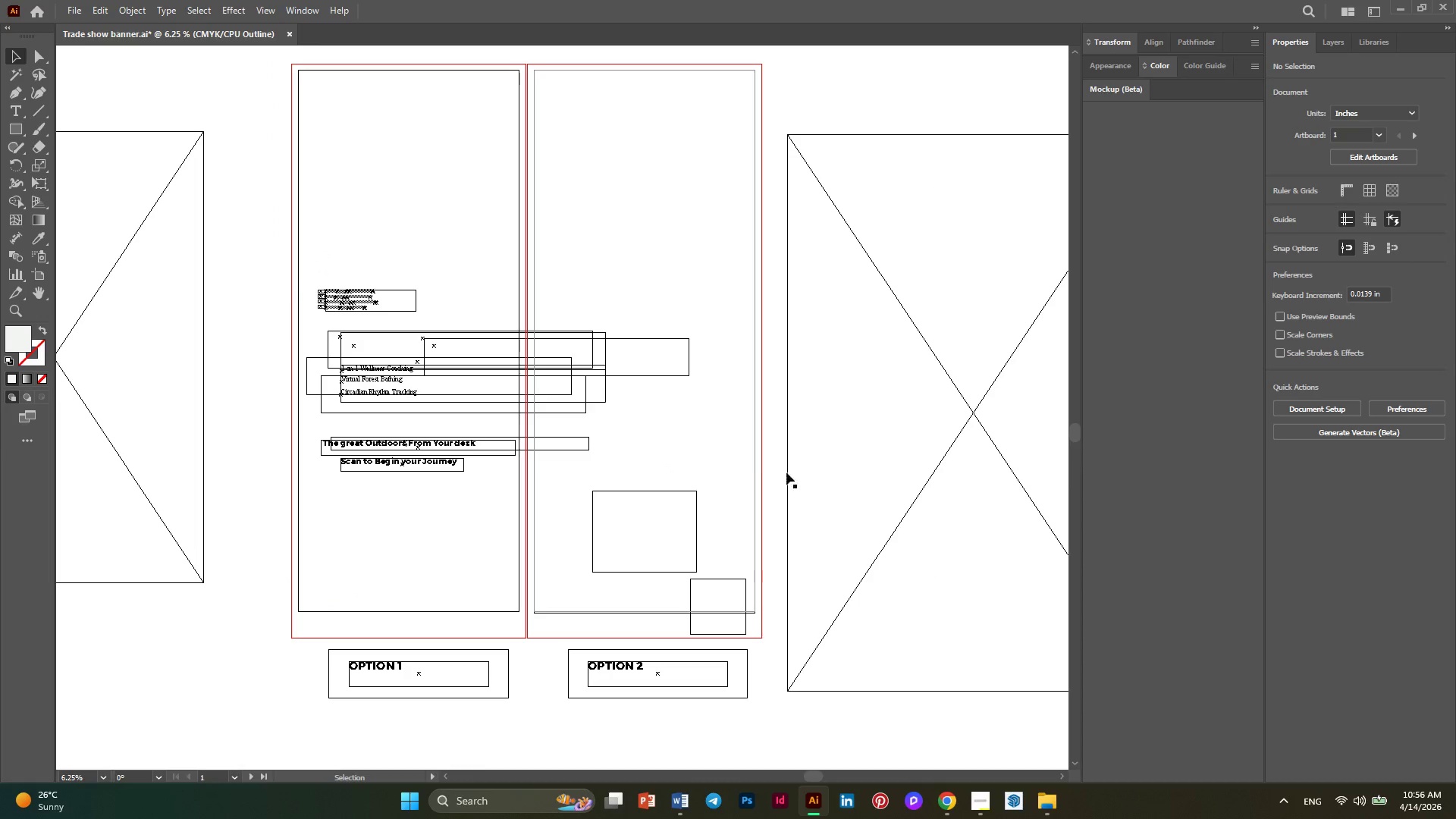 
hold_key(key=AltLeft, duration=0.77)
scroll: coordinate [684, 457], scroll_direction: none, amount: 0.0
 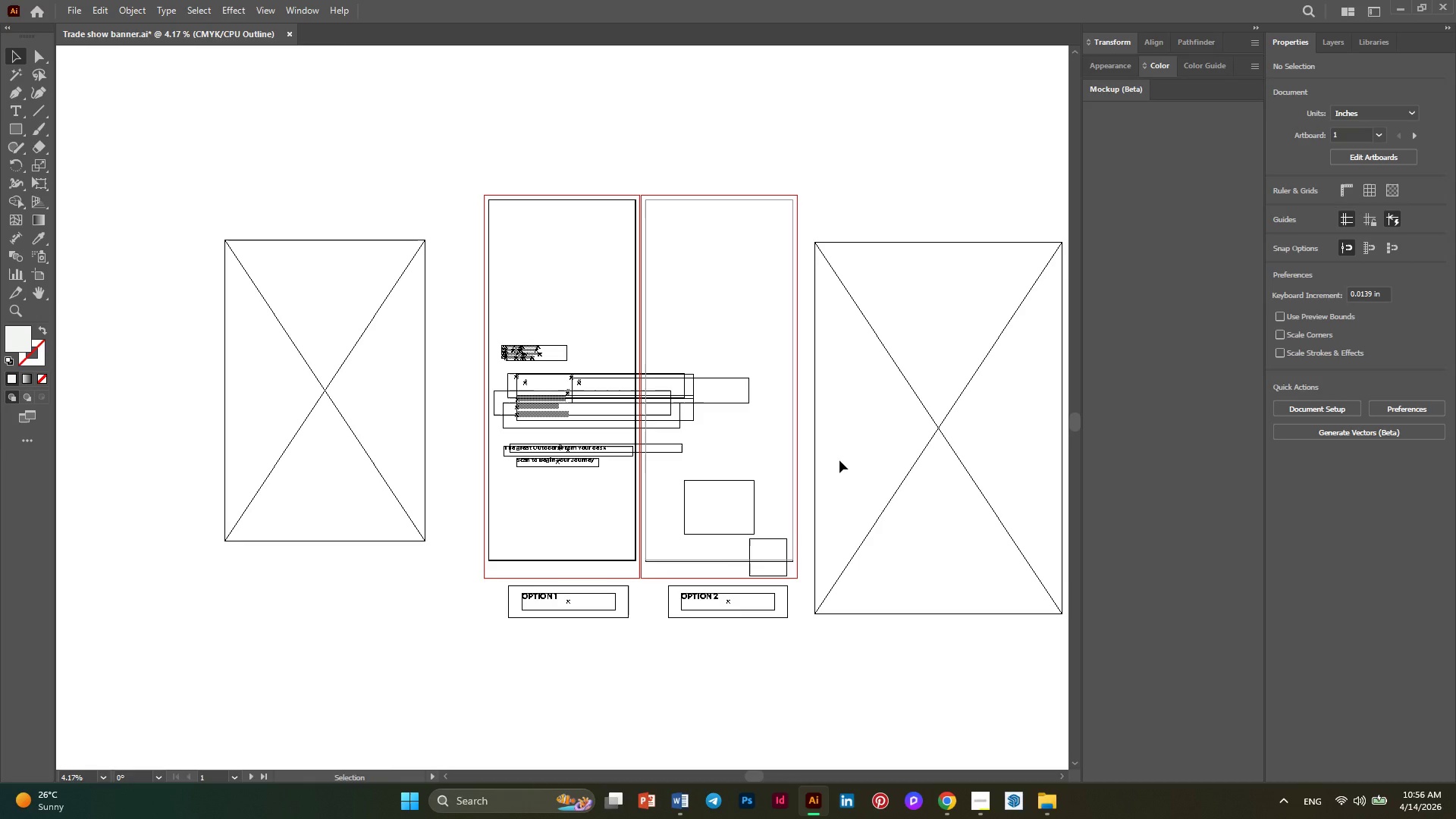 
hold_key(key=AltLeft, duration=0.47)
scroll: coordinate [842, 460], scroll_direction: up, amount: 1.0
 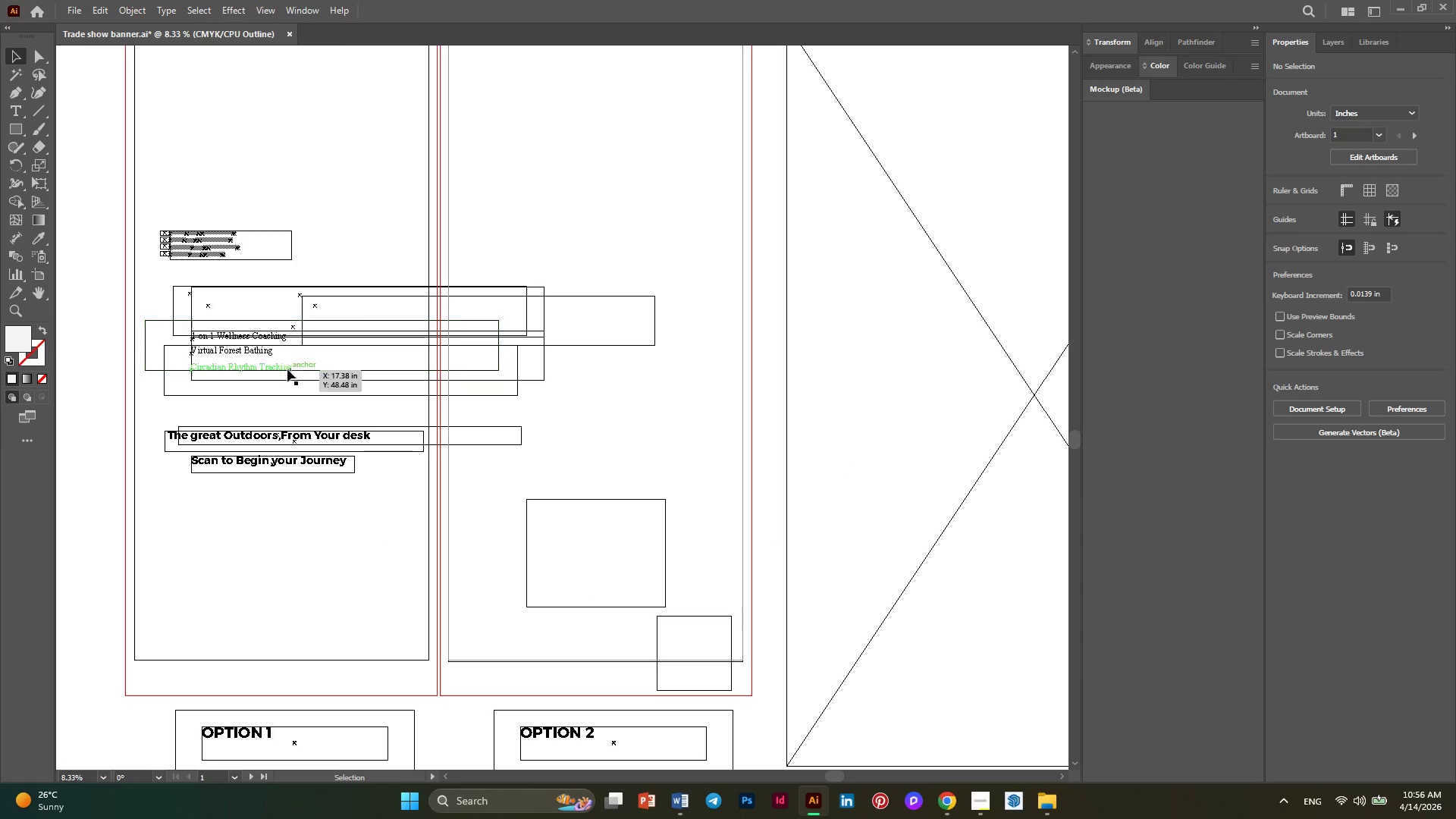 
left_click([275, 364])
 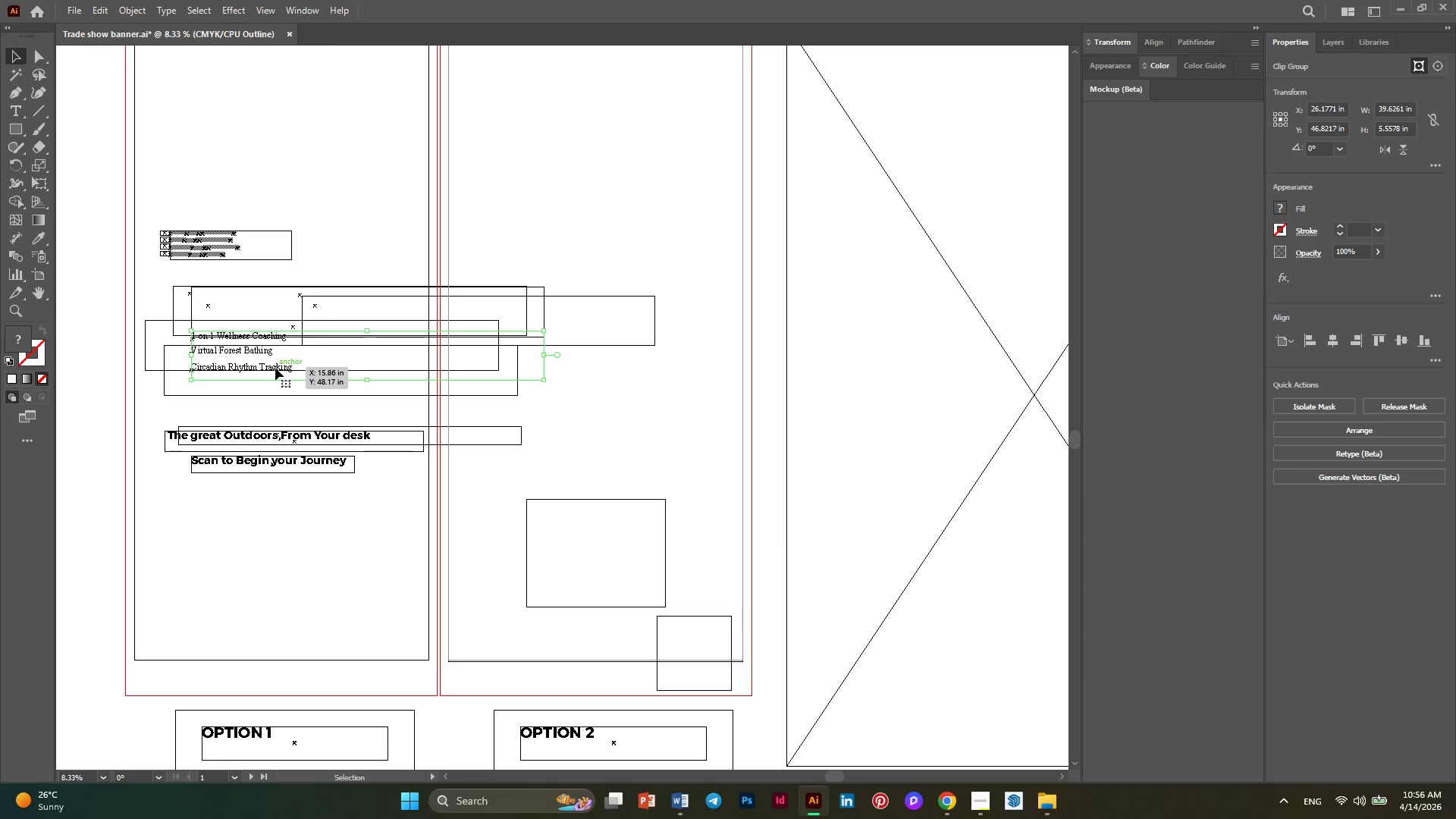 
double_click([275, 368])
 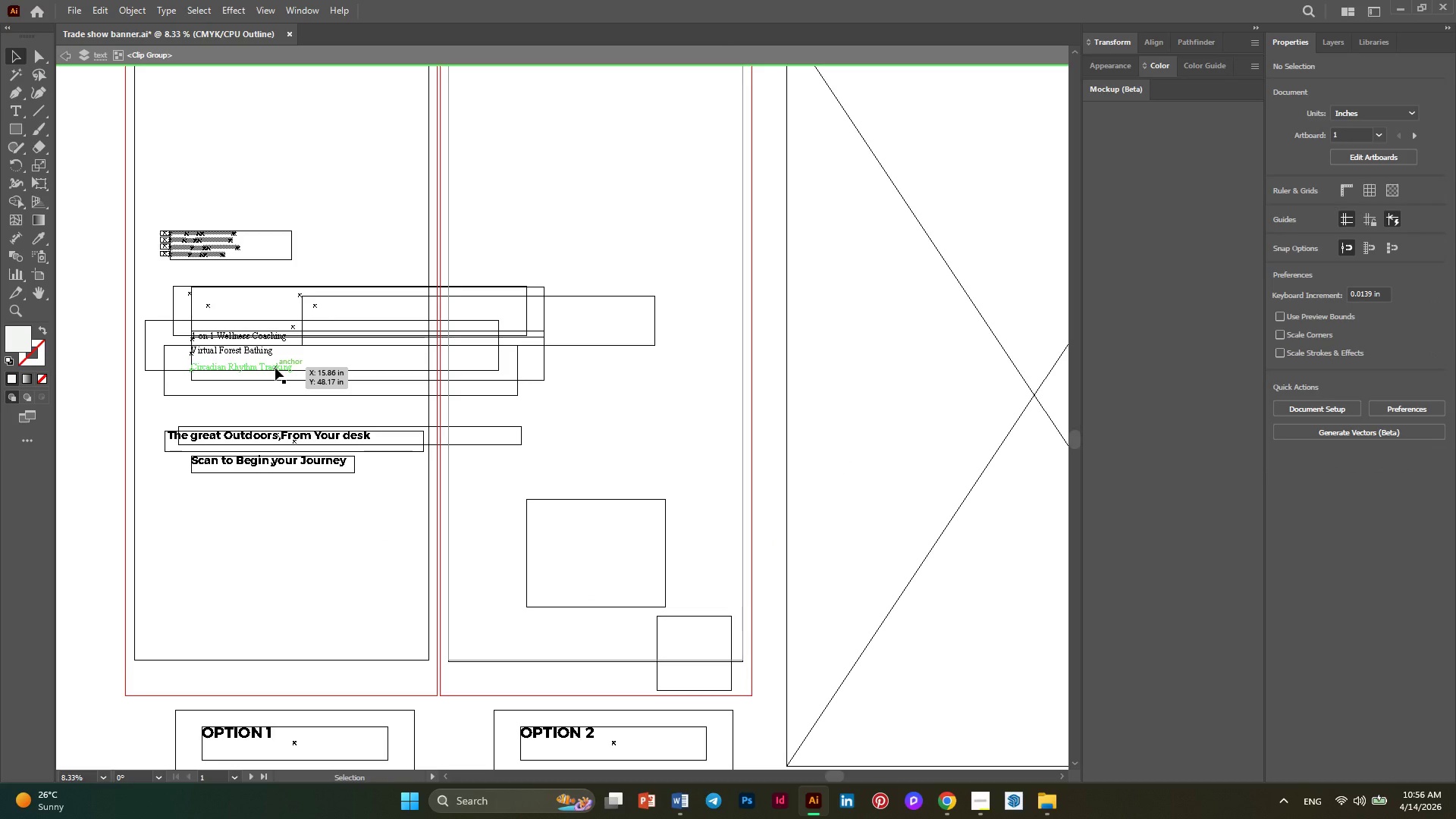 
double_click([275, 368])
 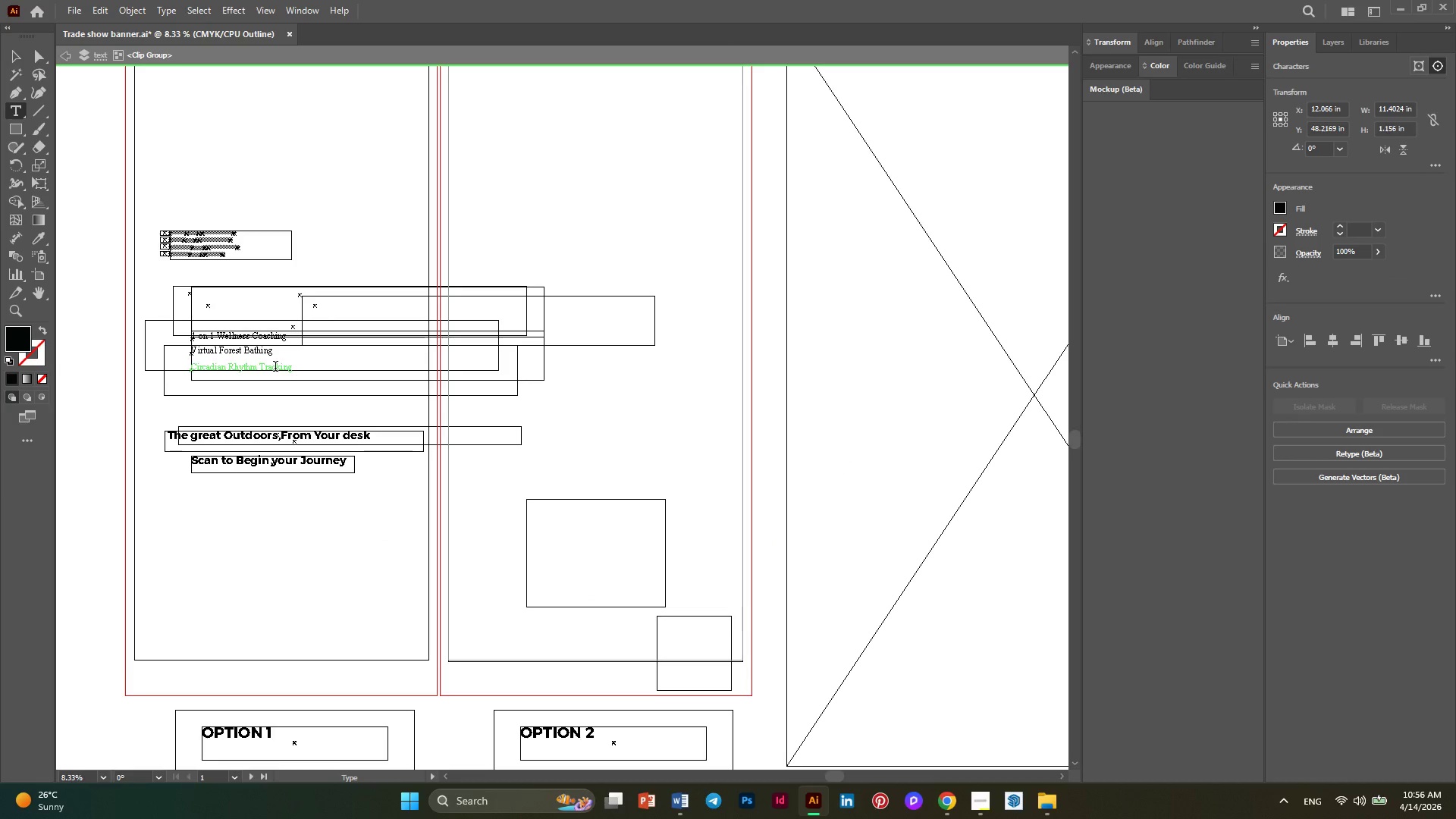 
left_click([275, 368])
 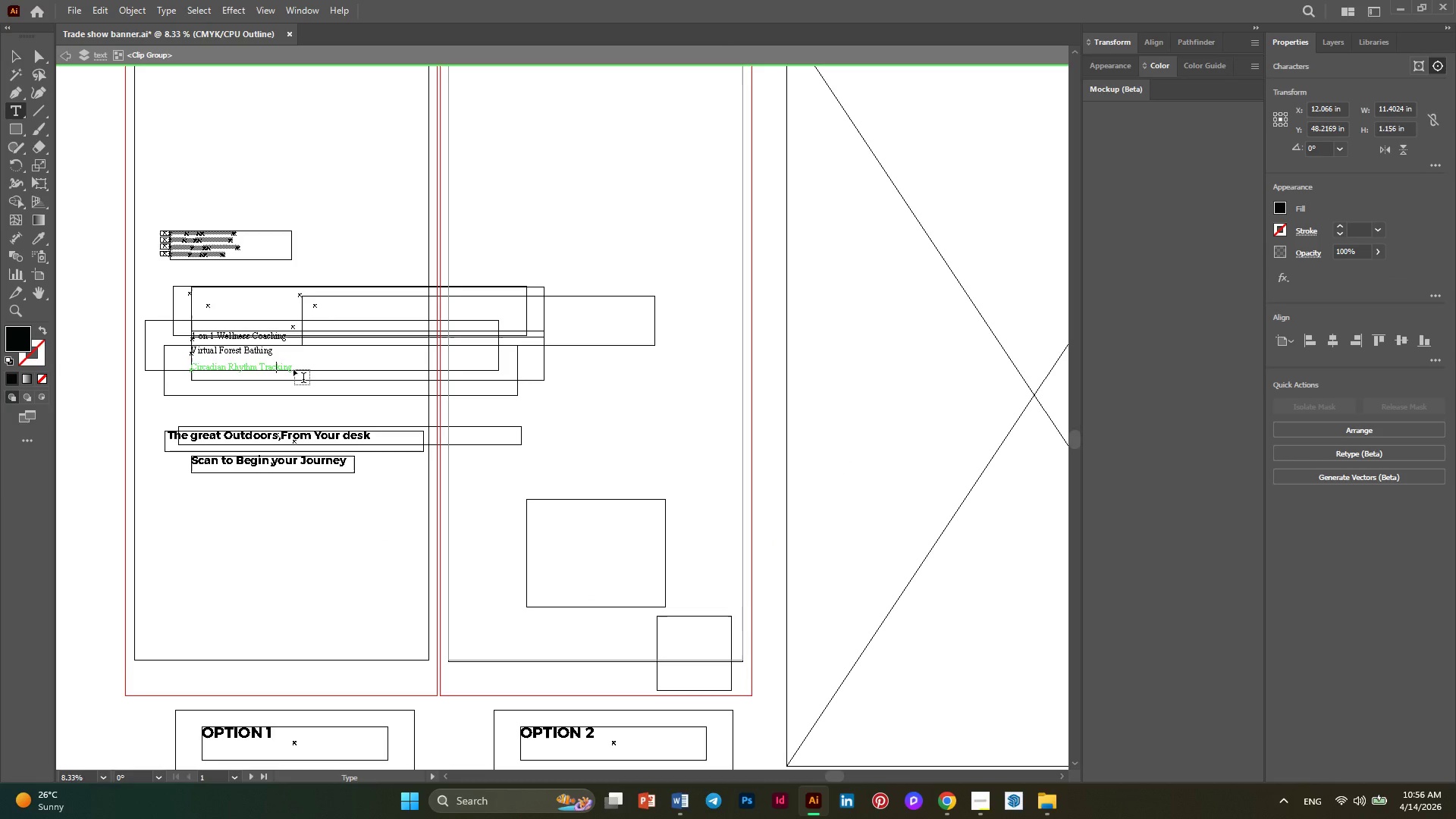 
left_click_drag(start_coordinate=[293, 369], to_coordinate=[265, 369])
 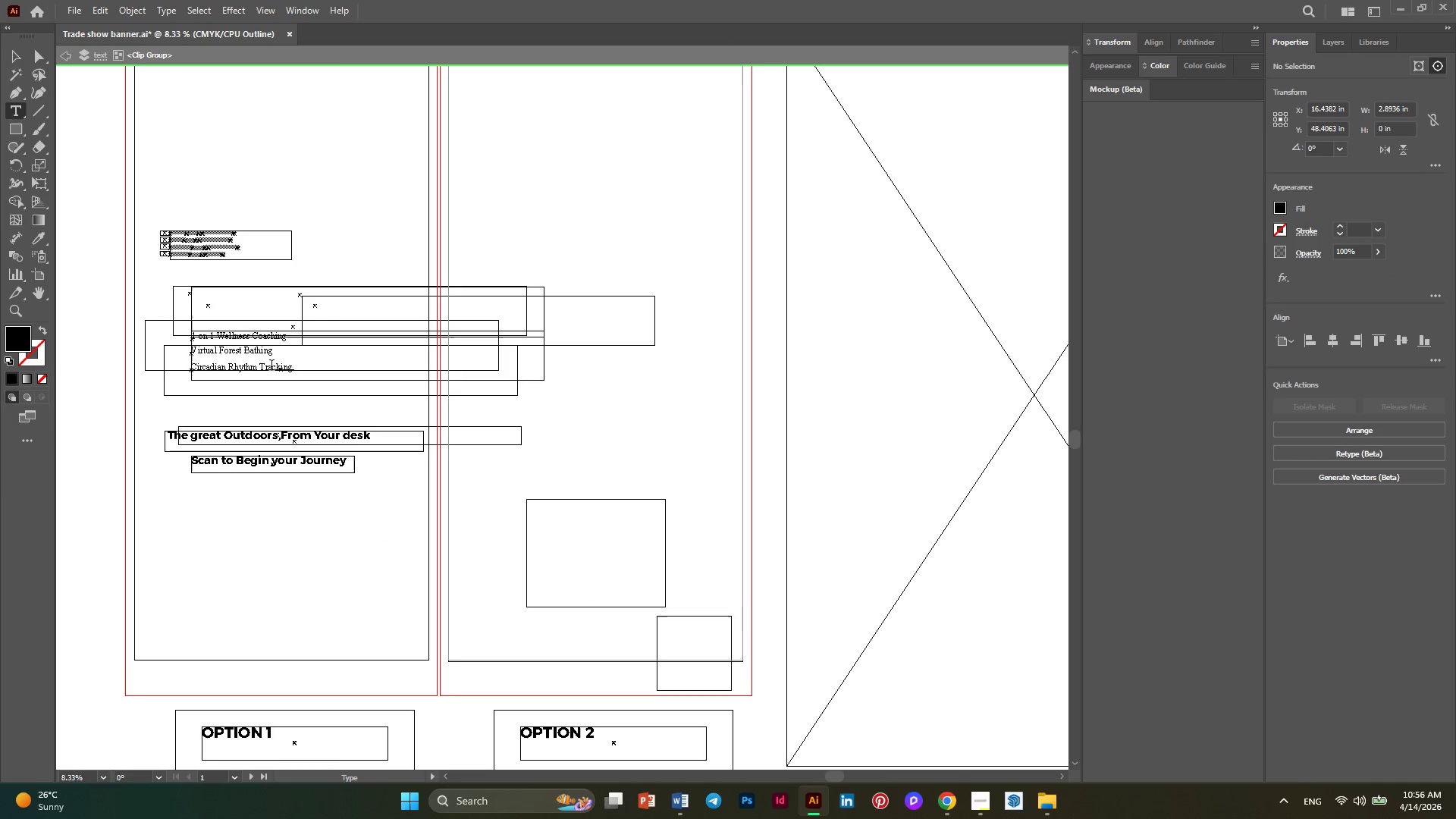 
left_click_drag(start_coordinate=[271, 366], to_coordinate=[261, 368])
 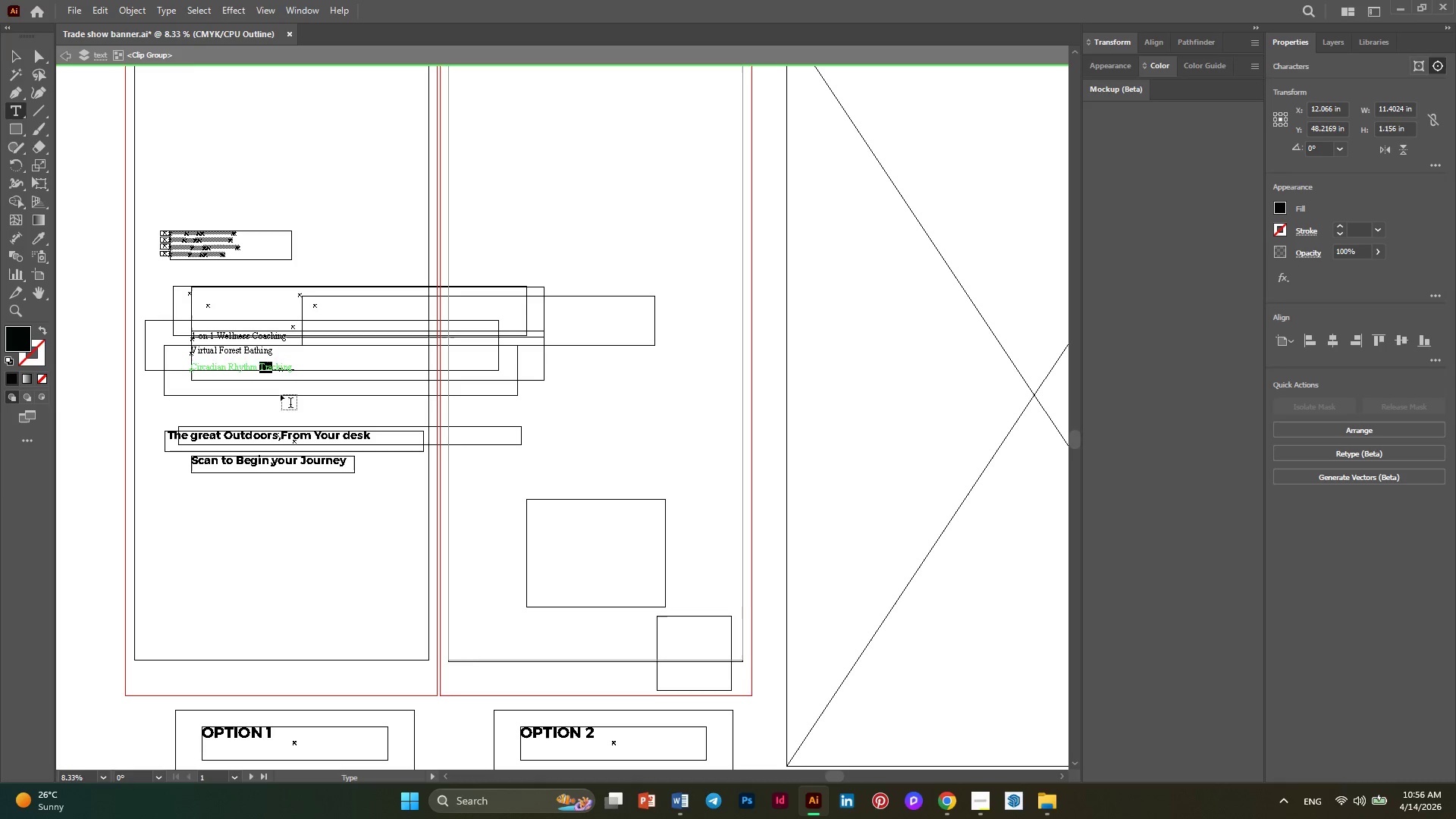 
wait(5.09)
 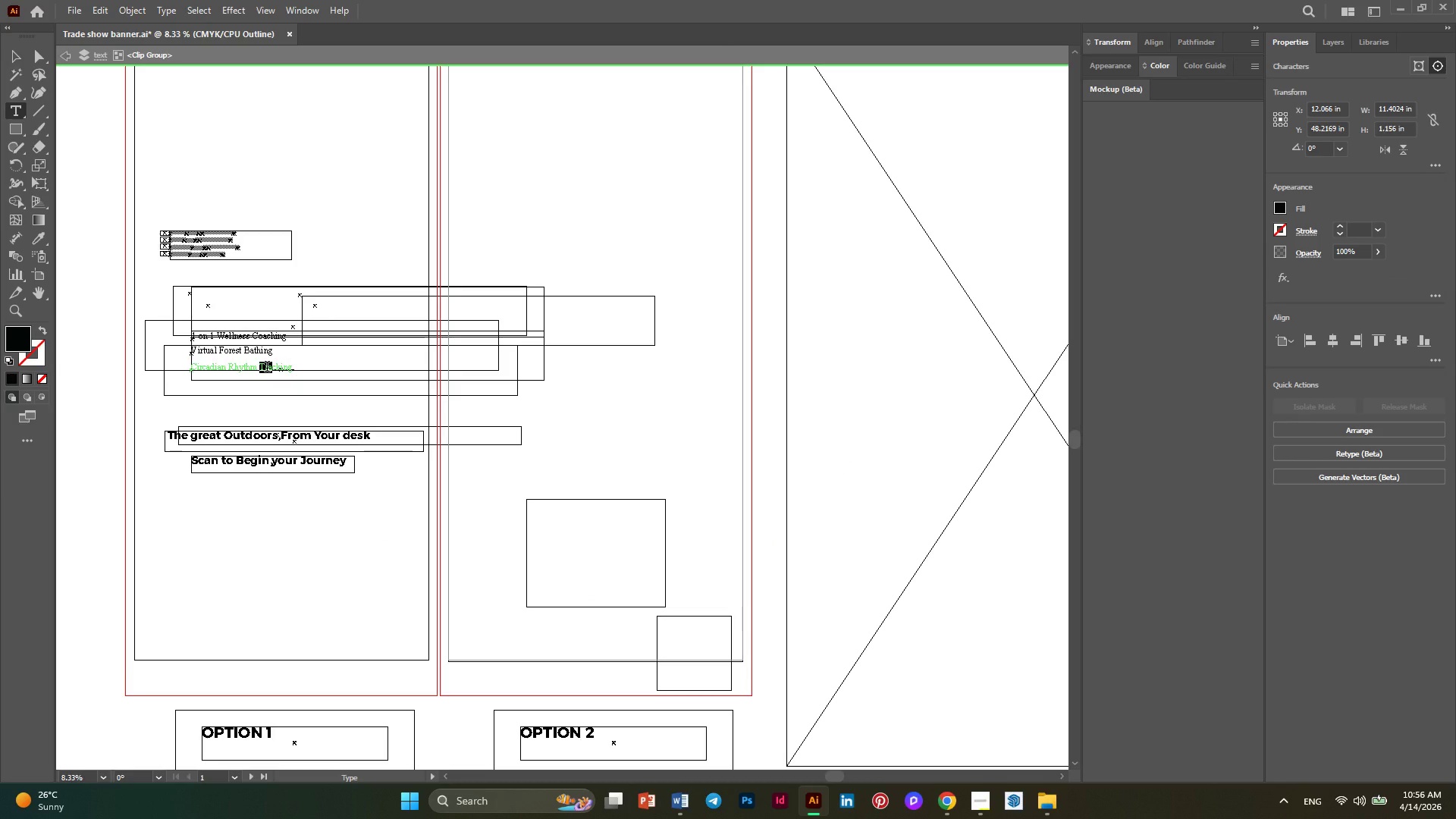 
left_click([21, 57])
 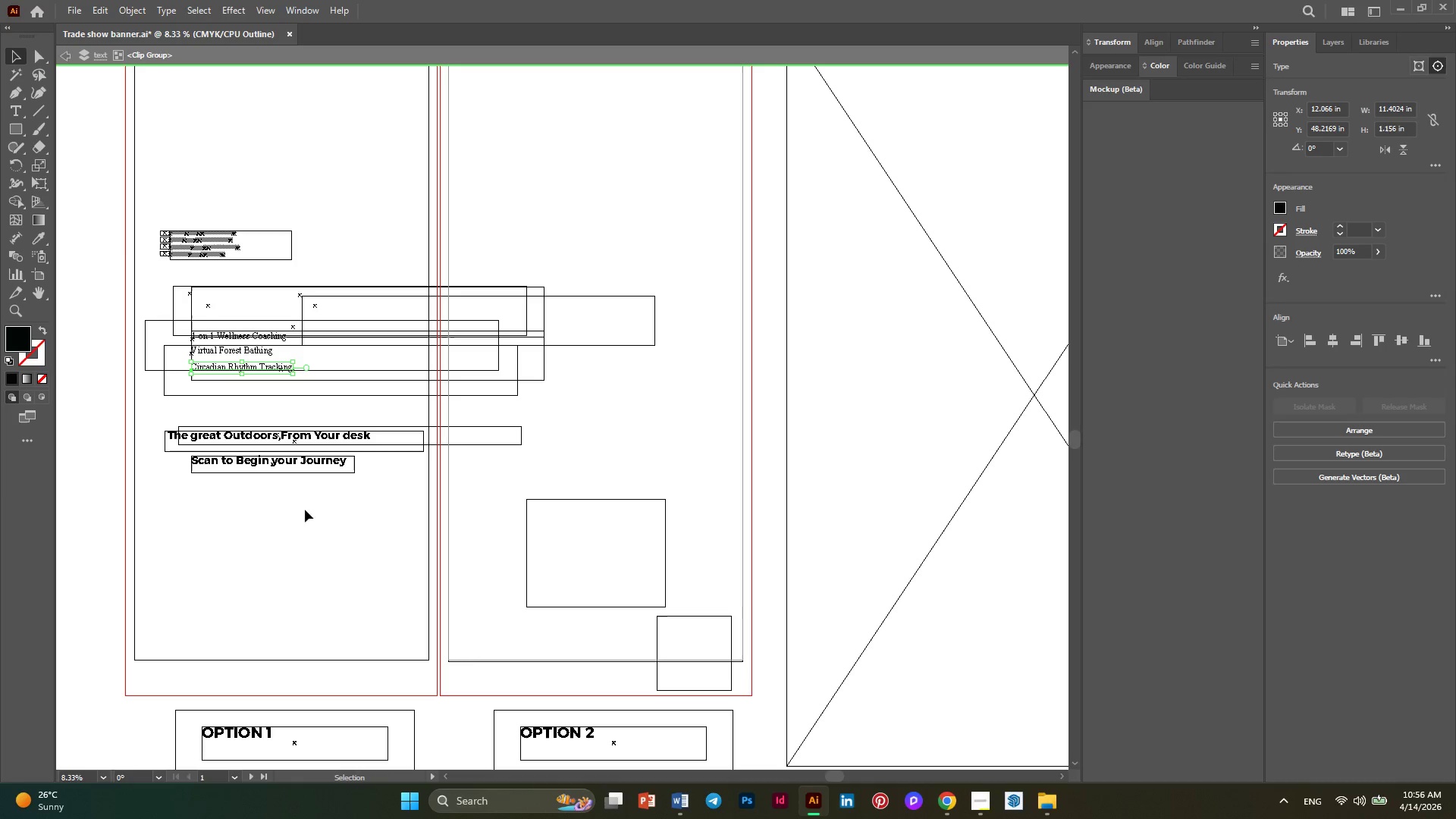 
hold_key(key=AltLeft, duration=0.42)
scroll: coordinate [193, 507], scroll_direction: up, amount: 1.0
 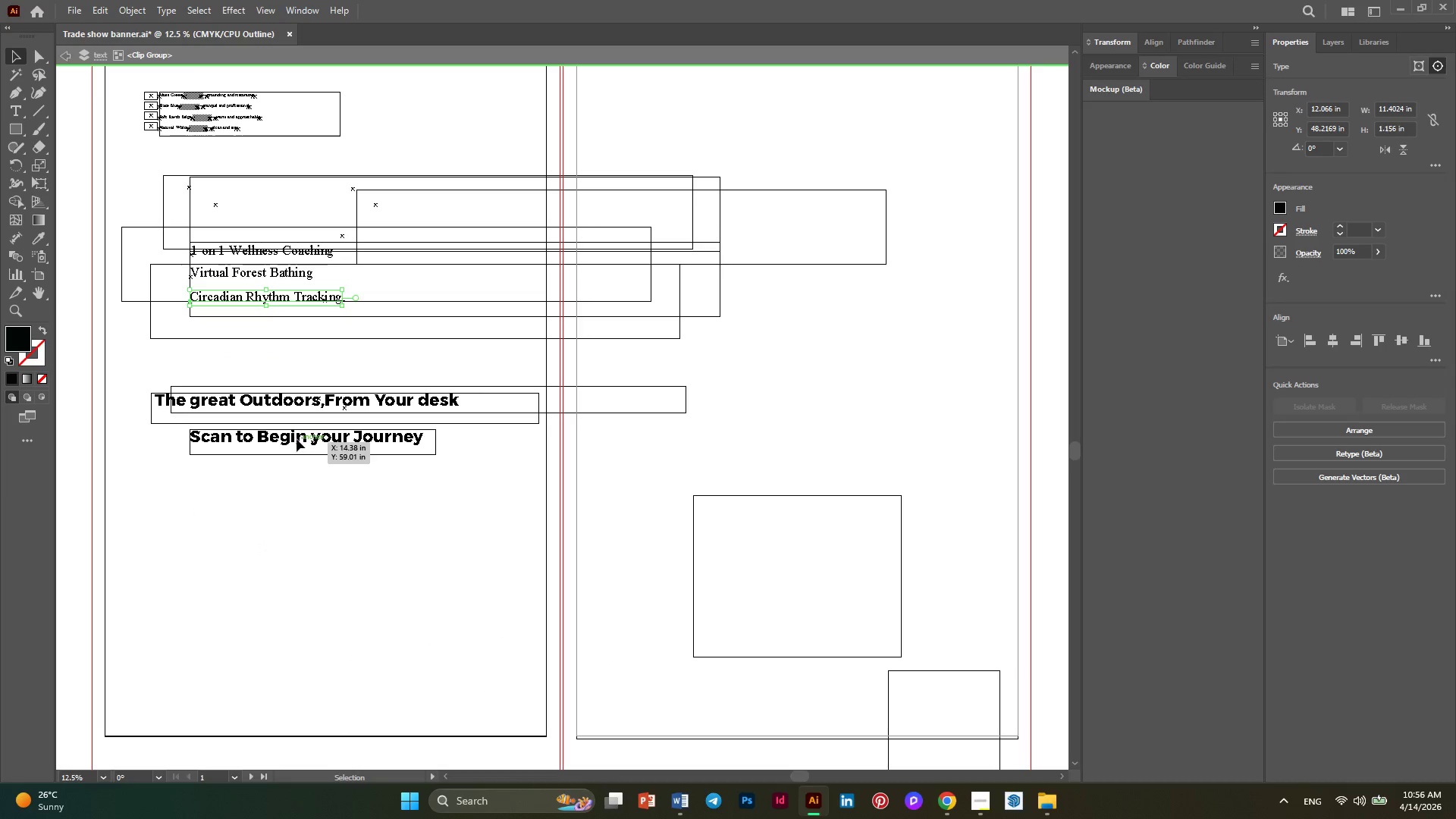 
left_click([290, 430])
 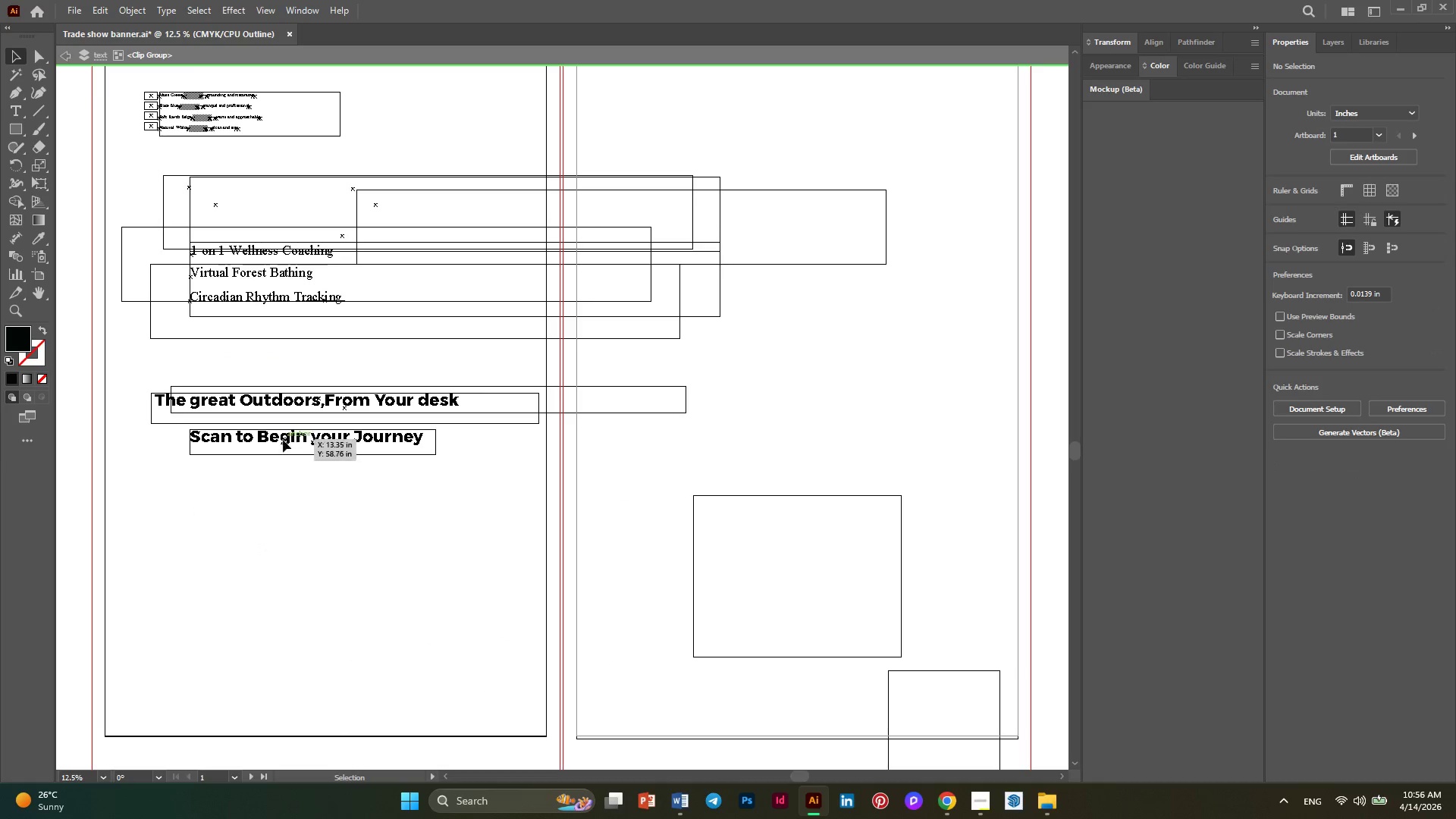 
left_click([283, 440])
 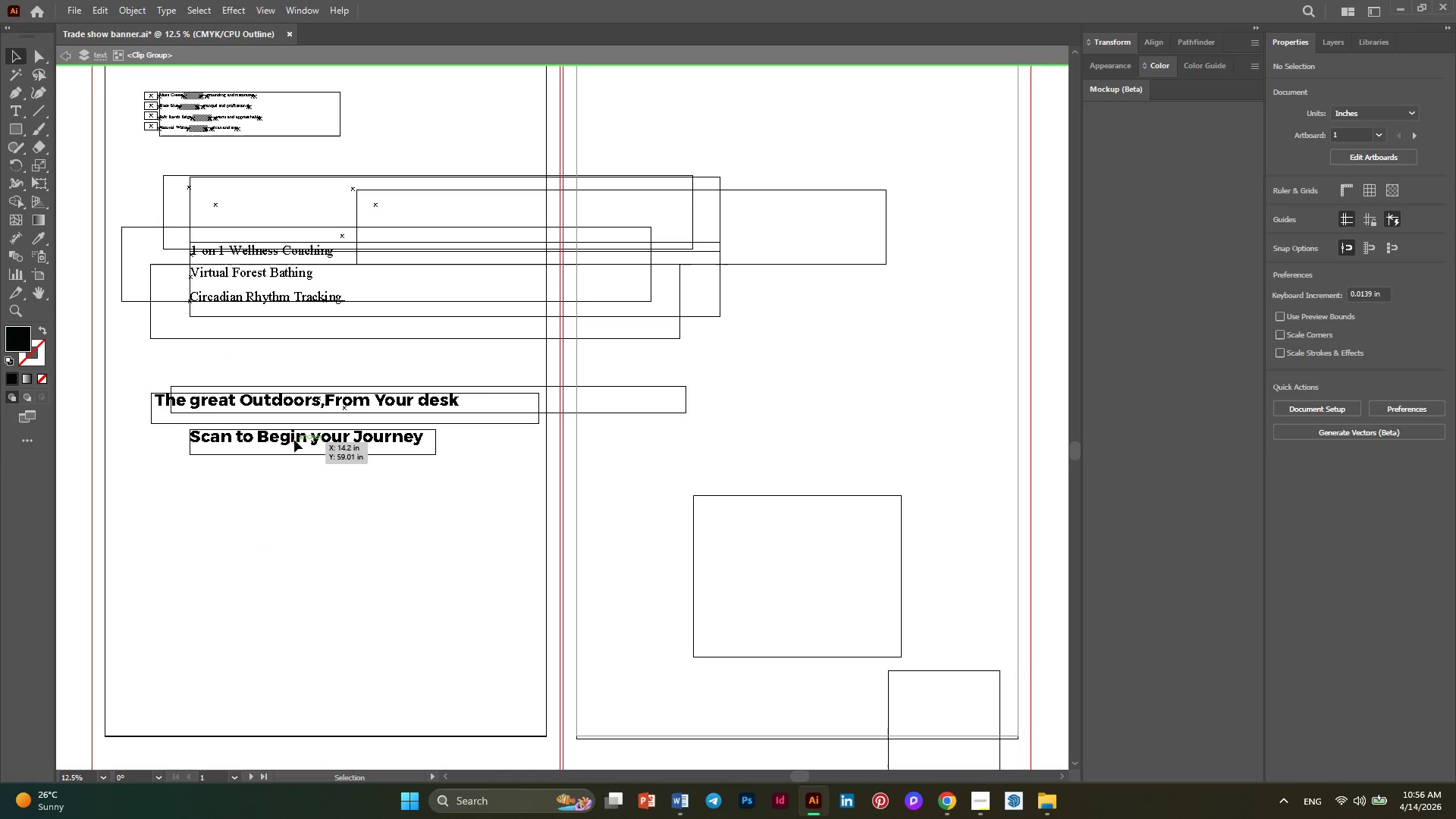 
left_click([294, 440])
 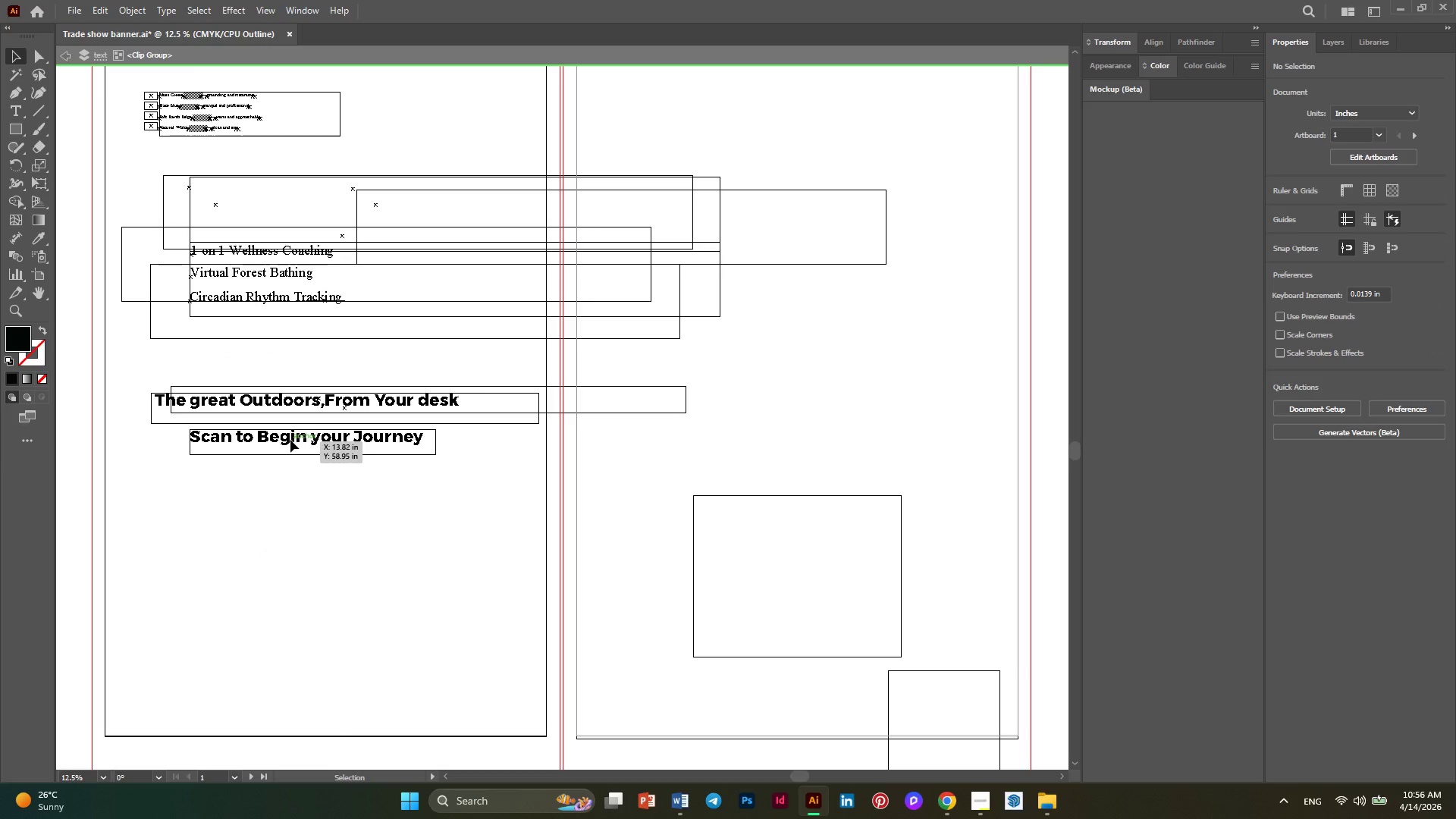 
double_click([290, 440])
 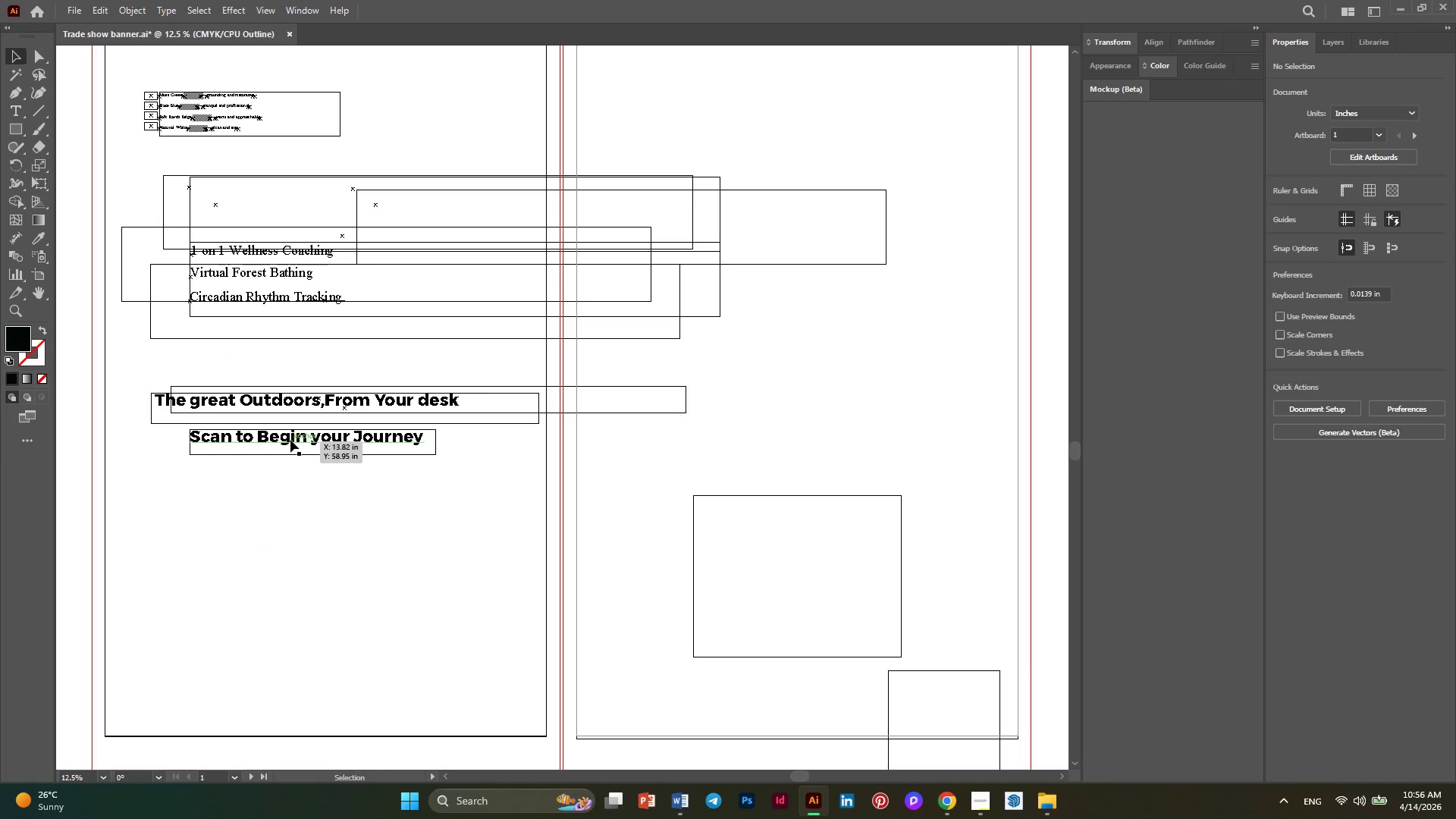 
triple_click([290, 440])
 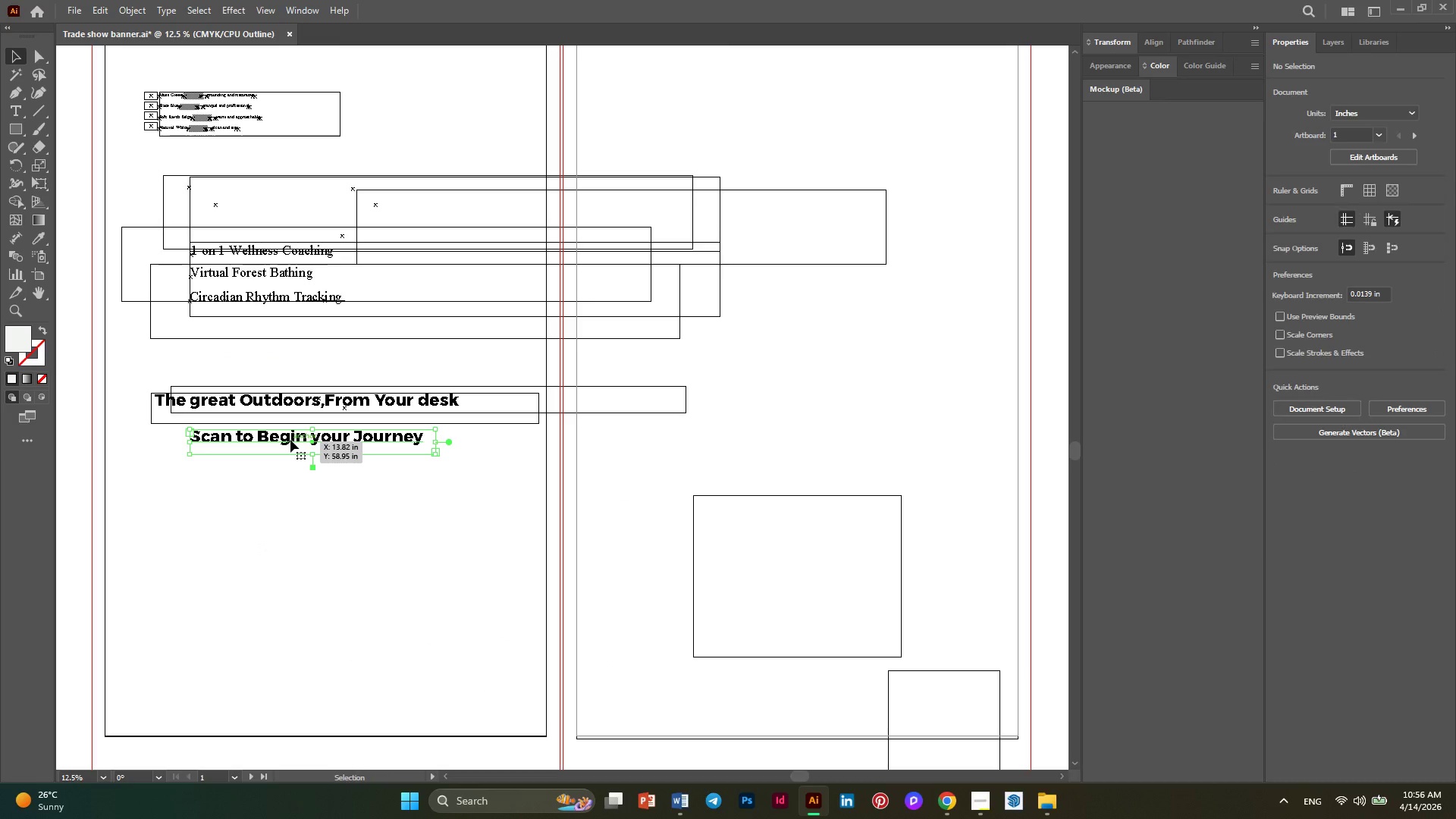 
hold_key(key=AltLeft, duration=0.88)
left_click_drag(start_coordinate=[290, 440], to_coordinate=[390, 523])
 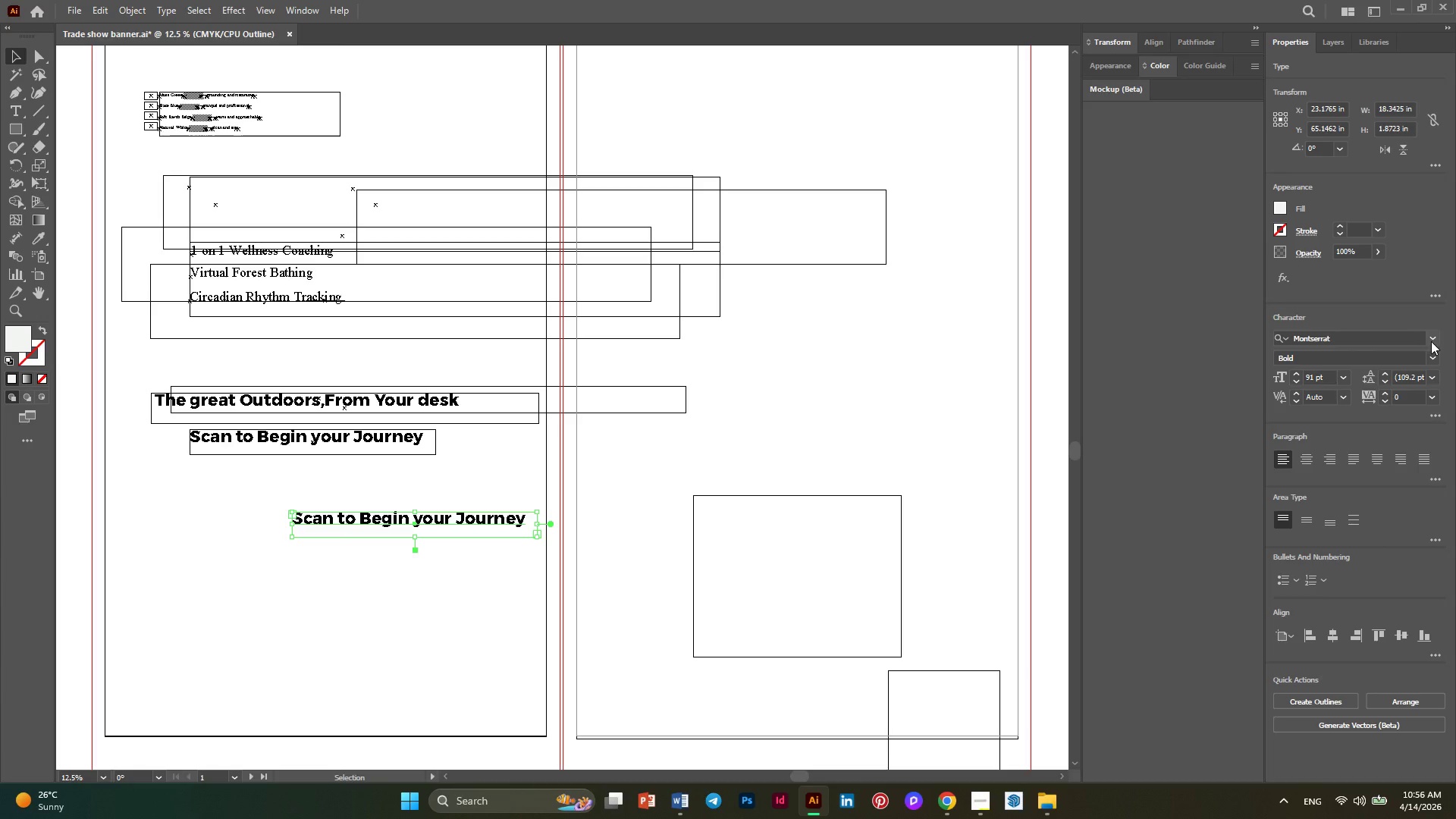 
left_click([1432, 342])
 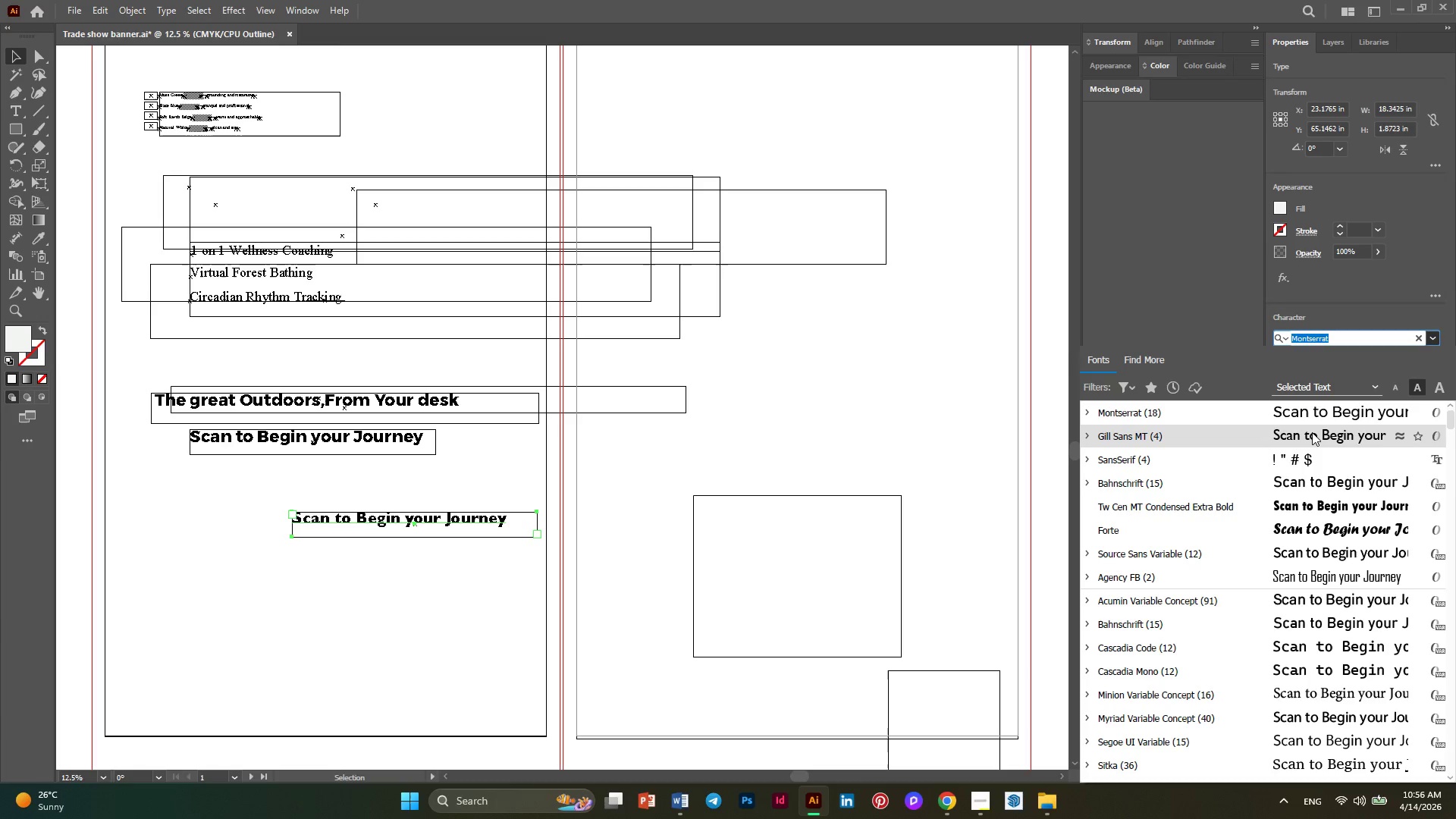 
wait(8.09)
 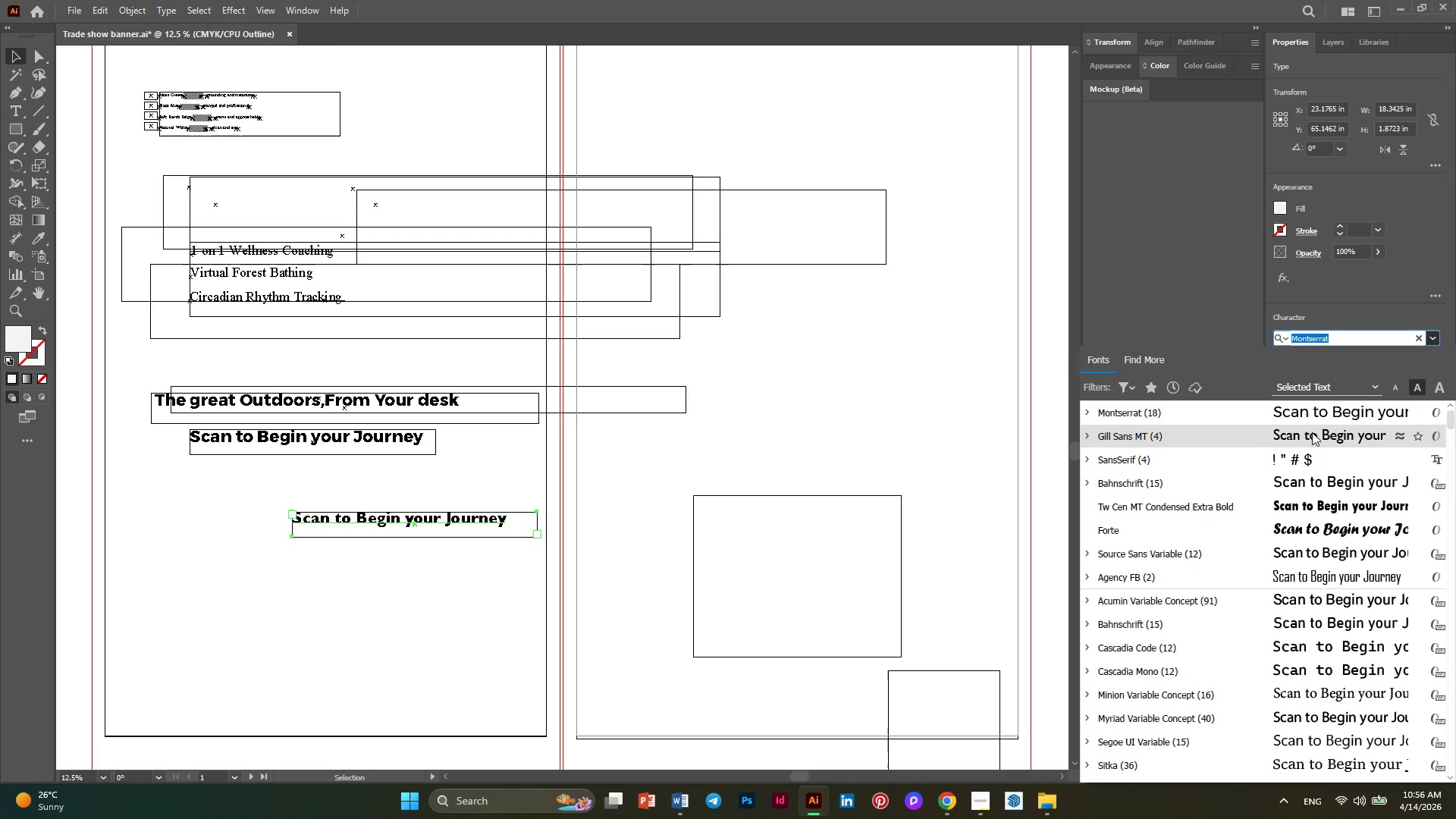 
left_click([1320, 483])
 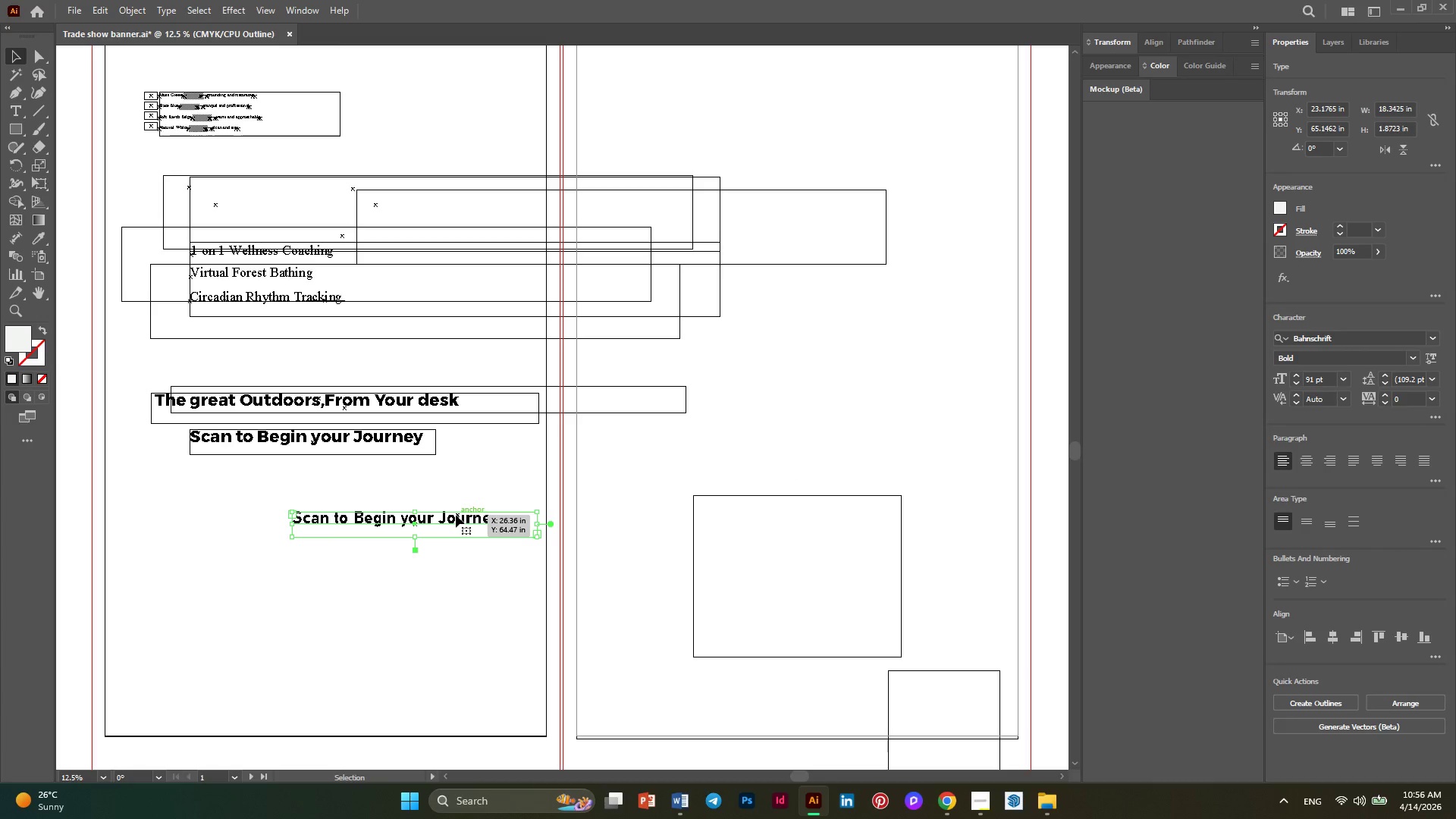 
double_click([456, 515])
 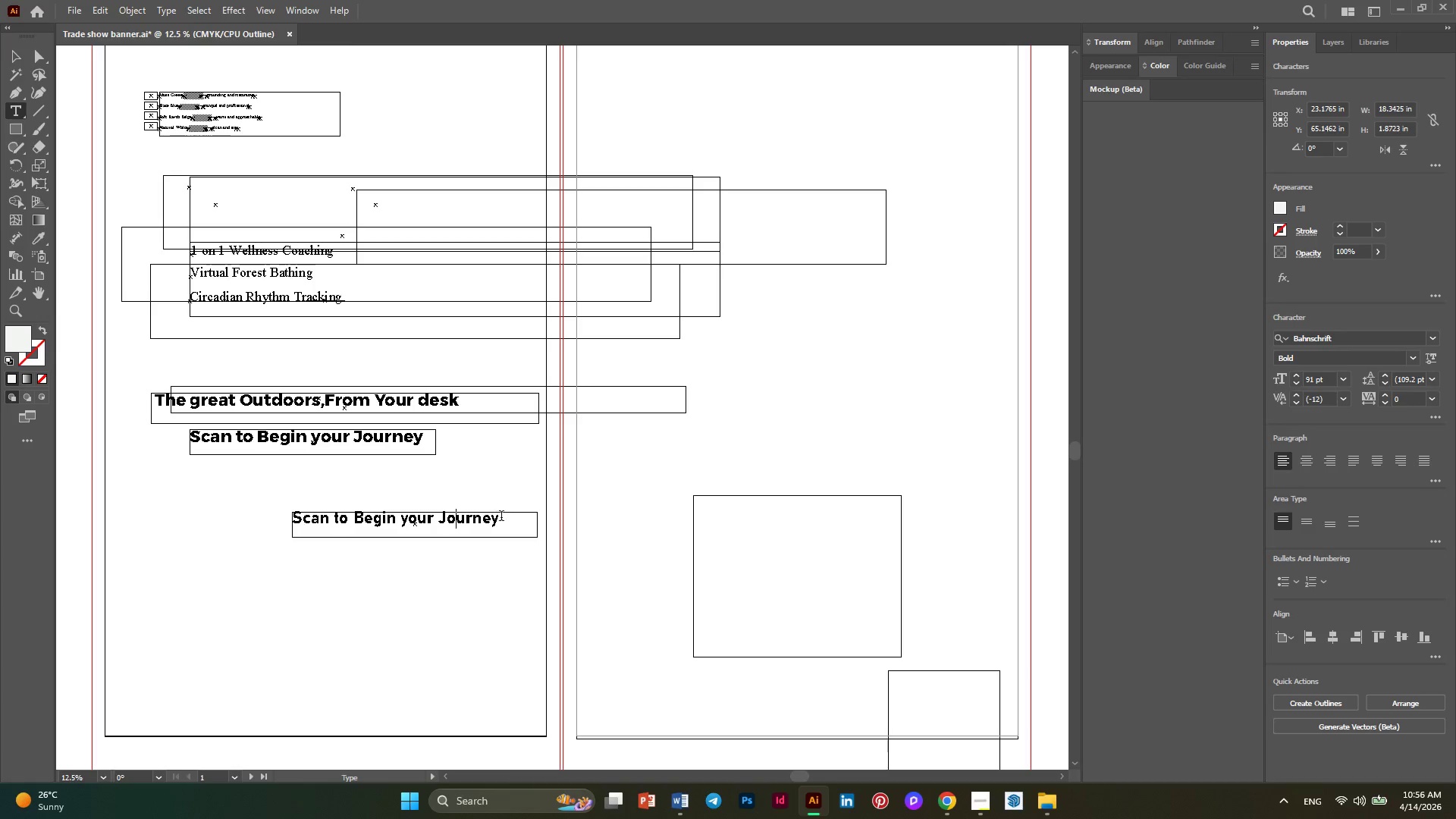 
left_click_drag(start_coordinate=[501, 517], to_coordinate=[306, 517])
 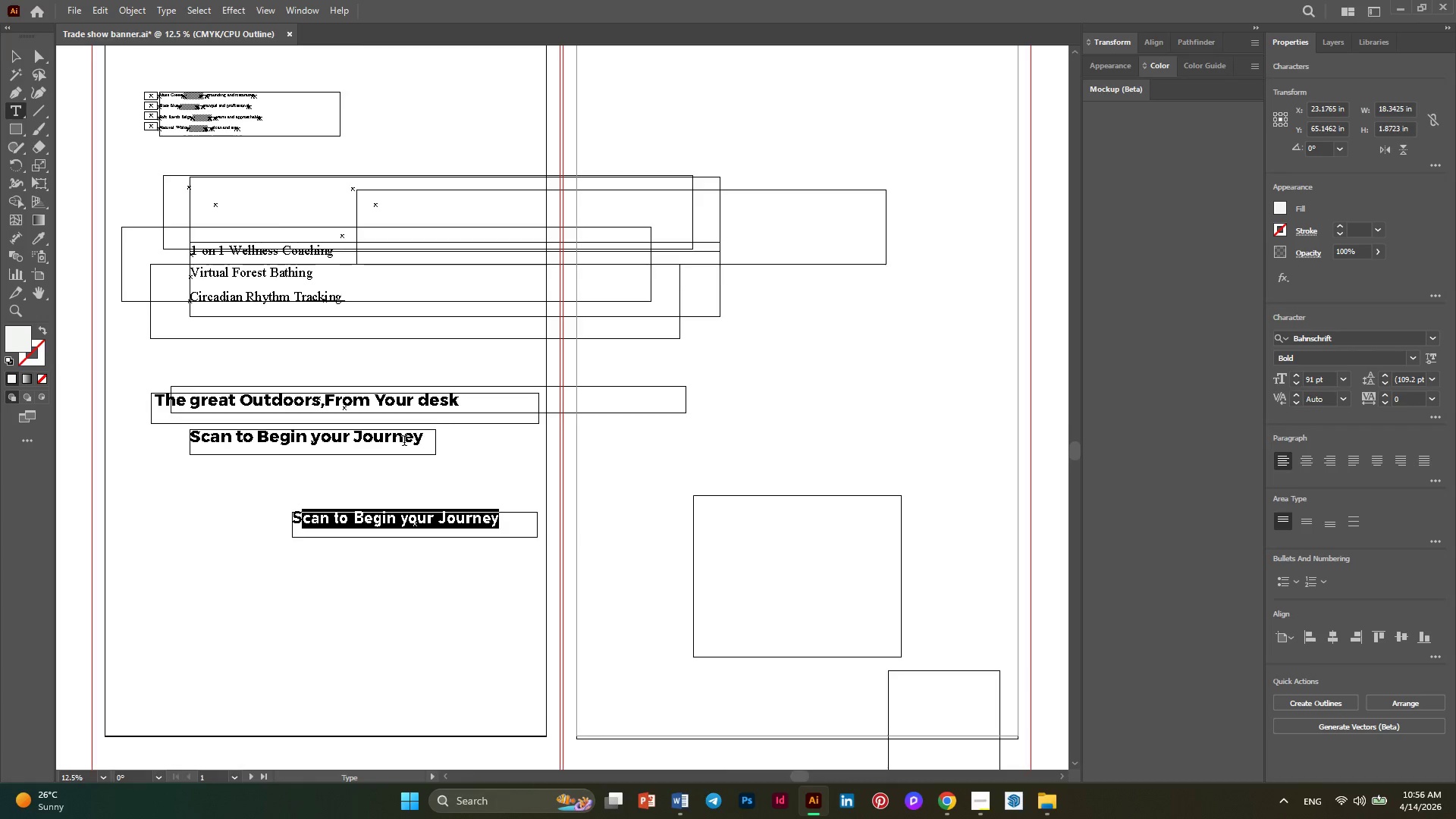 
scroll: coordinate [404, 442], scroll_direction: down, amount: 3.0
 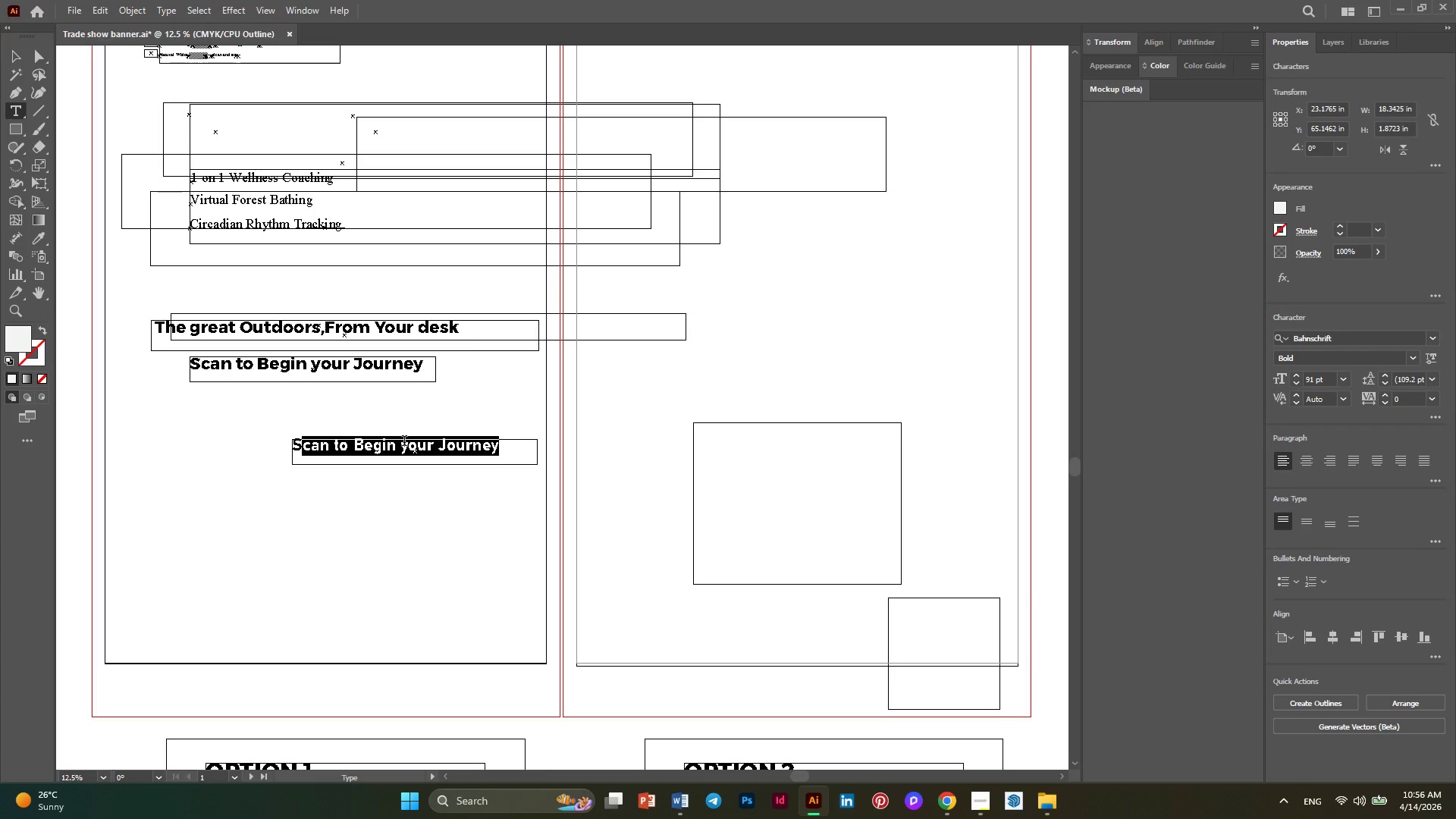 
key(Backspace)
key(Backspace)
type(Circ)
 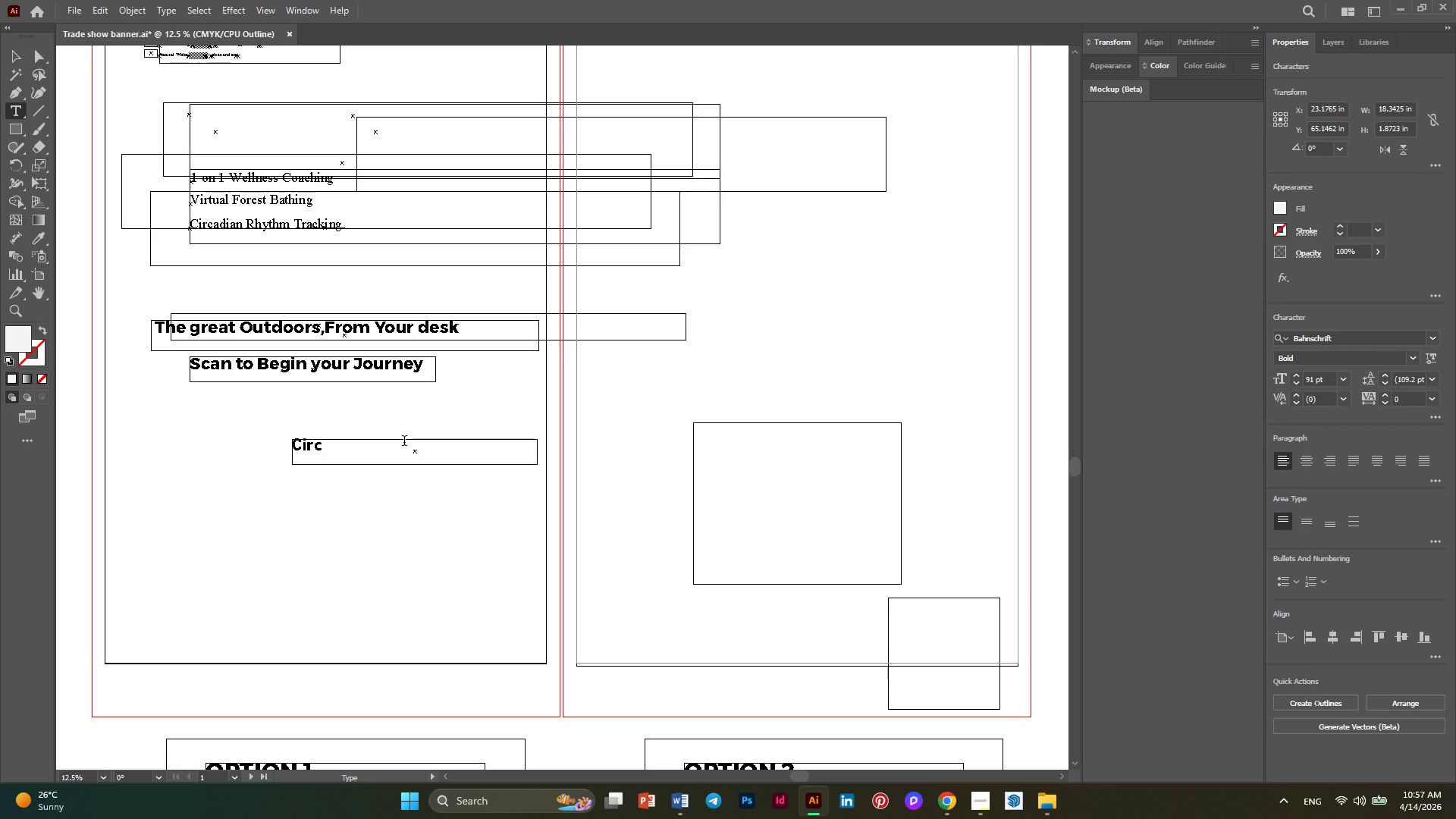 
key(A)
 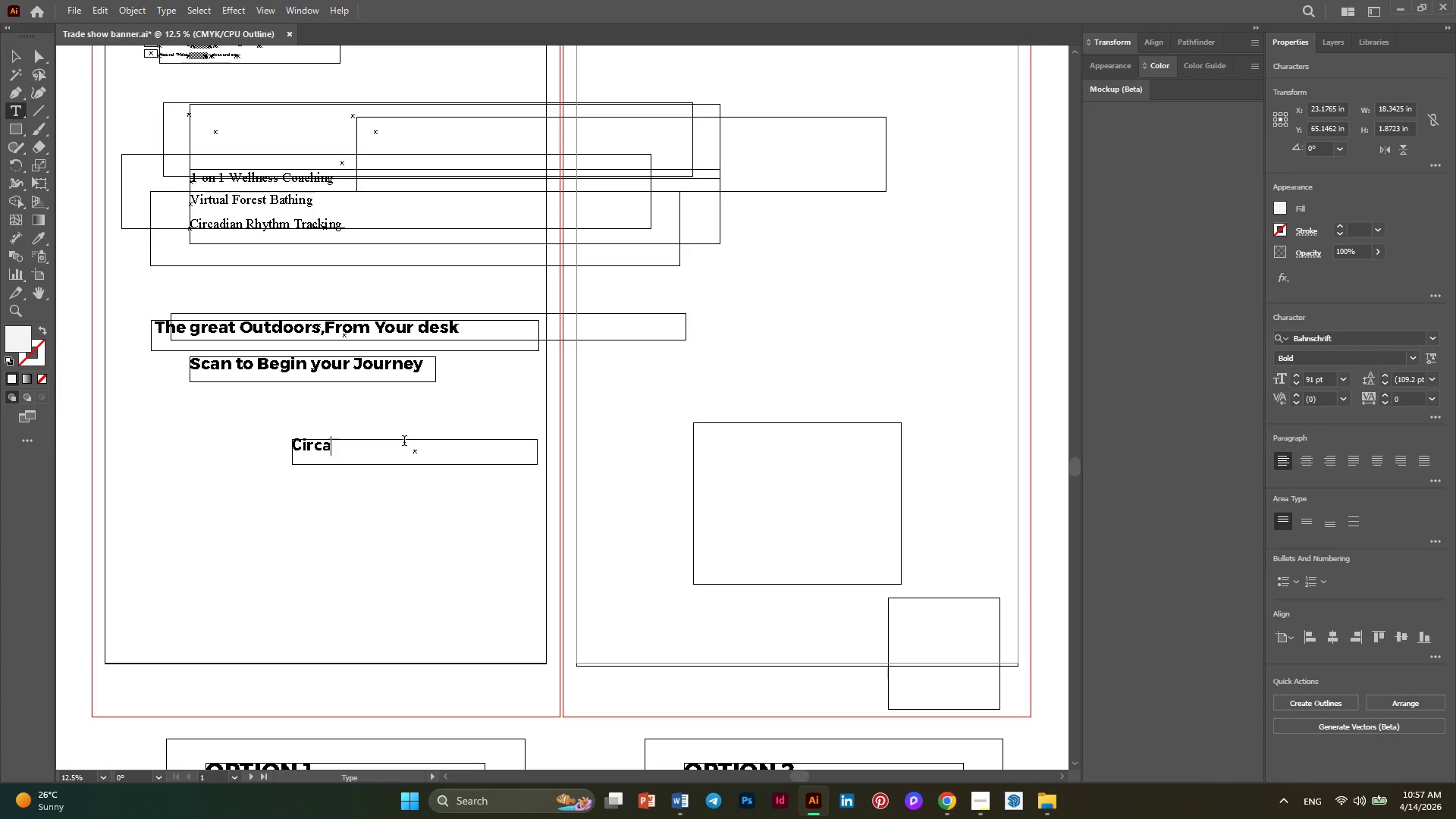 
type(dian)
 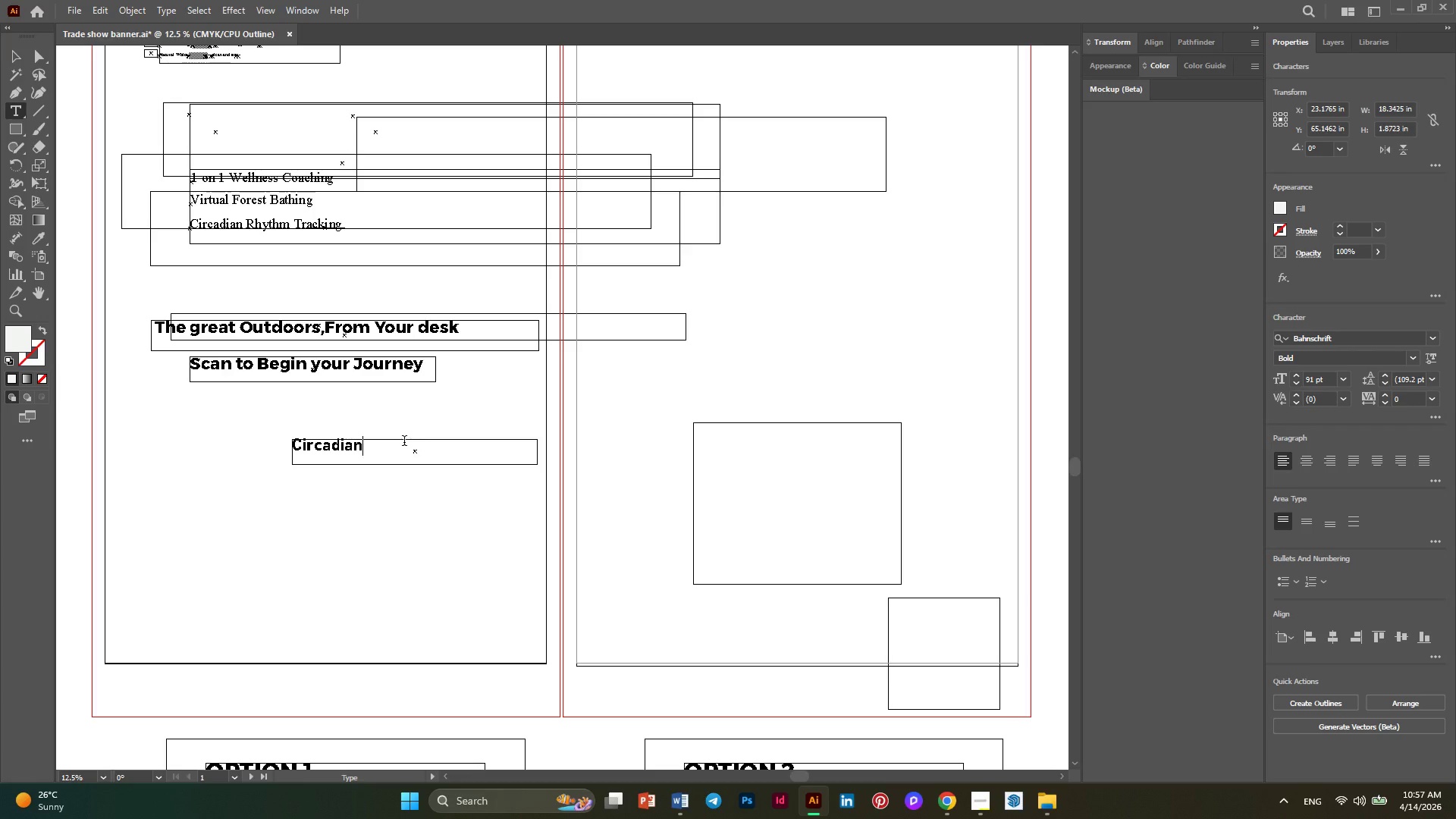 
wait(5.16)
 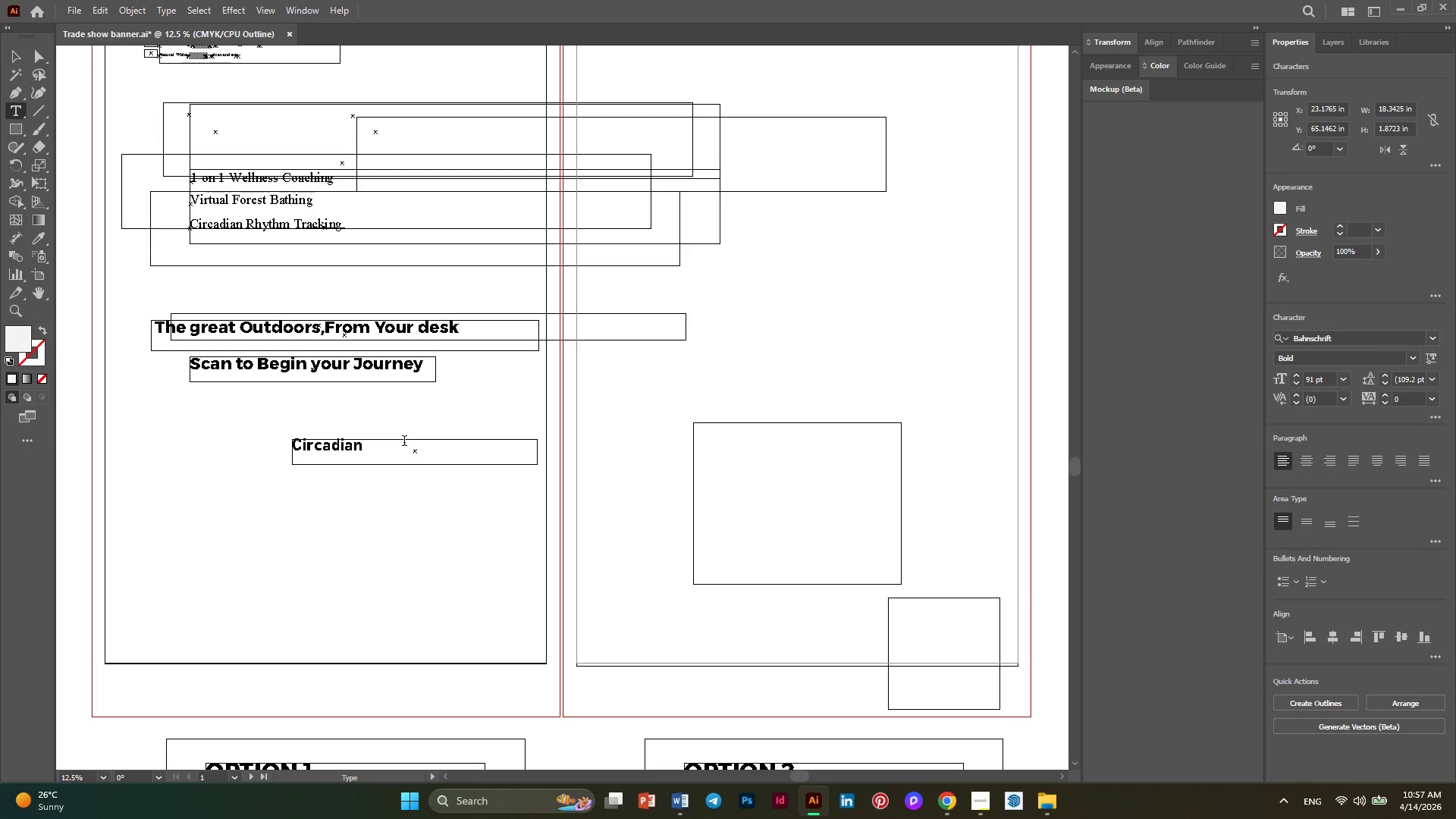 
type( Rhr)
key(Backspace)
type(ythm Trackink)
key(Backspace)
type(g)
 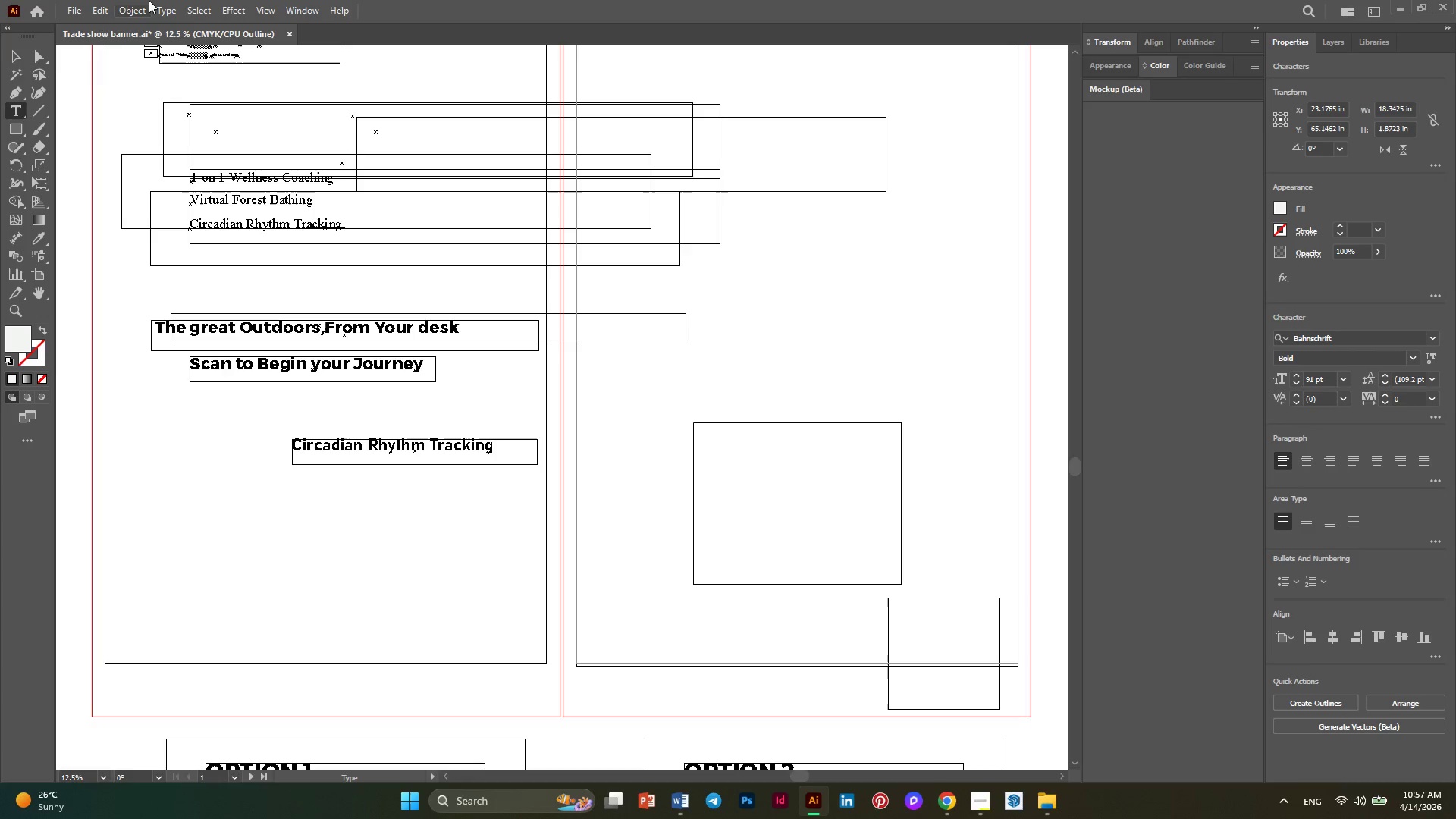 
left_click([8, 52])
 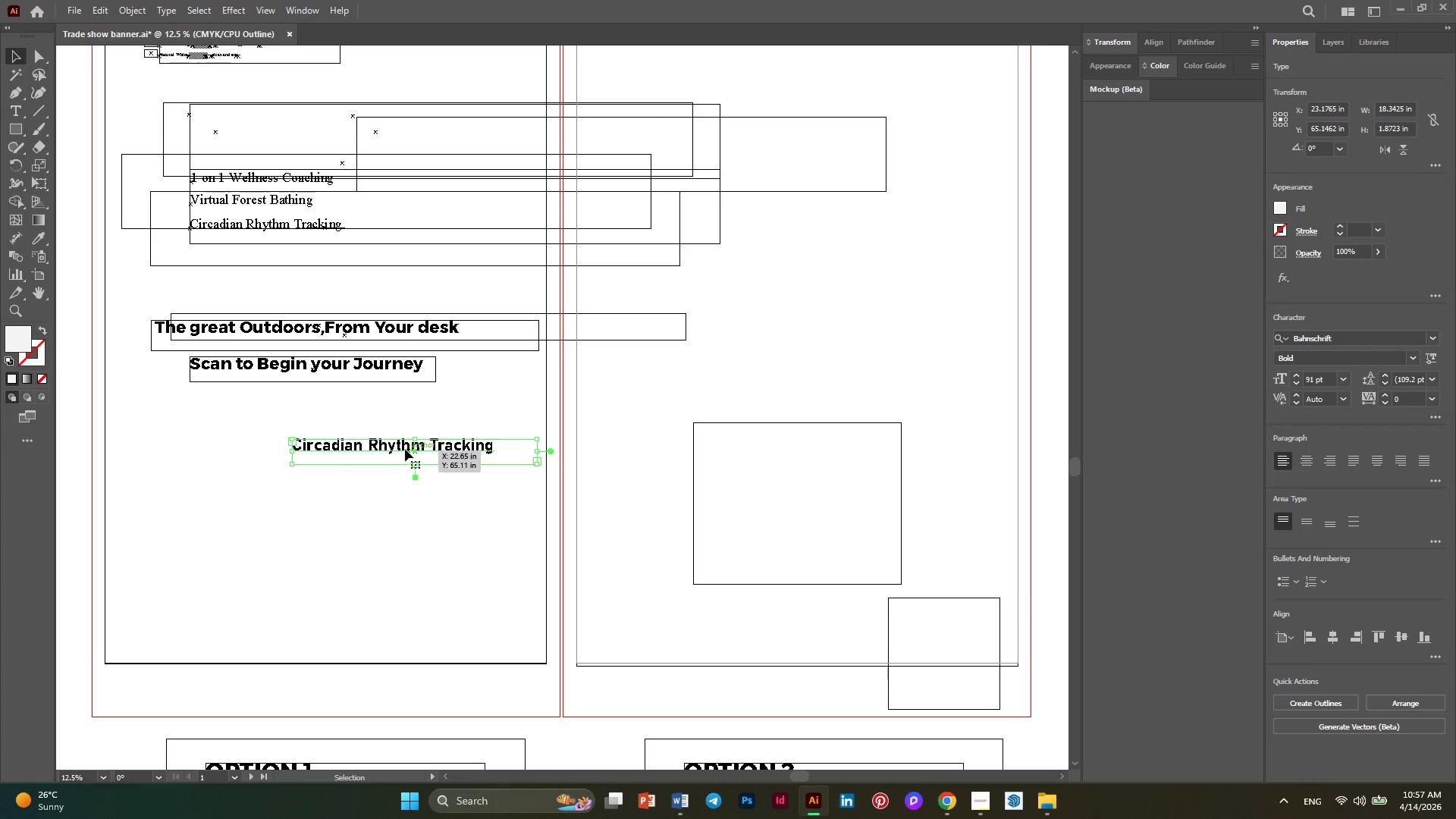 
left_click_drag(start_coordinate=[400, 444], to_coordinate=[345, 404])
 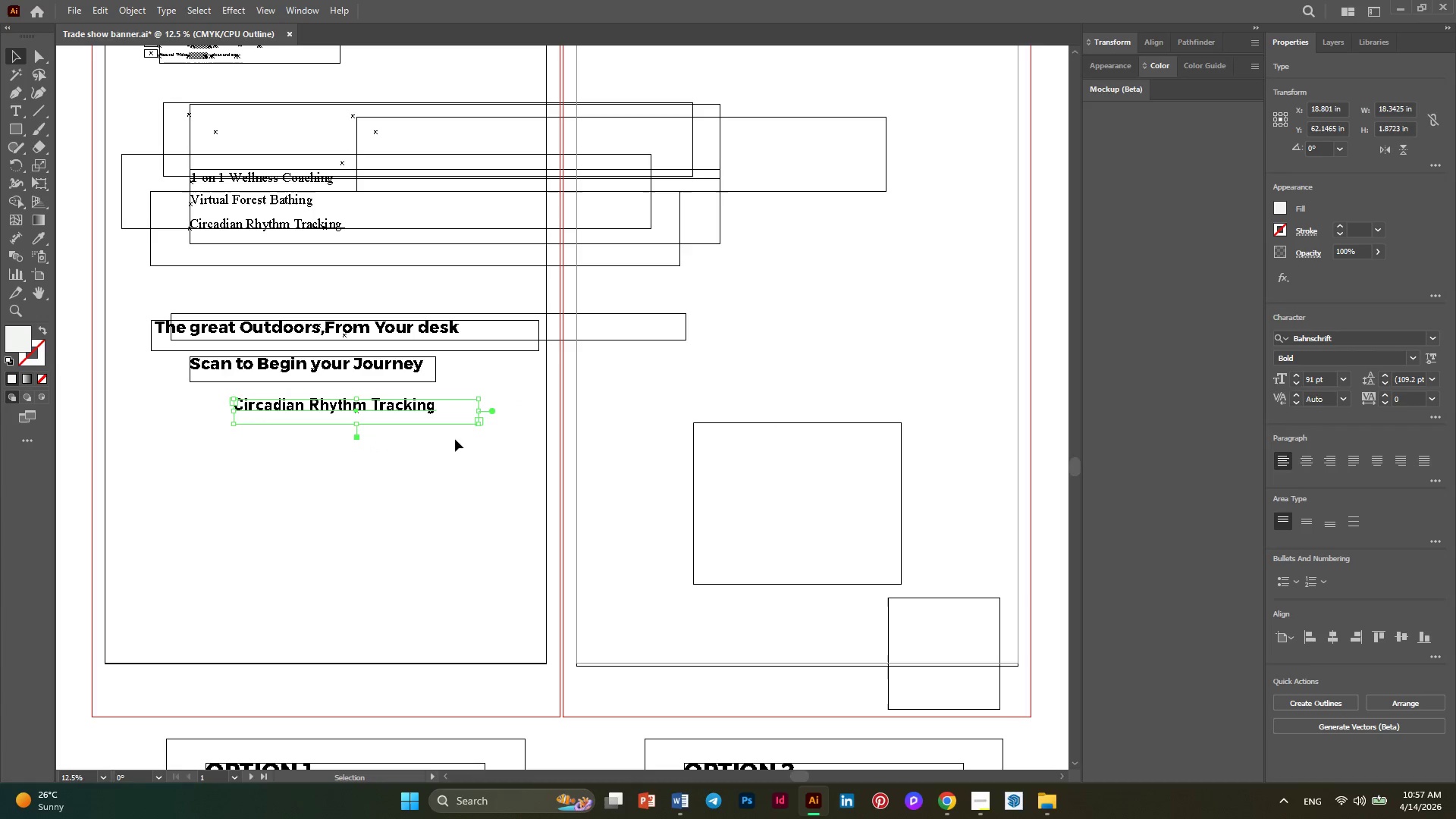 
left_click([473, 439])
 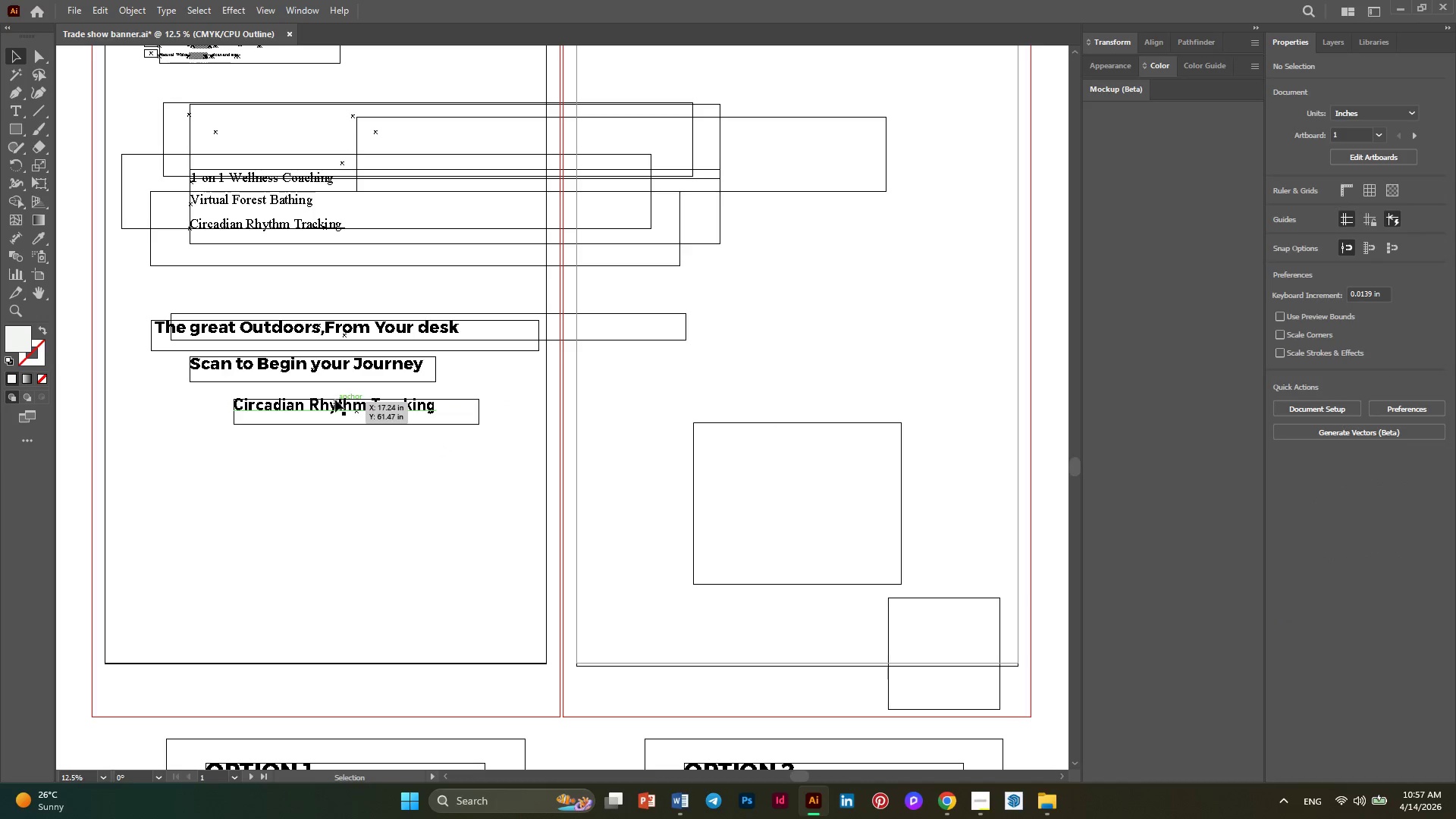 
left_click([335, 400])
 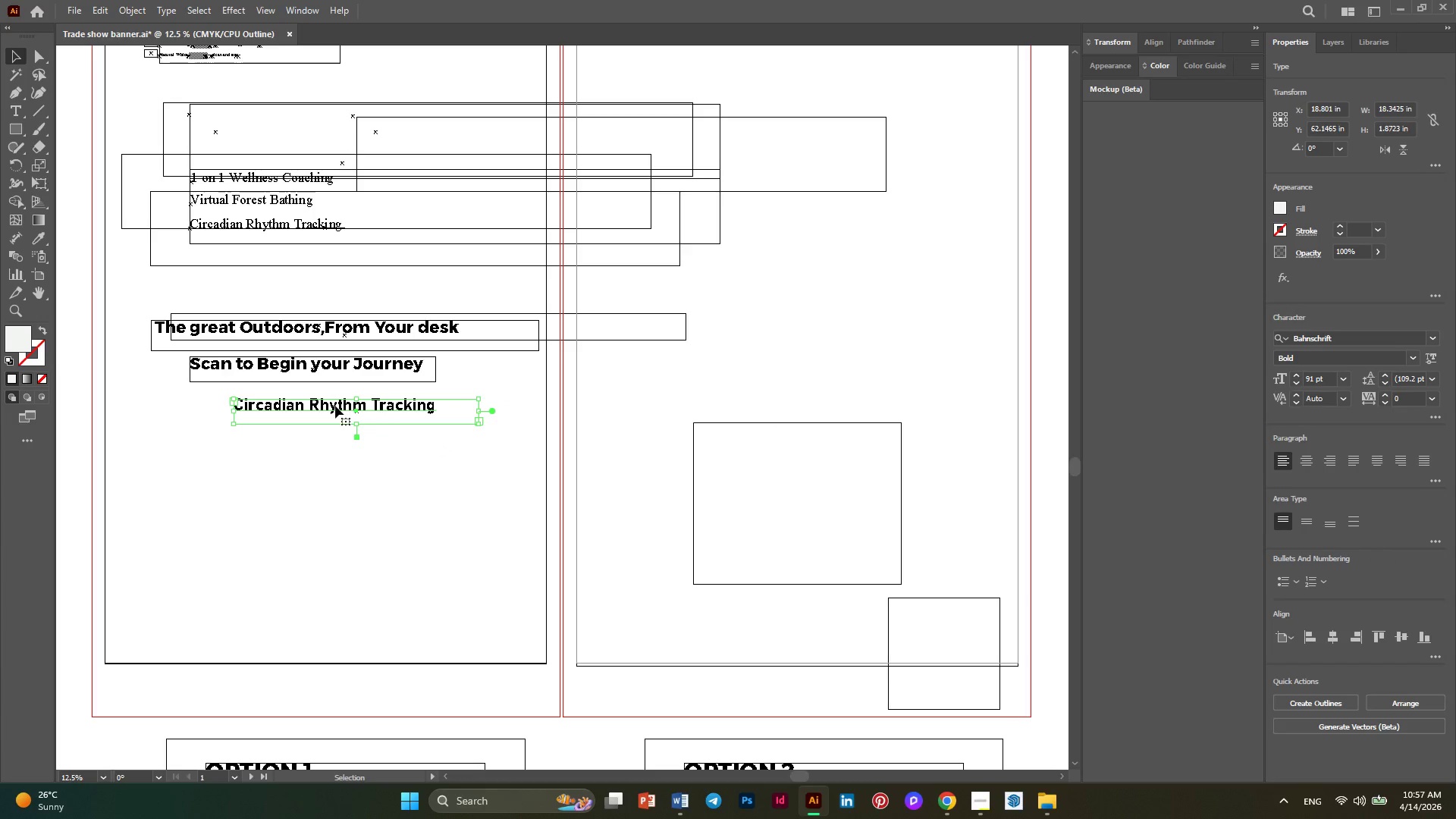 
hold_key(key=AltLeft, duration=1.81)
 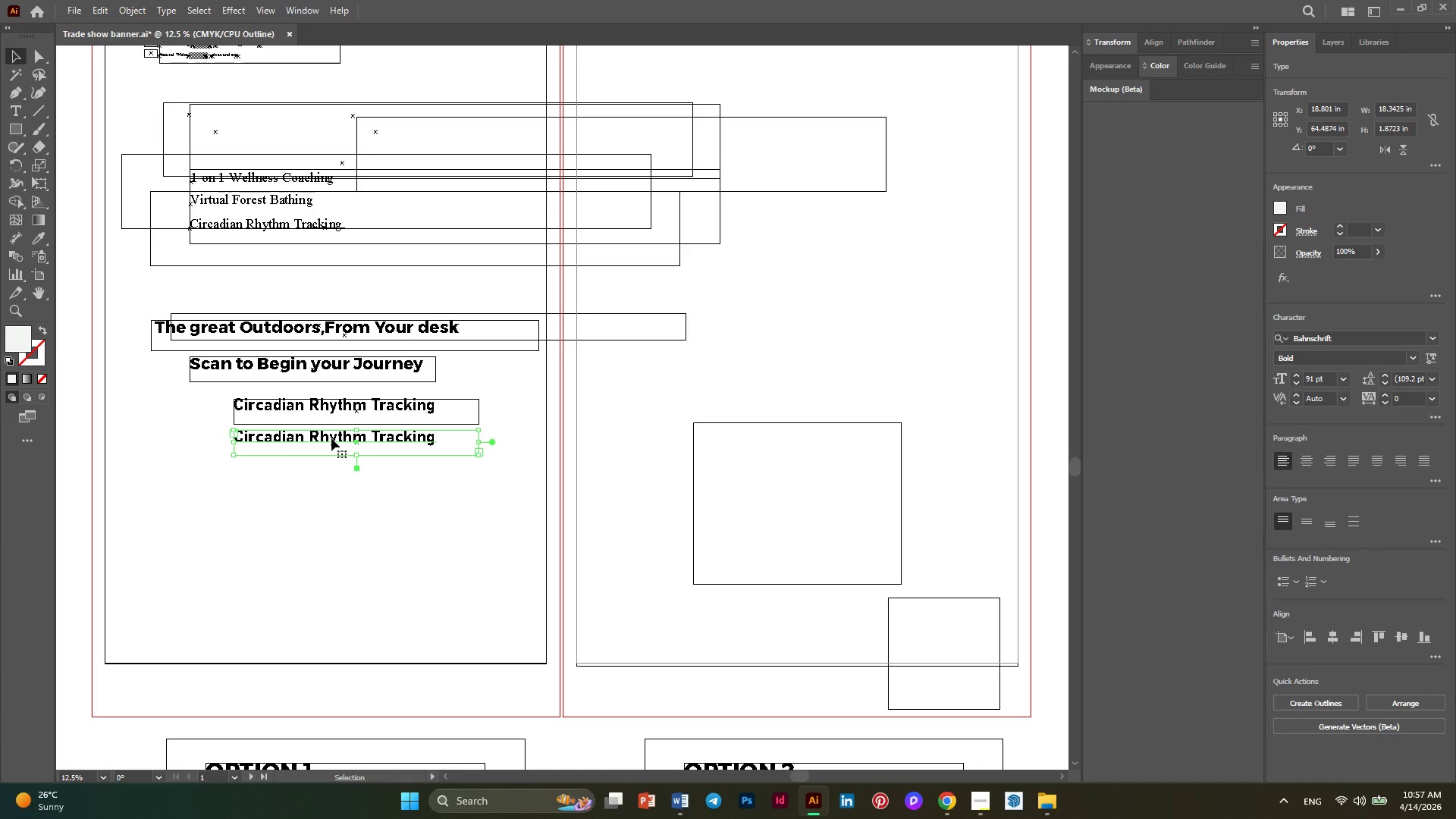 
double_click([331, 438])
 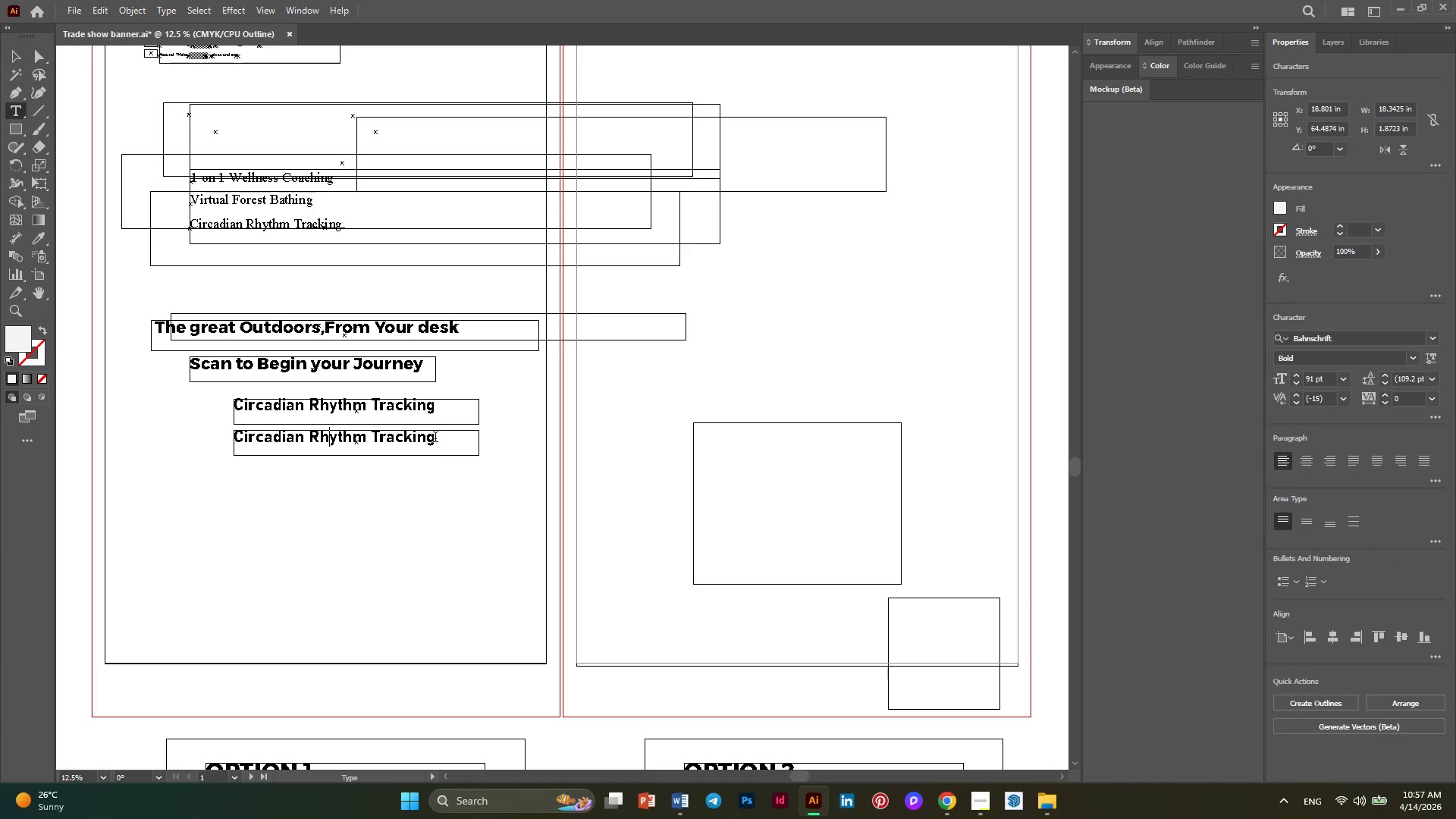 
left_click_drag(start_coordinate=[443, 436], to_coordinate=[202, 433])
 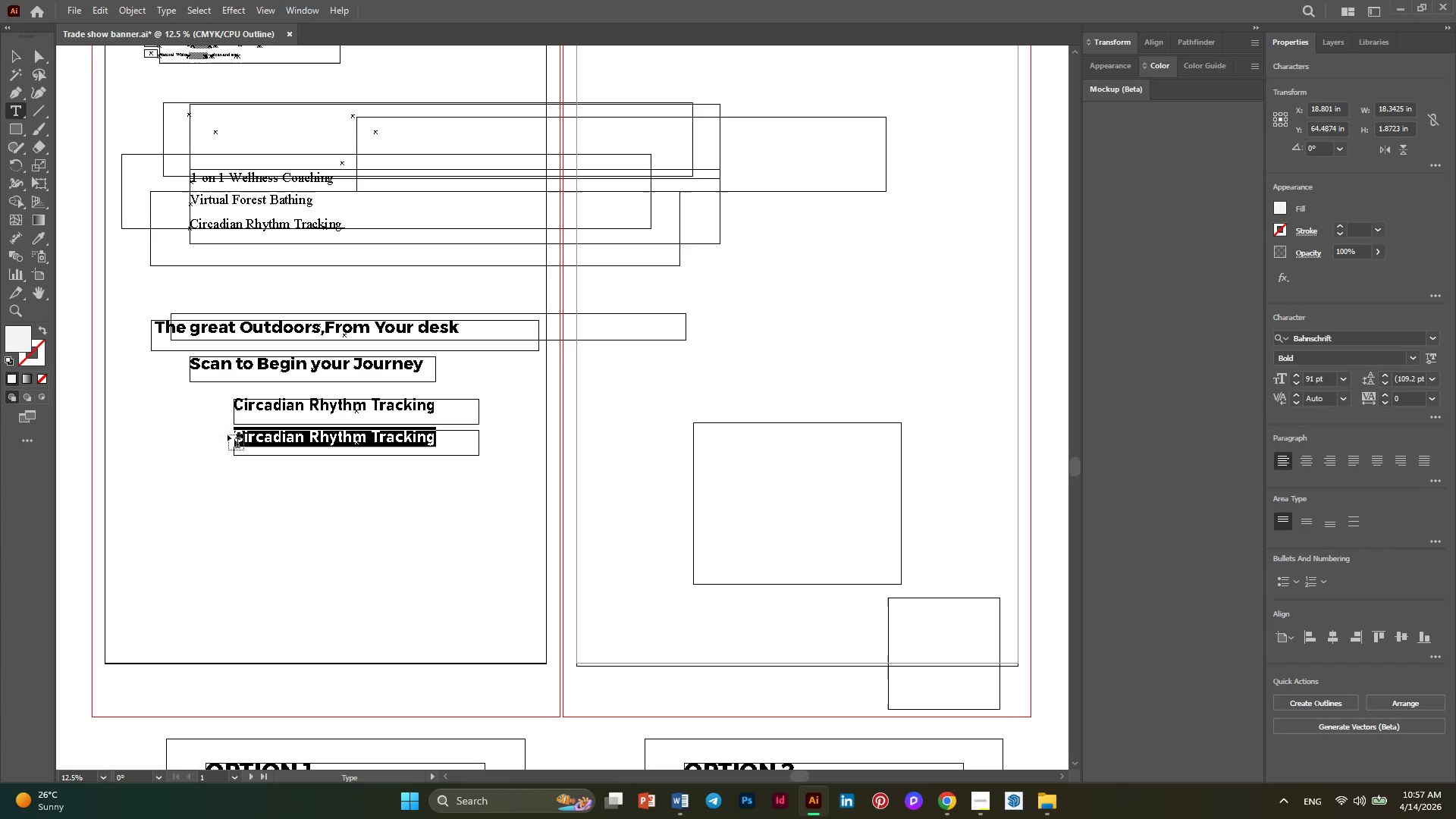 
type(Virtual )
 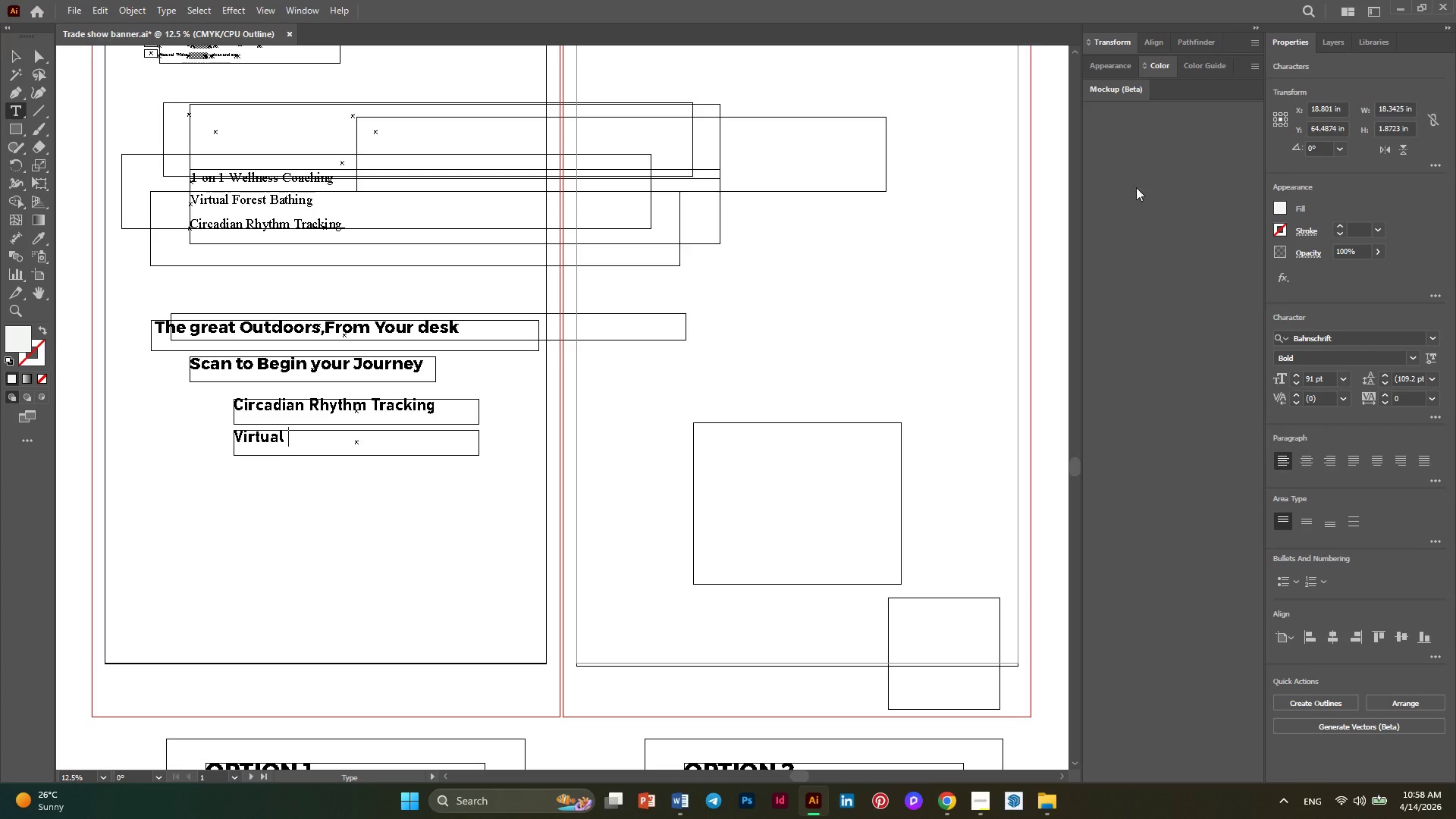 
left_click([1334, 37])
 